 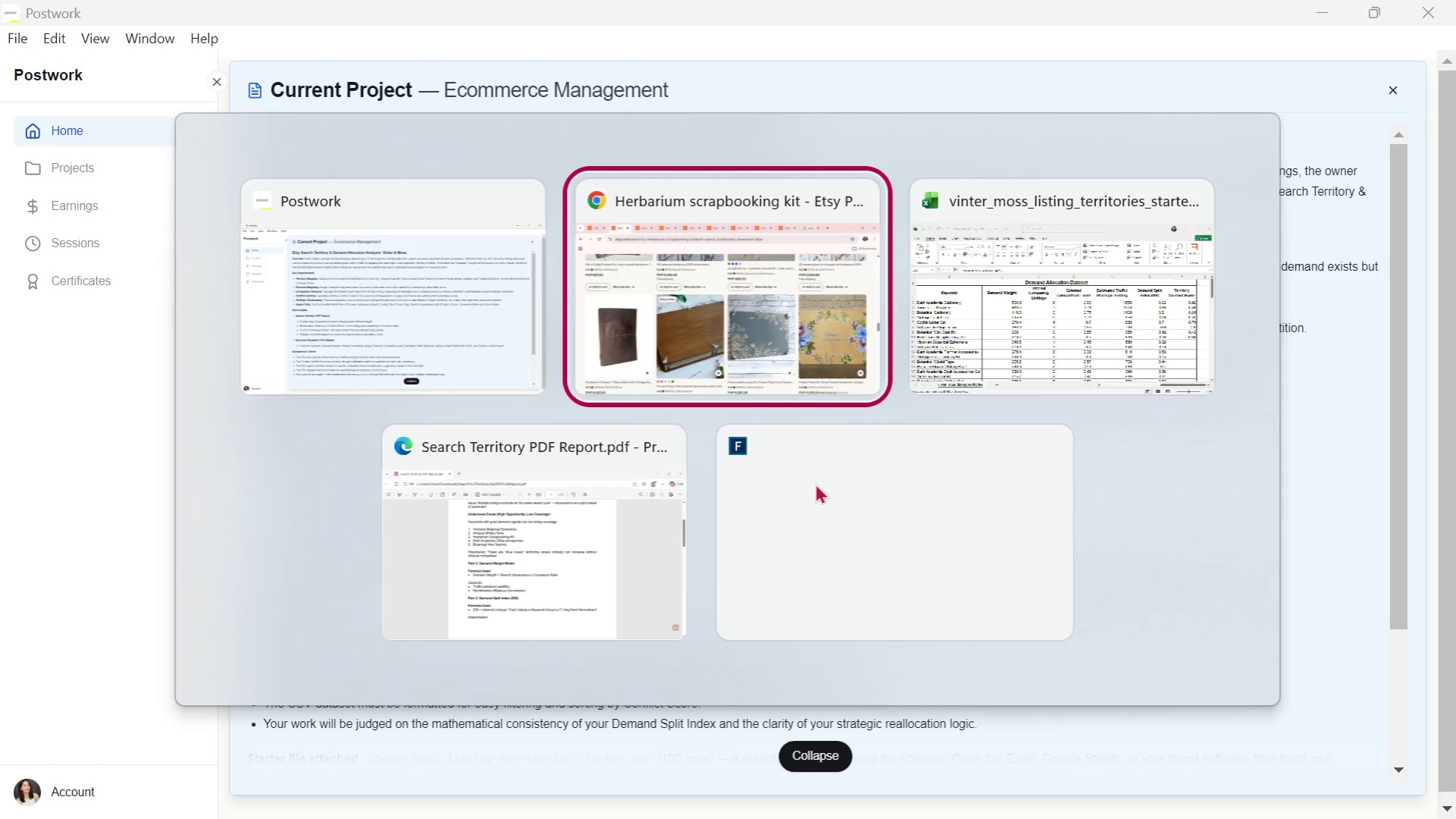 
left_click([317, 0])
 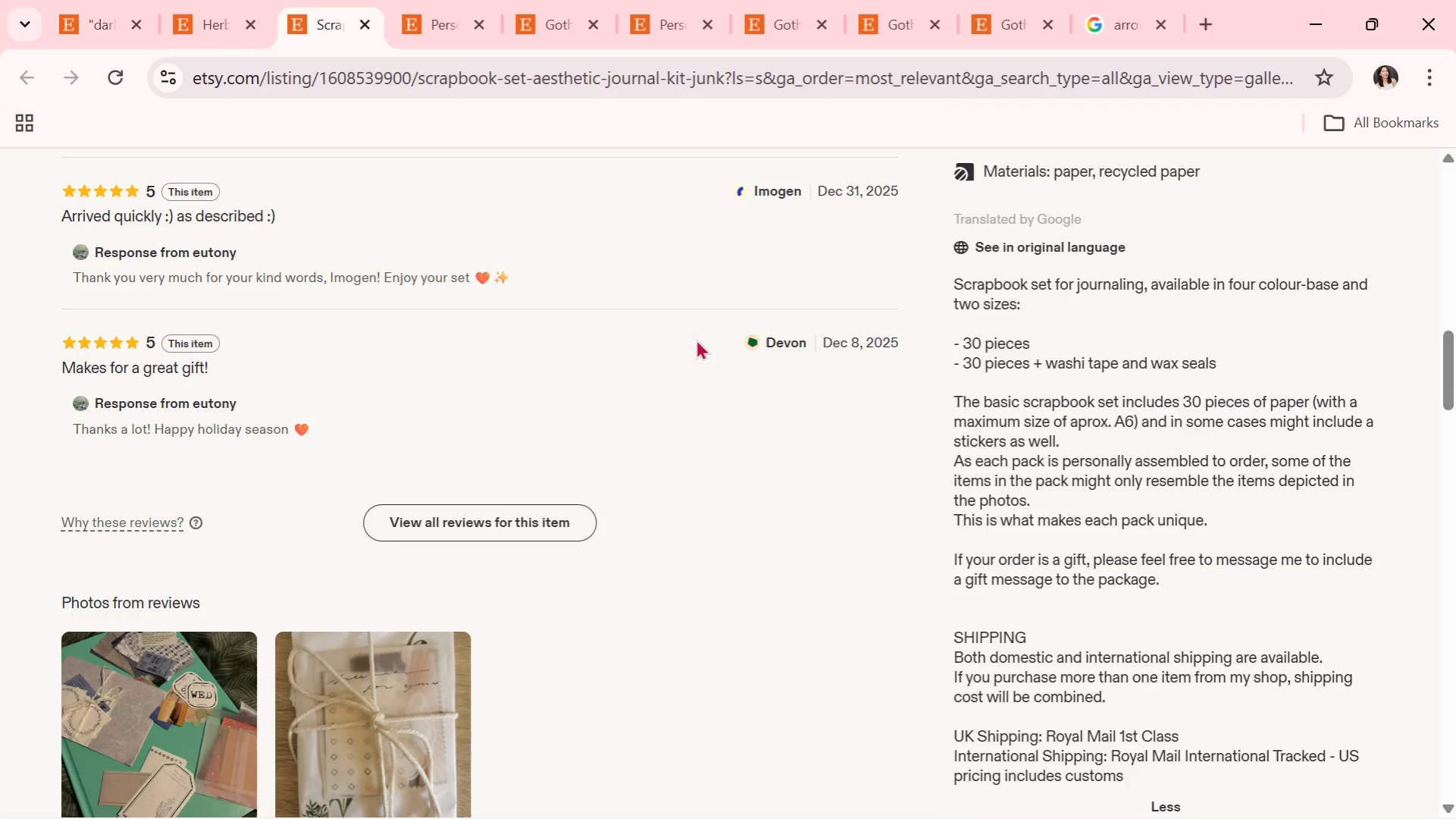 
scroll: coordinate [697, 343], scroll_direction: down, amount: 6.0
 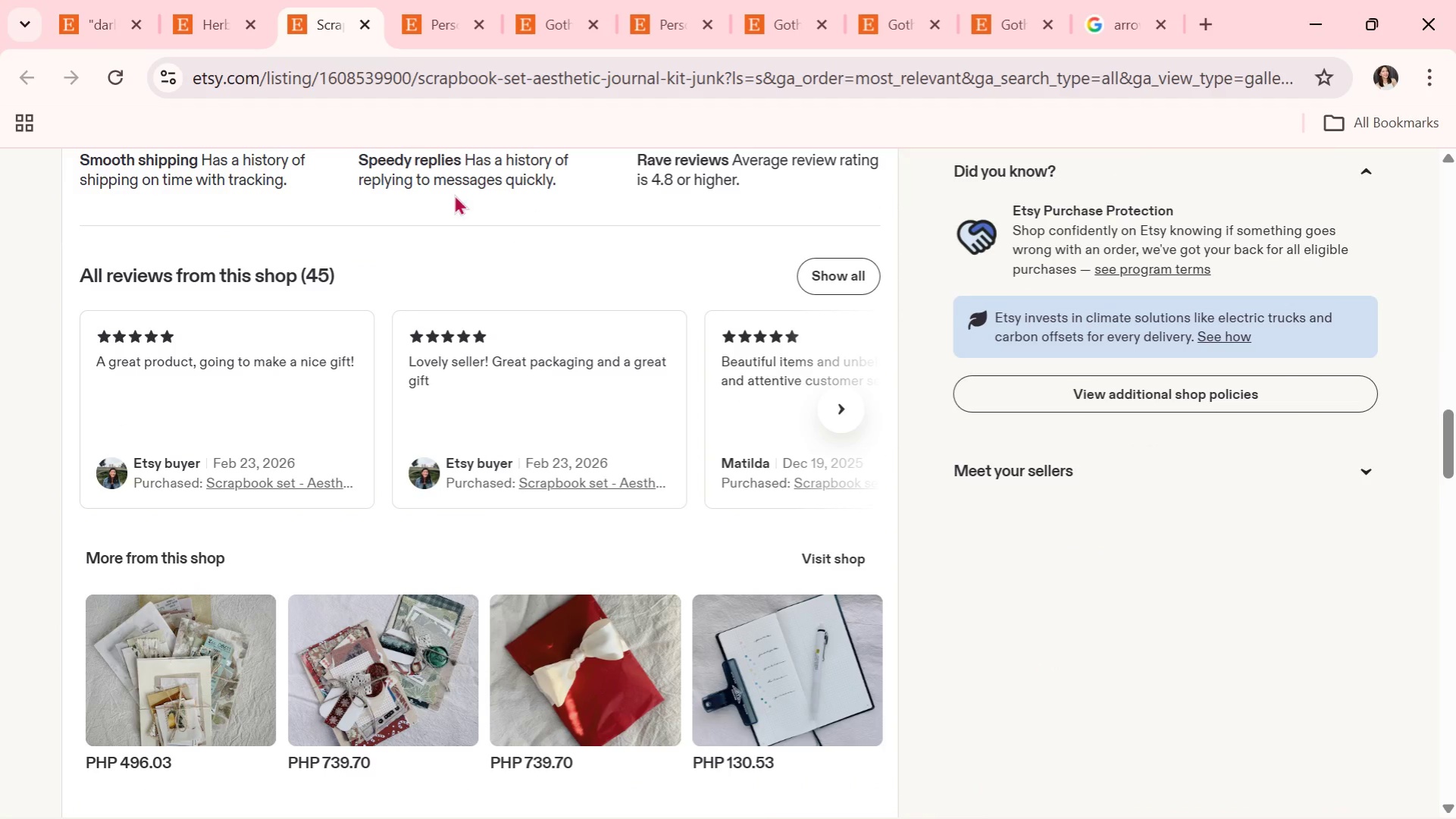 
left_click([226, 0])
 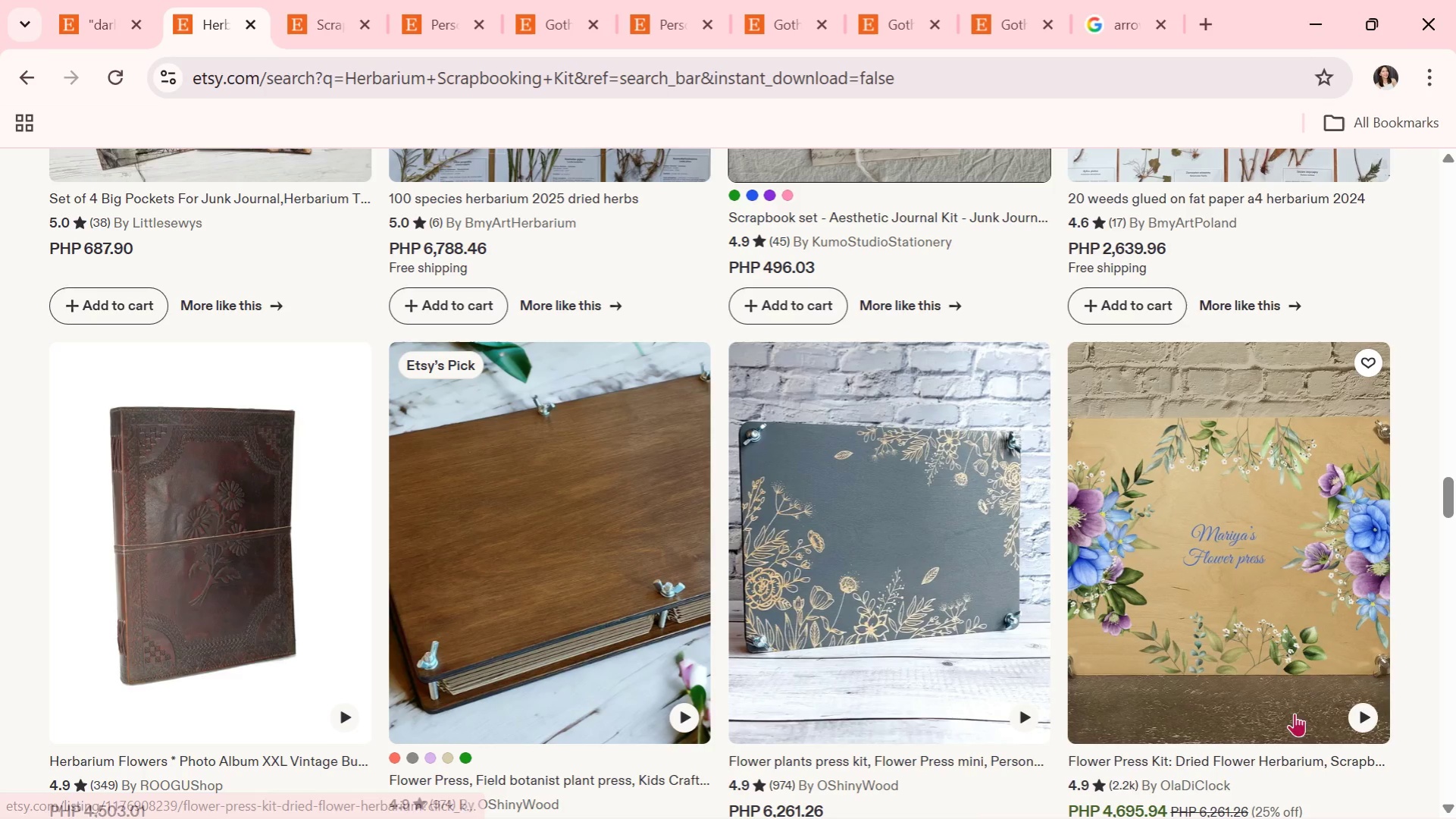 
scroll: coordinate [1101, 641], scroll_direction: down, amount: 8.0
 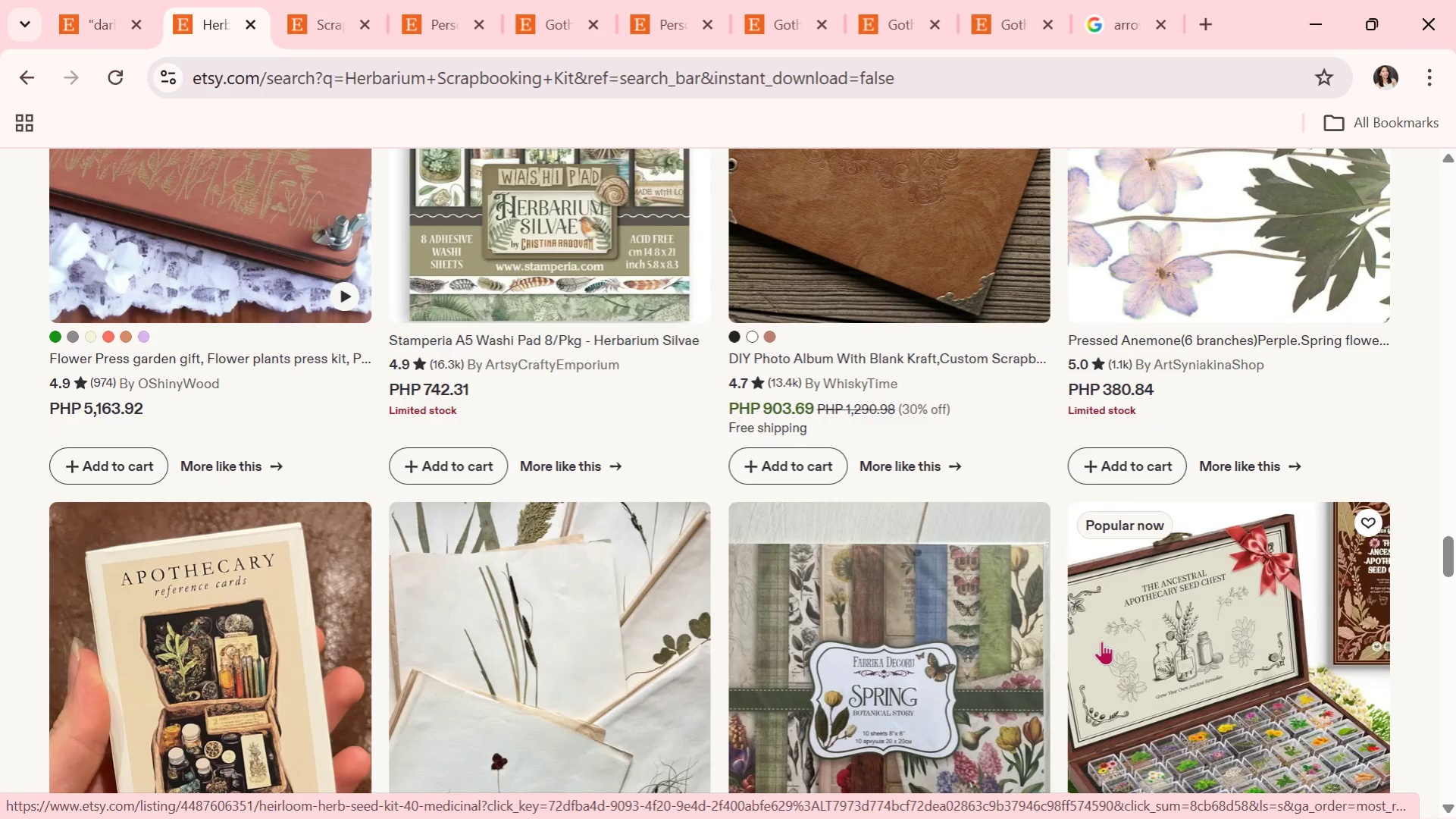 
scroll: coordinate [1101, 641], scroll_direction: down, amount: 2.0
 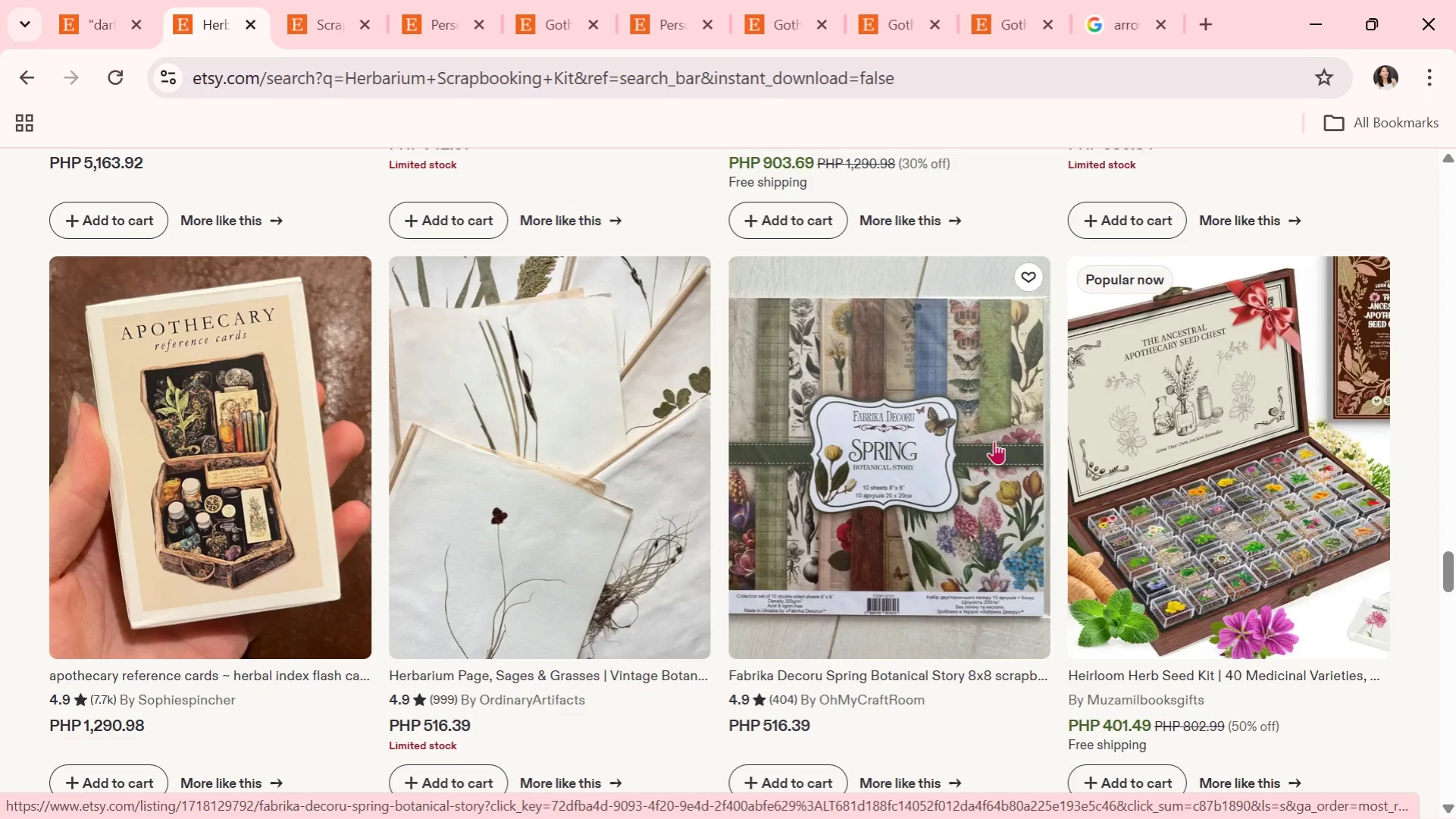 
wait(7.25)
 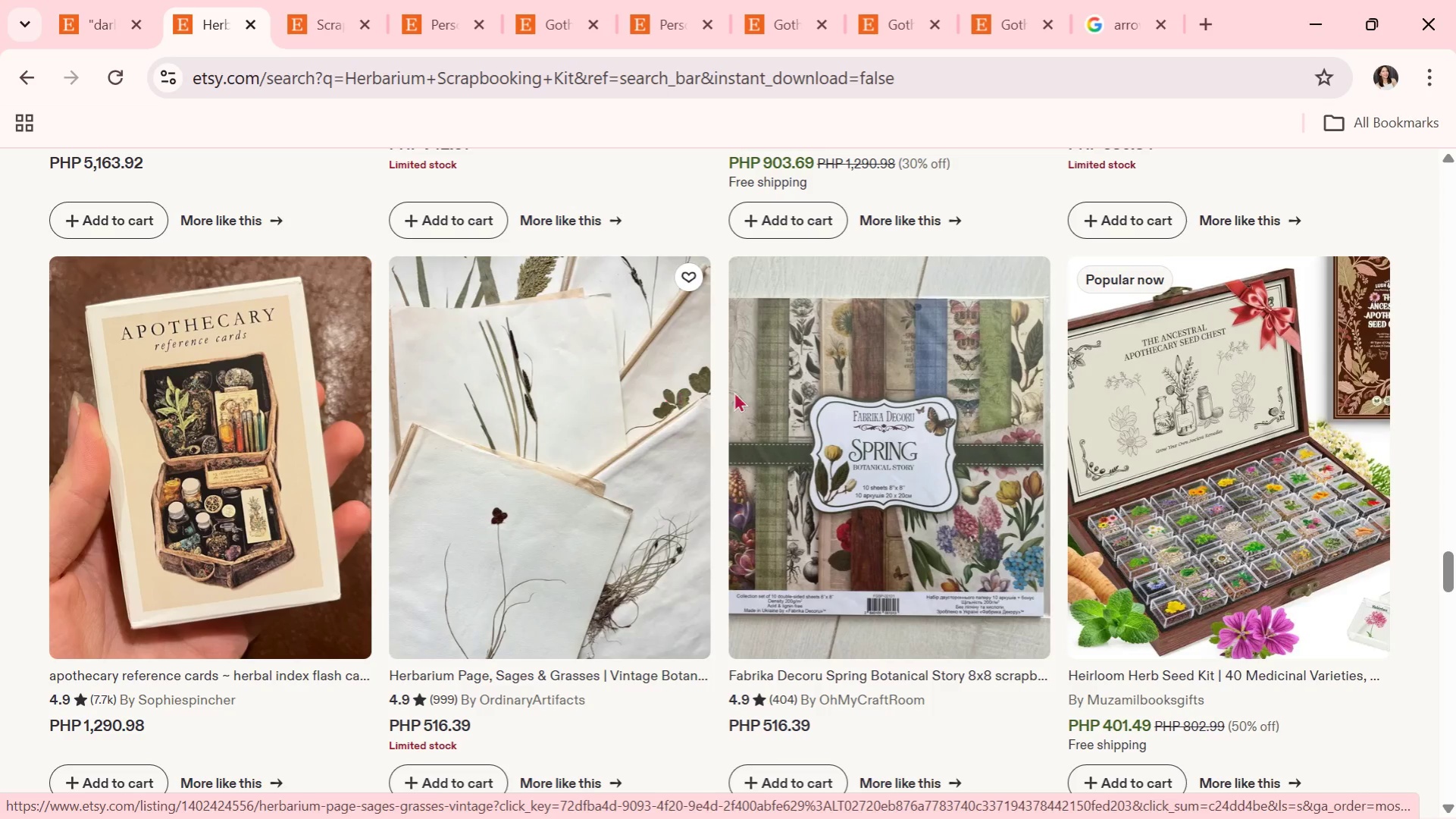 
scroll: coordinate [752, 586], scroll_direction: down, amount: 5.0
 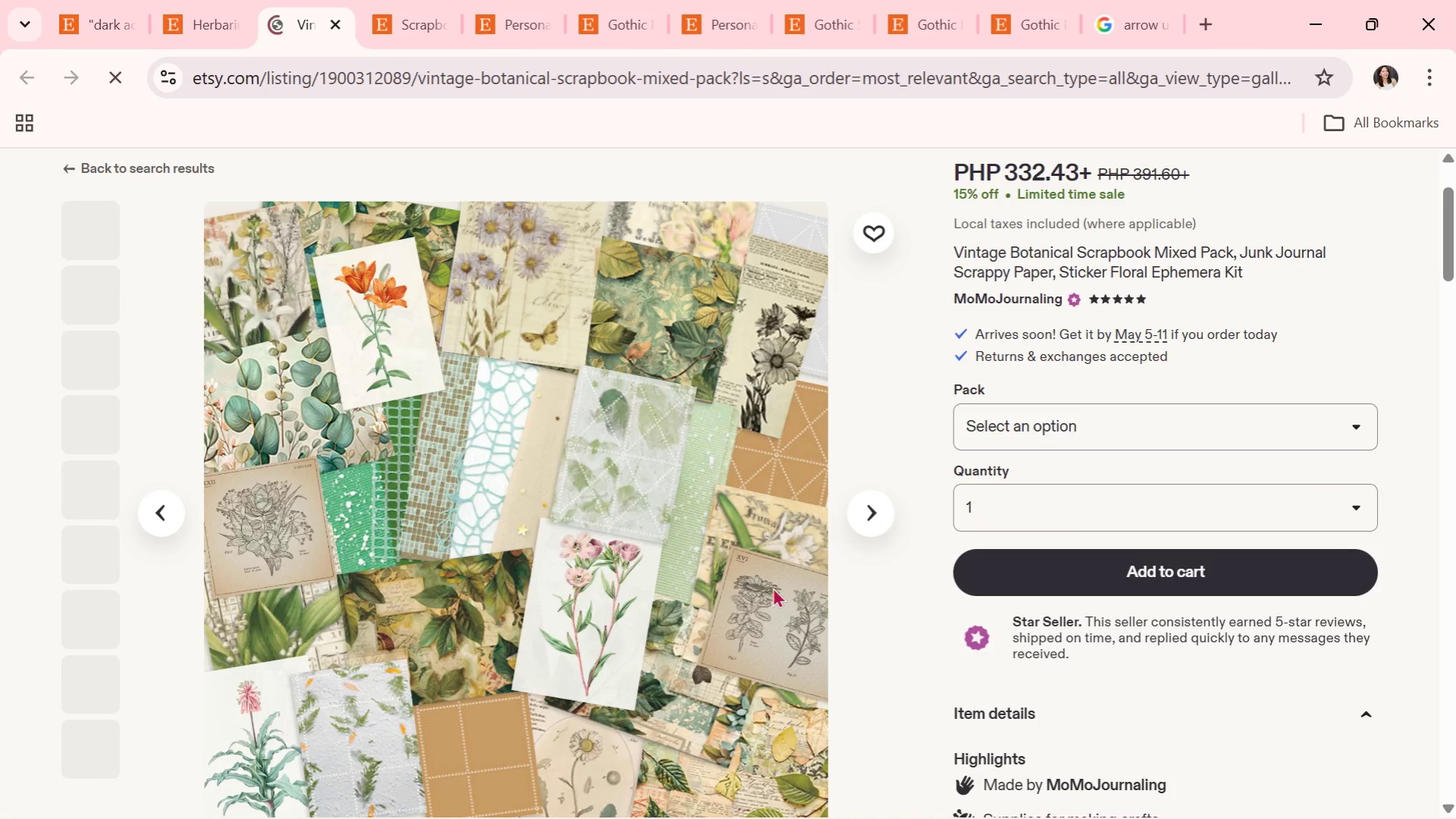 
scroll: coordinate [773, 587], scroll_direction: down, amount: 1.0
 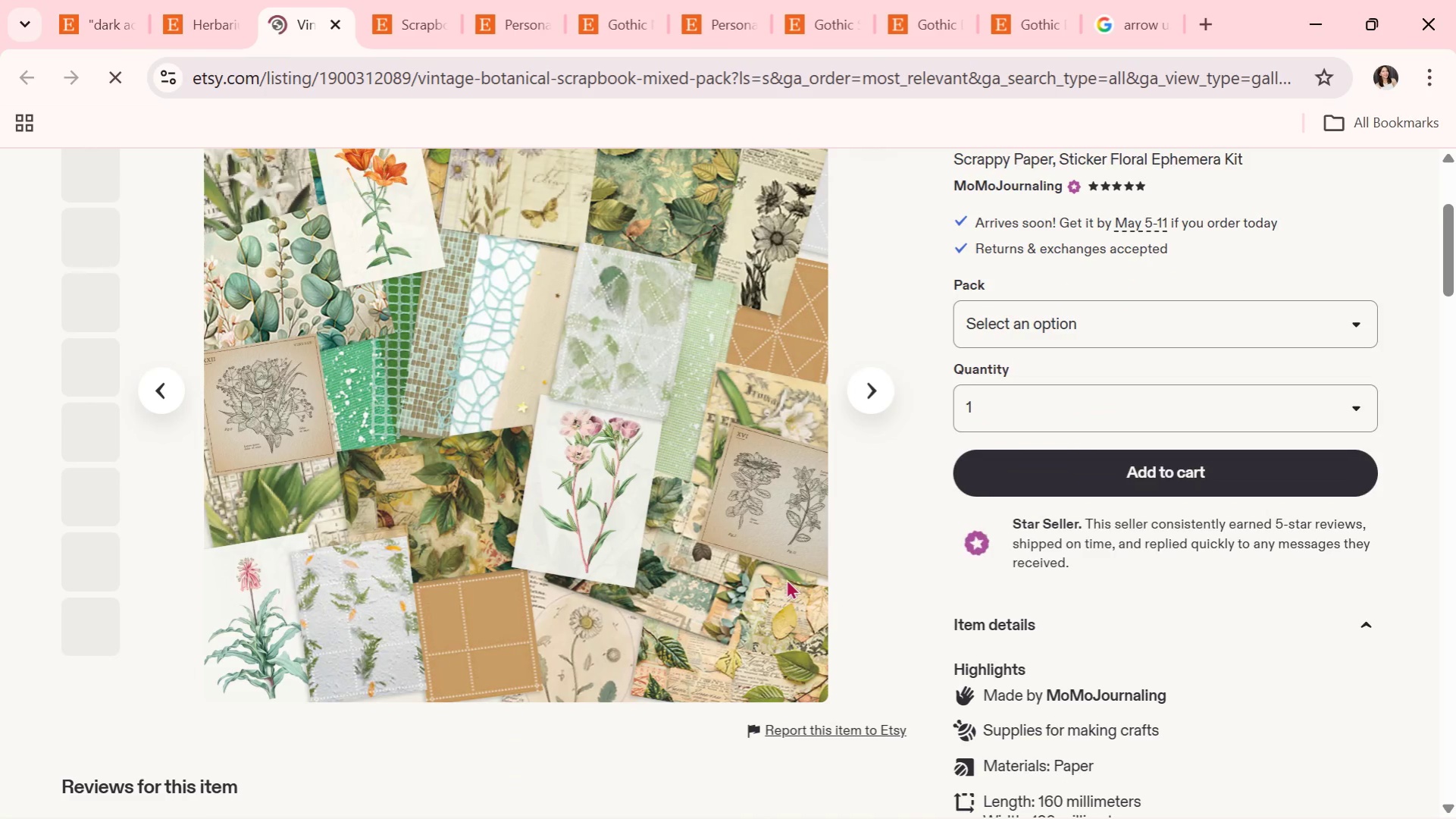 
scroll: coordinate [788, 576], scroll_direction: up, amount: 1.0
 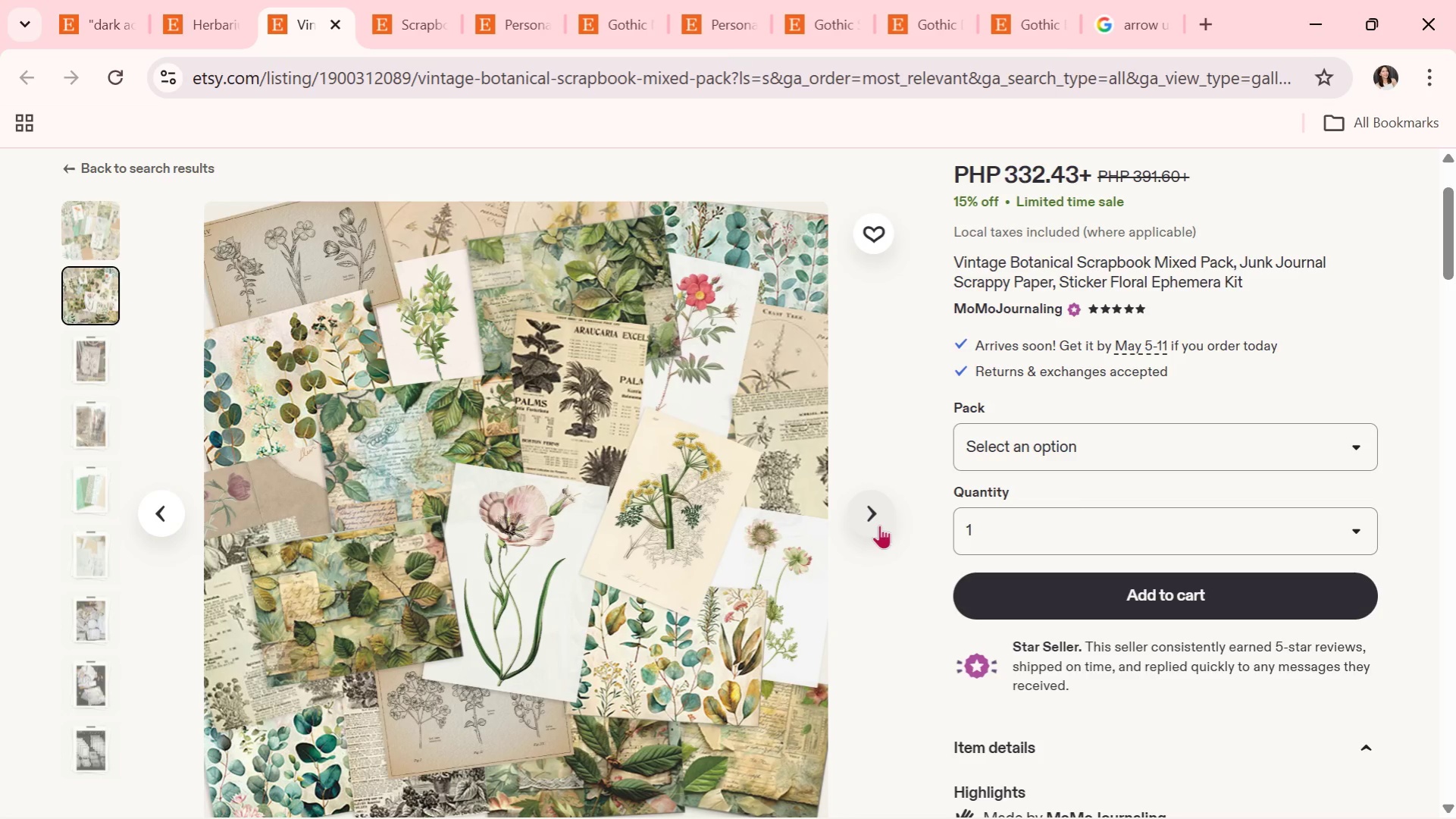 
wait(6.18)
 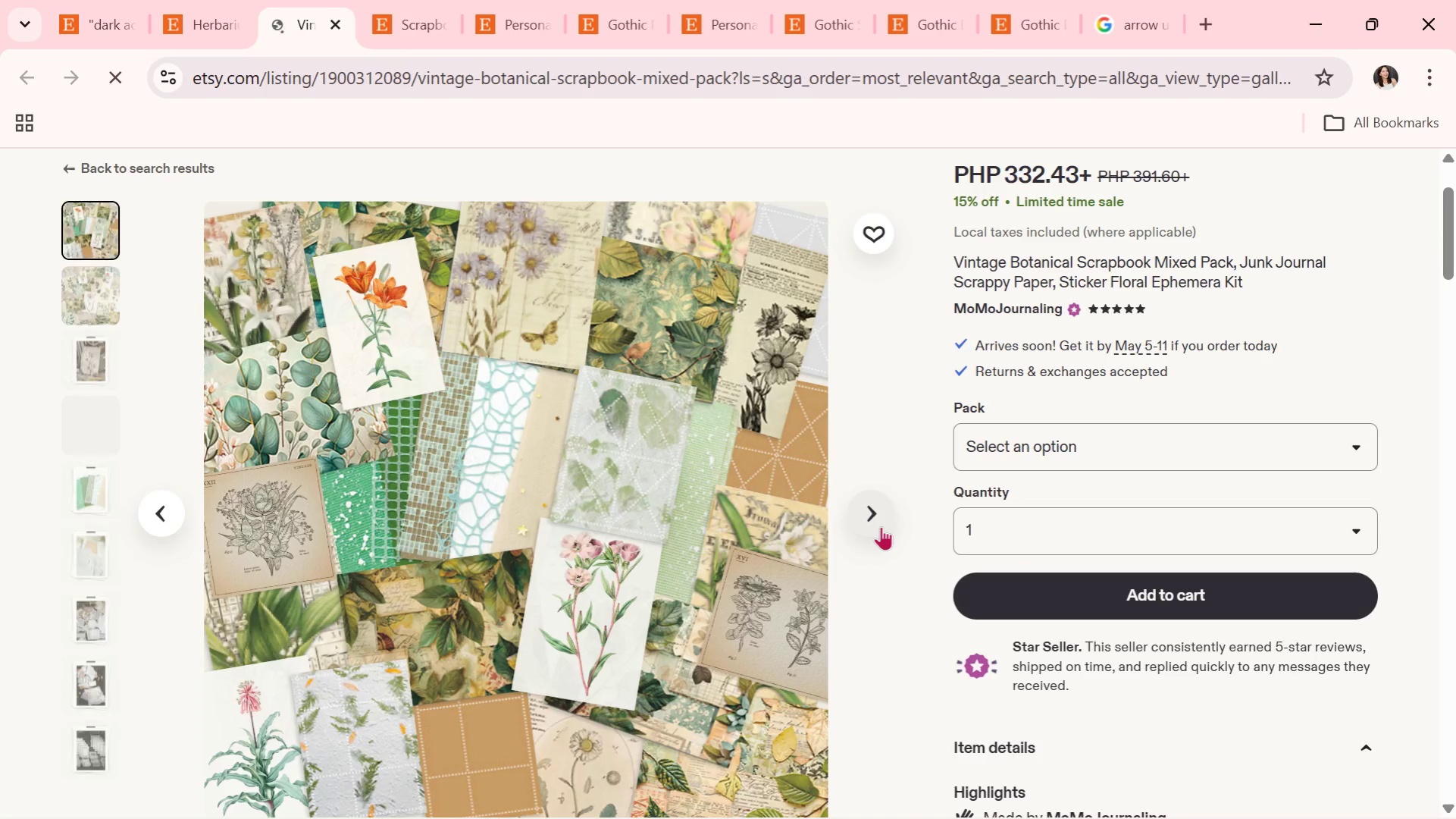 
left_click([877, 522])
 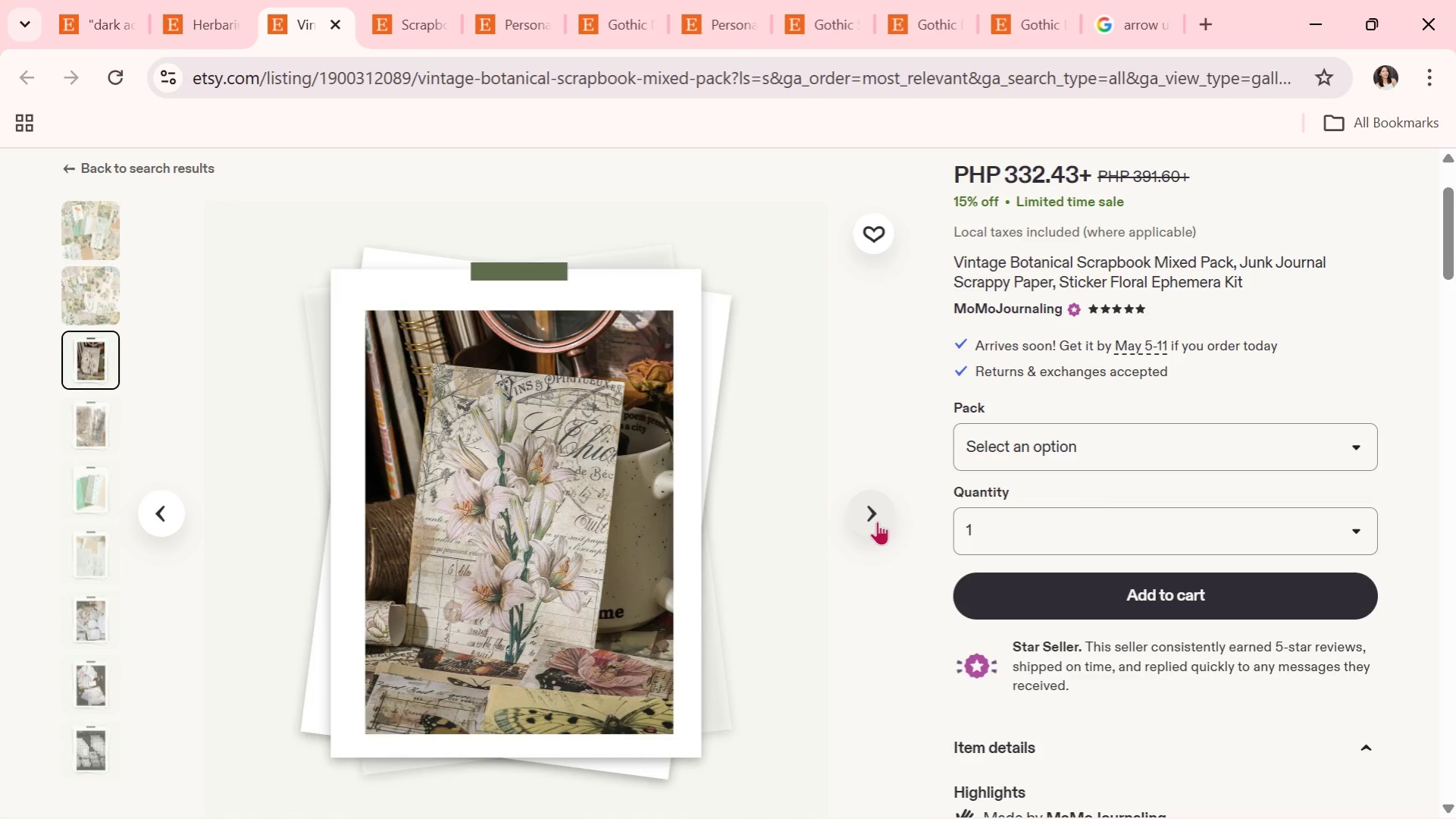 
wait(5.88)
 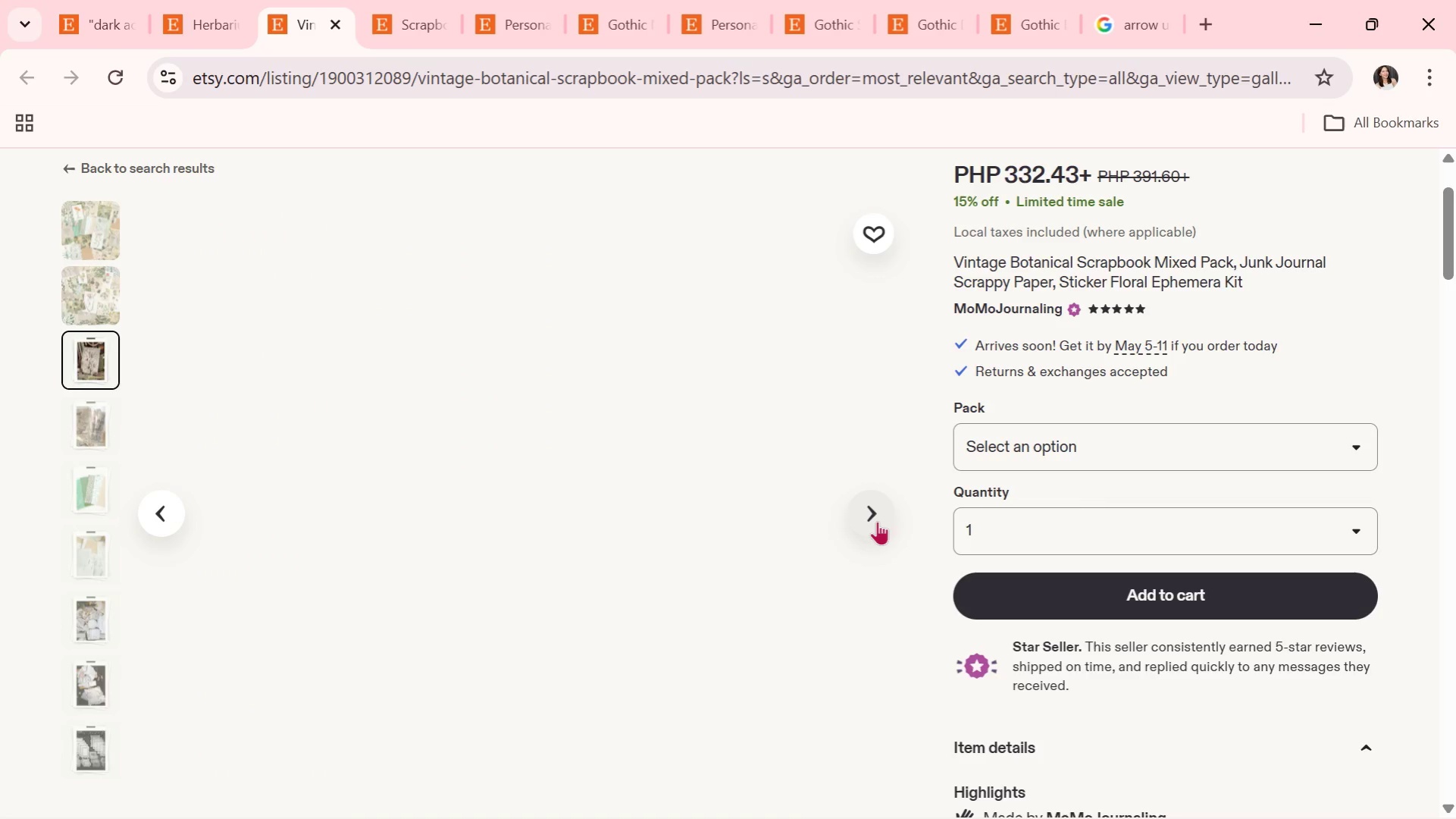 
left_click([877, 521])
 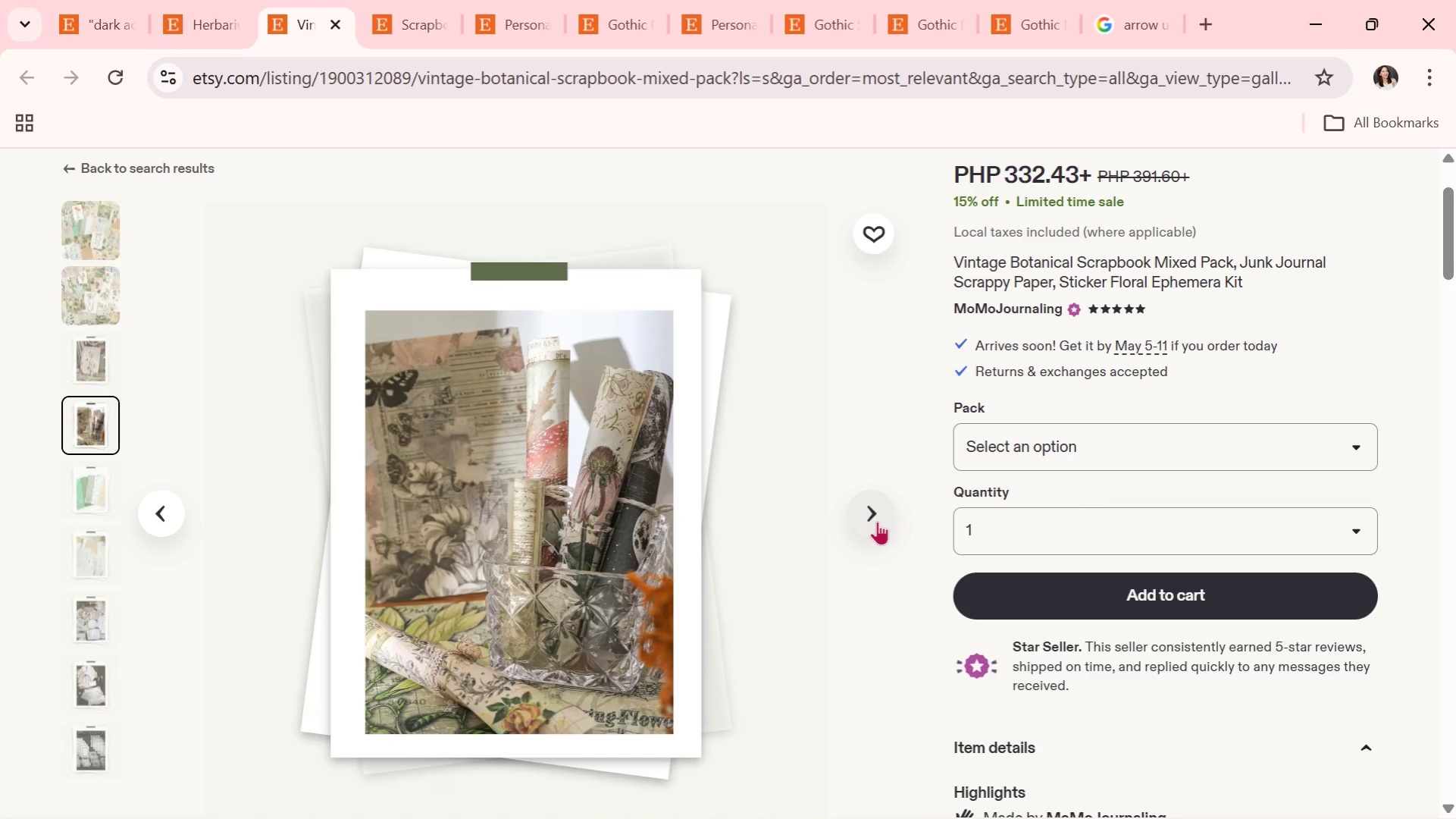 
left_click([877, 521])
 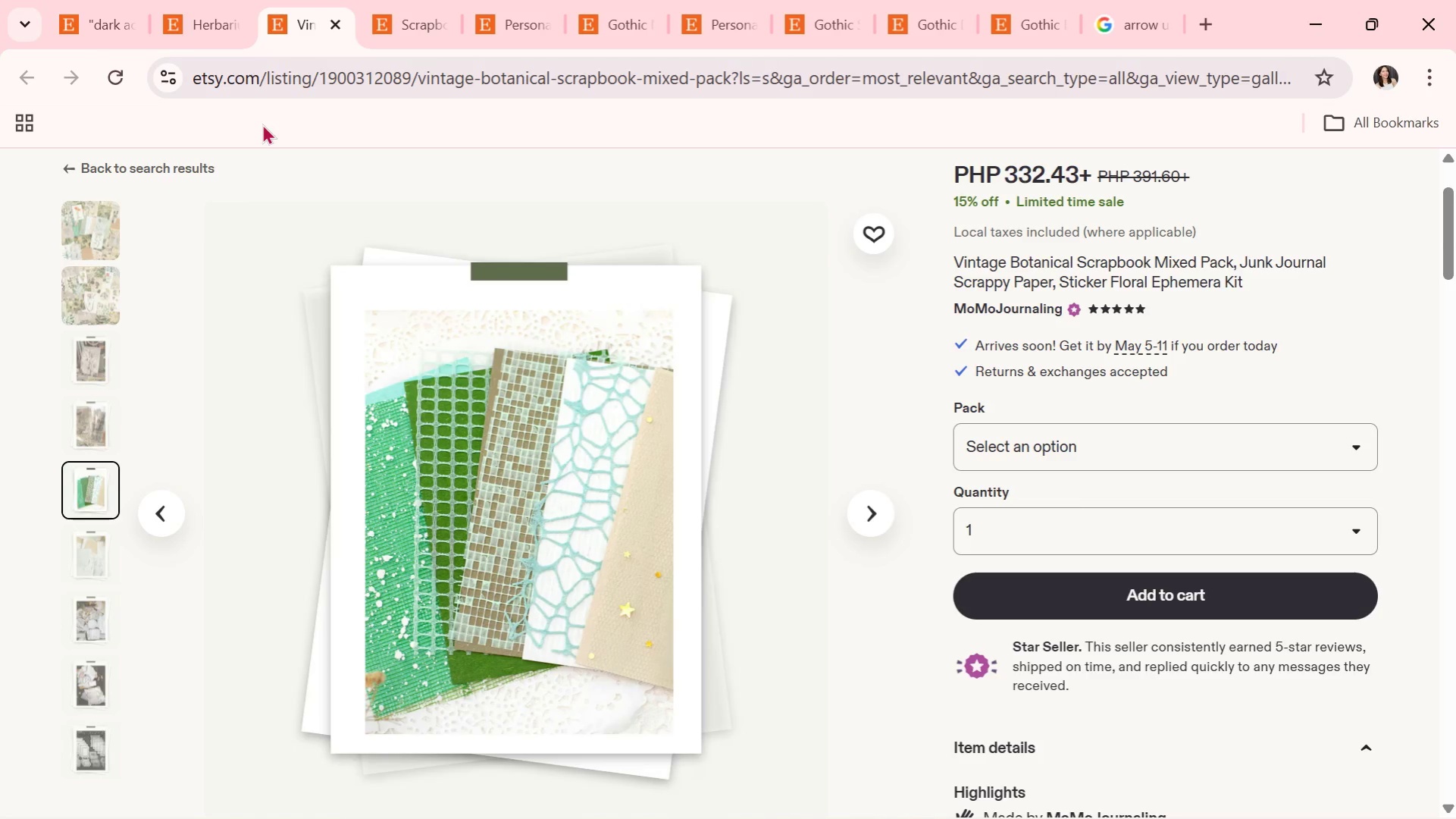 
wait(8.66)
 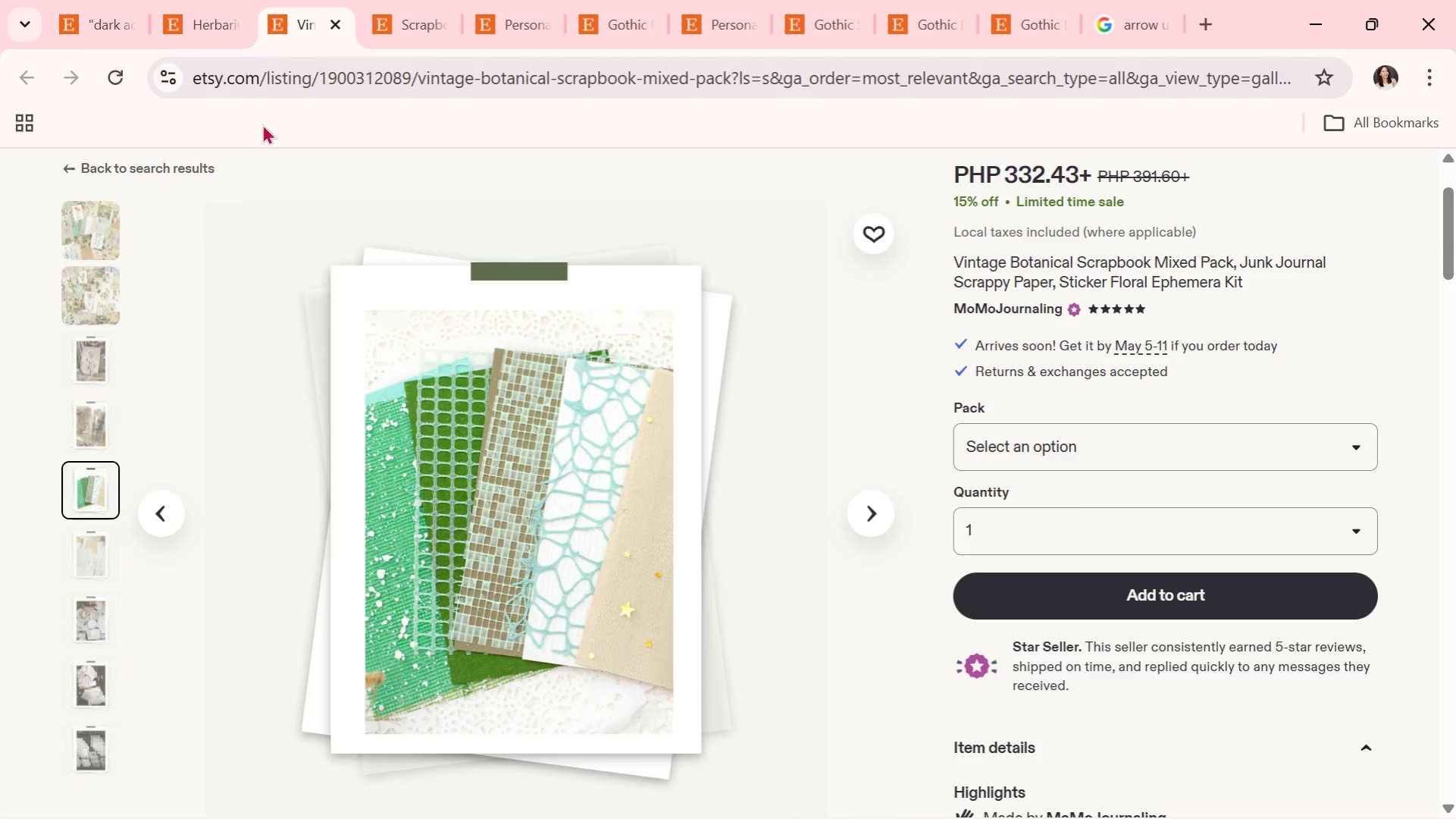 
scroll: coordinate [509, 436], scroll_direction: down, amount: 2.0
 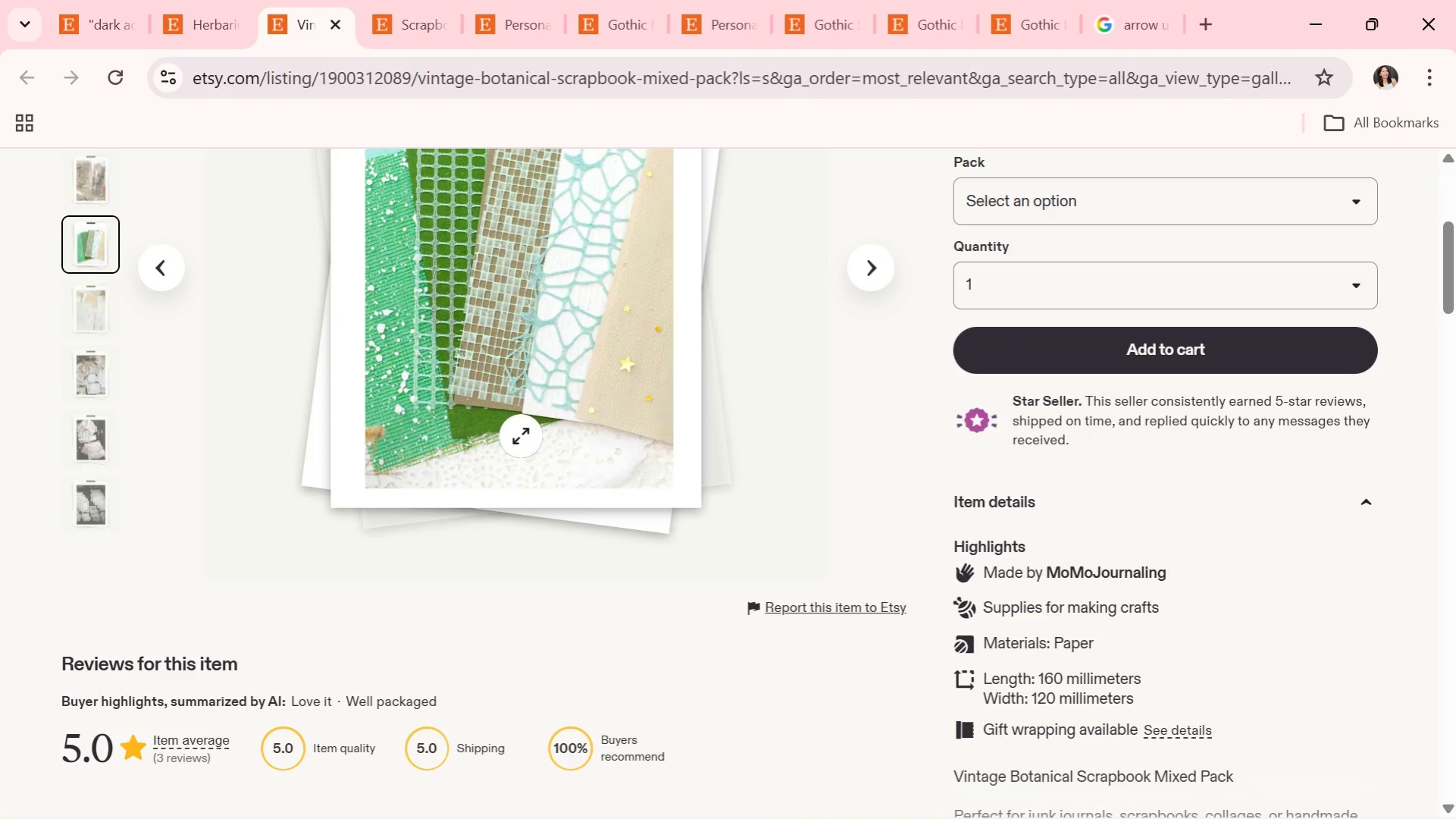 
scroll: coordinate [521, 436], scroll_direction: up, amount: 4.0
 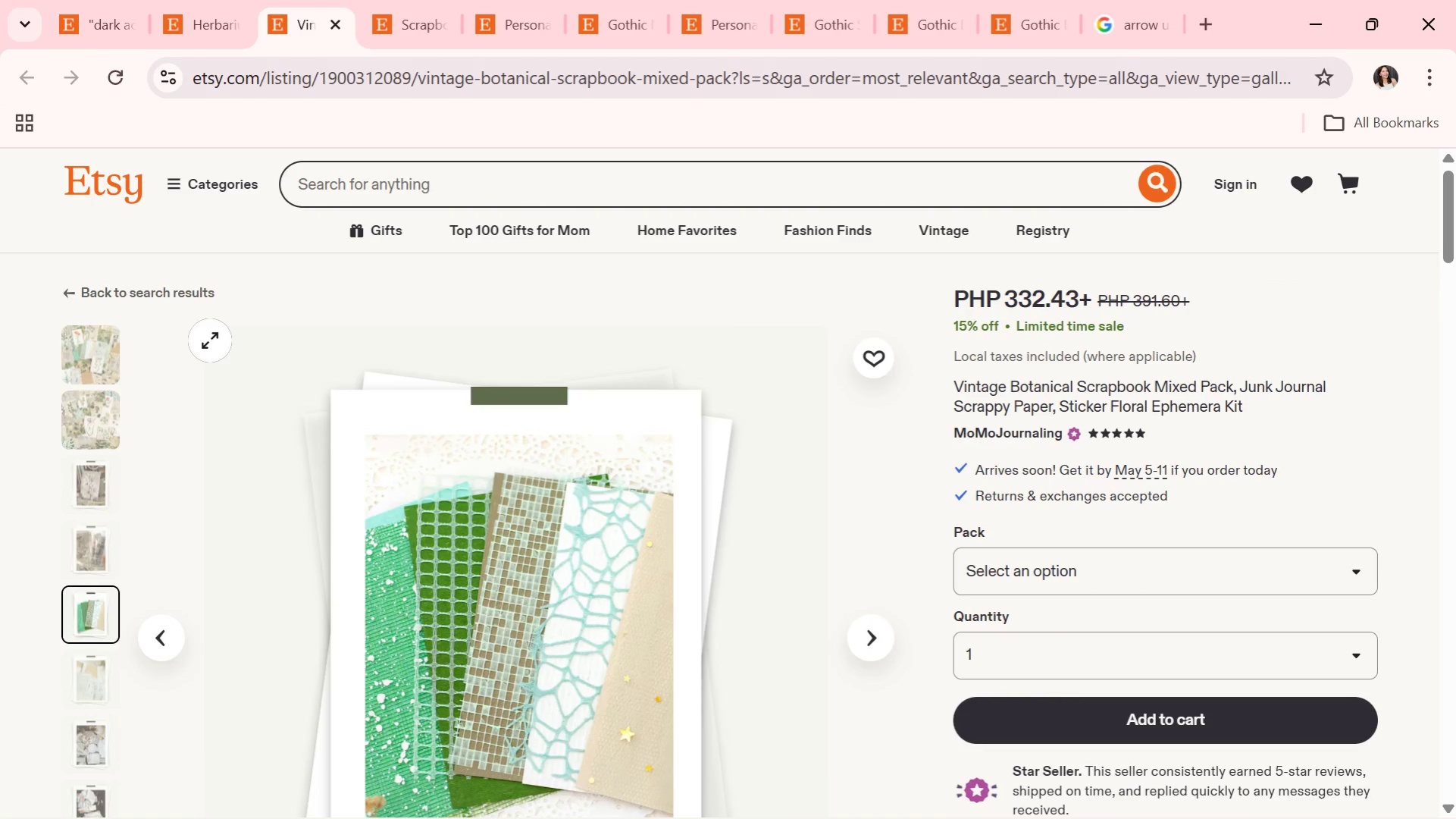 
wait(5.39)
 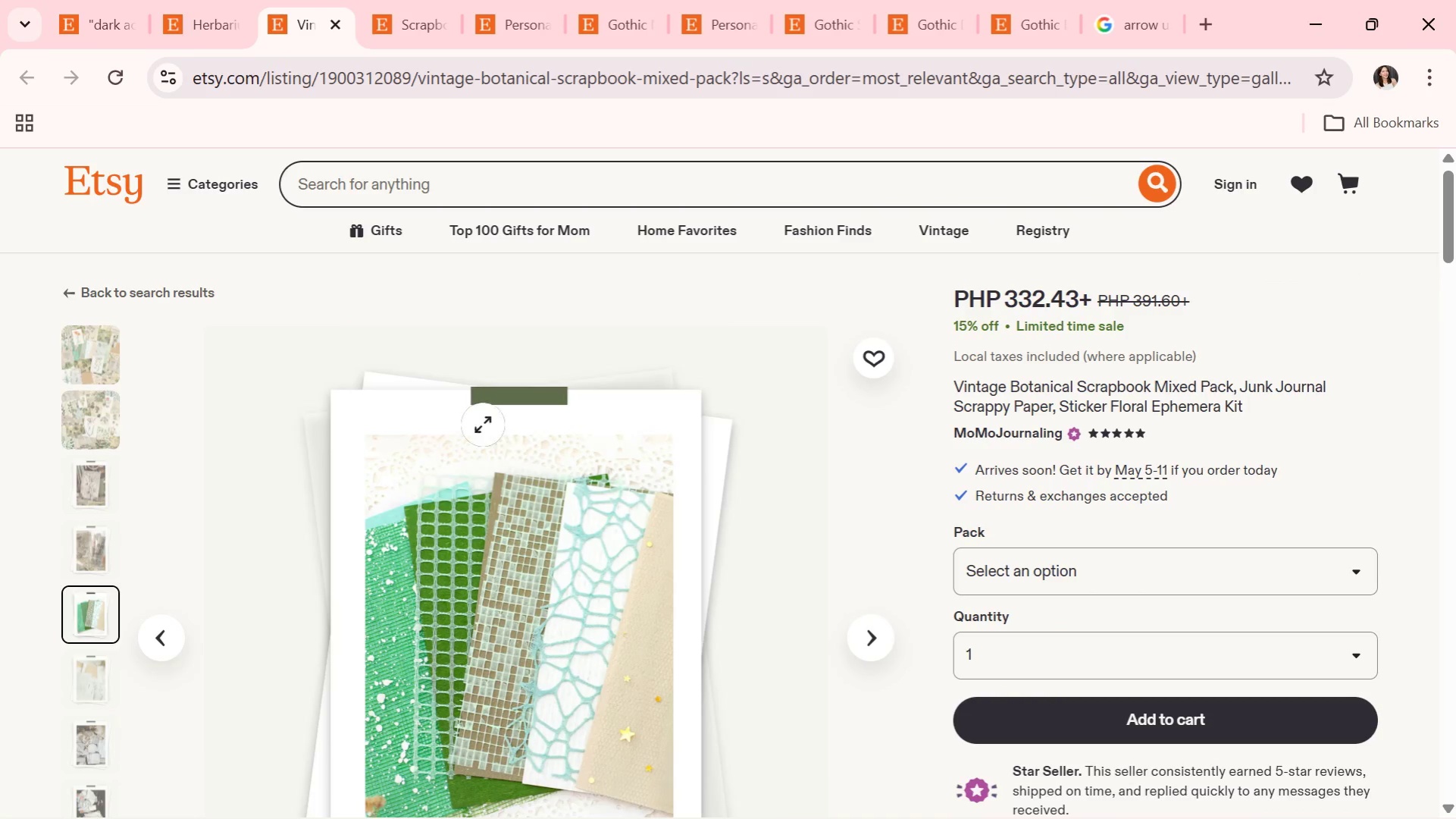 
left_click([333, 17])
 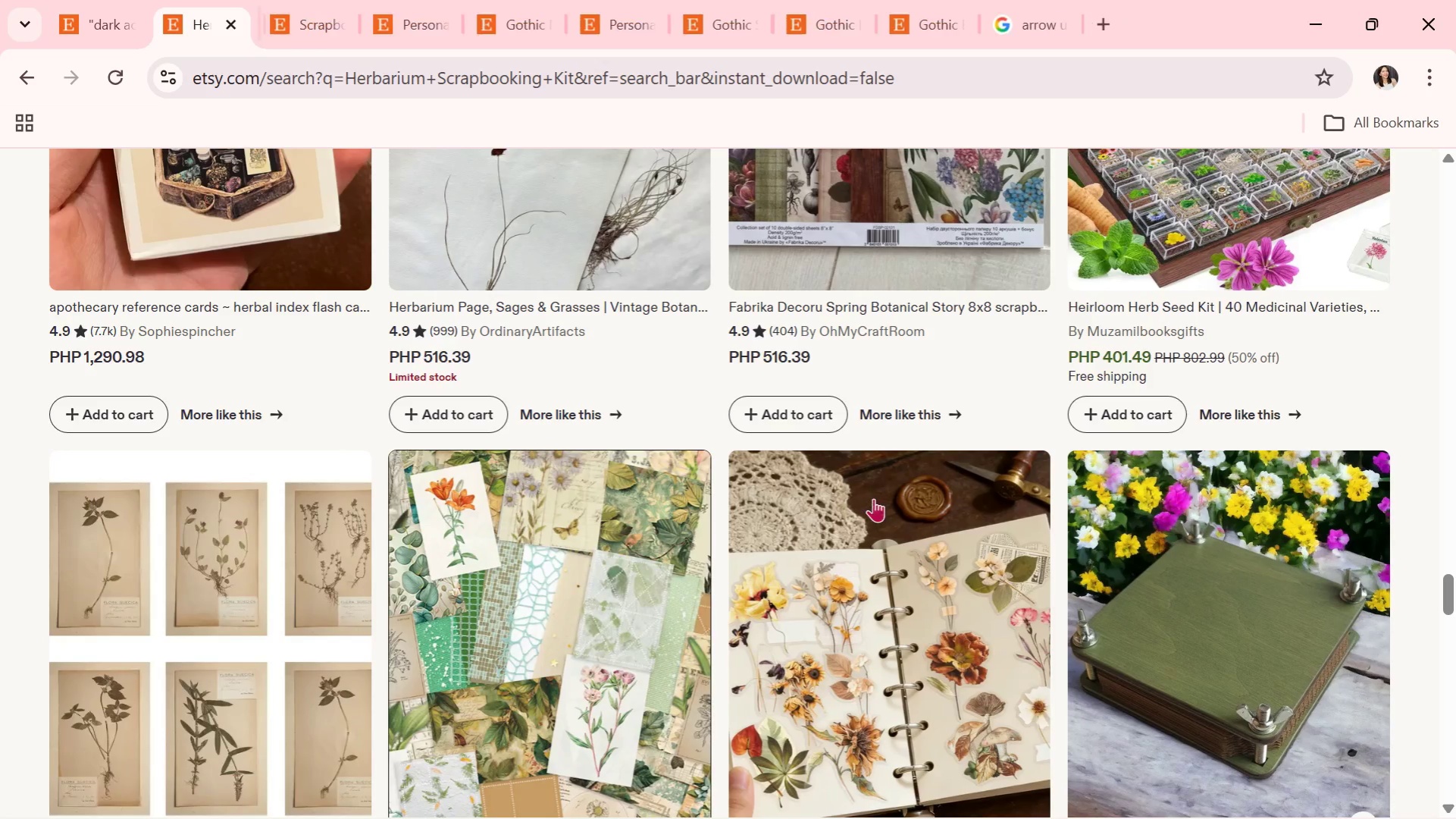 
scroll: coordinate [866, 507], scroll_direction: down, amount: 11.0
 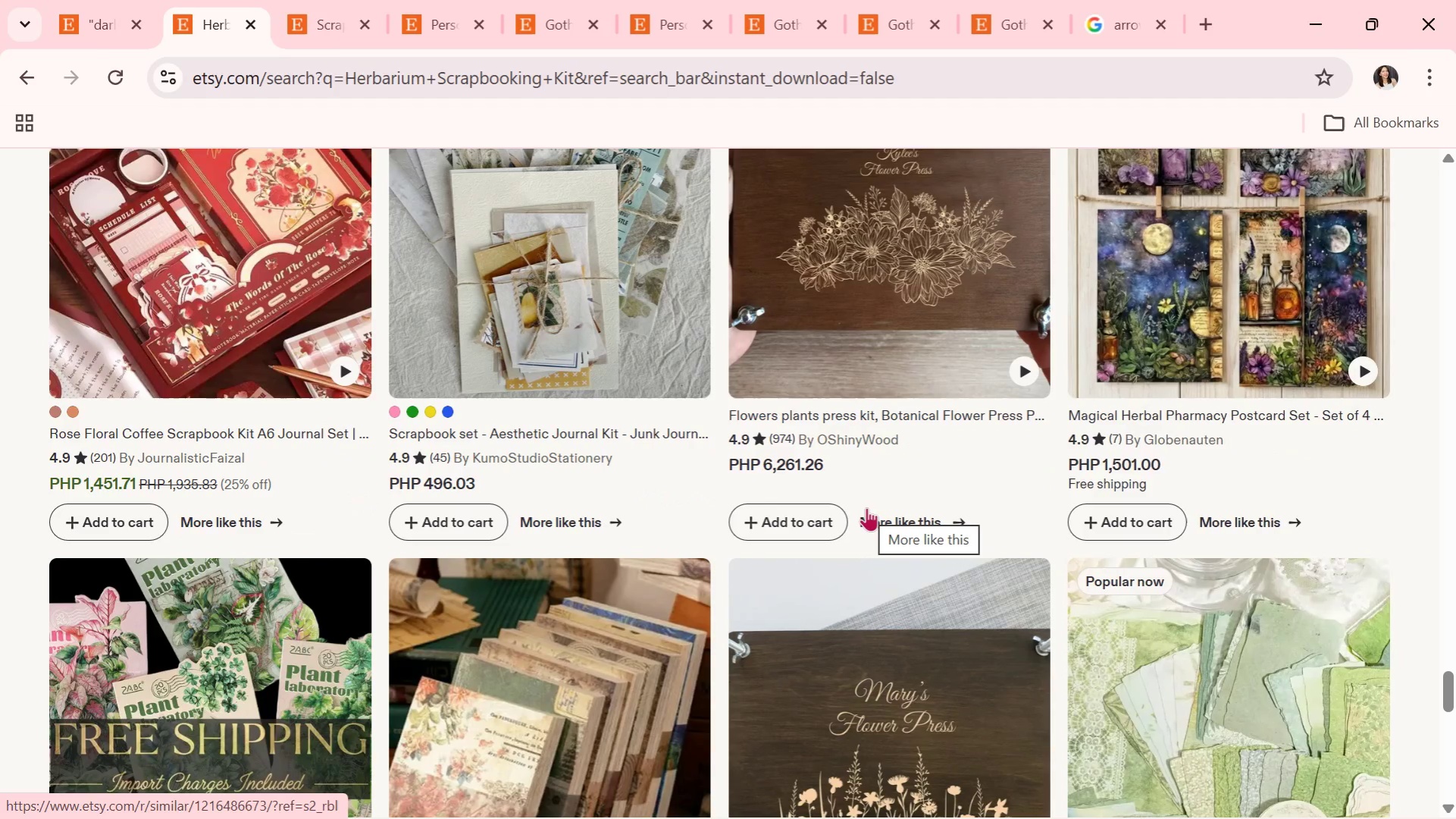 
scroll: coordinate [866, 507], scroll_direction: down, amount: 4.0
 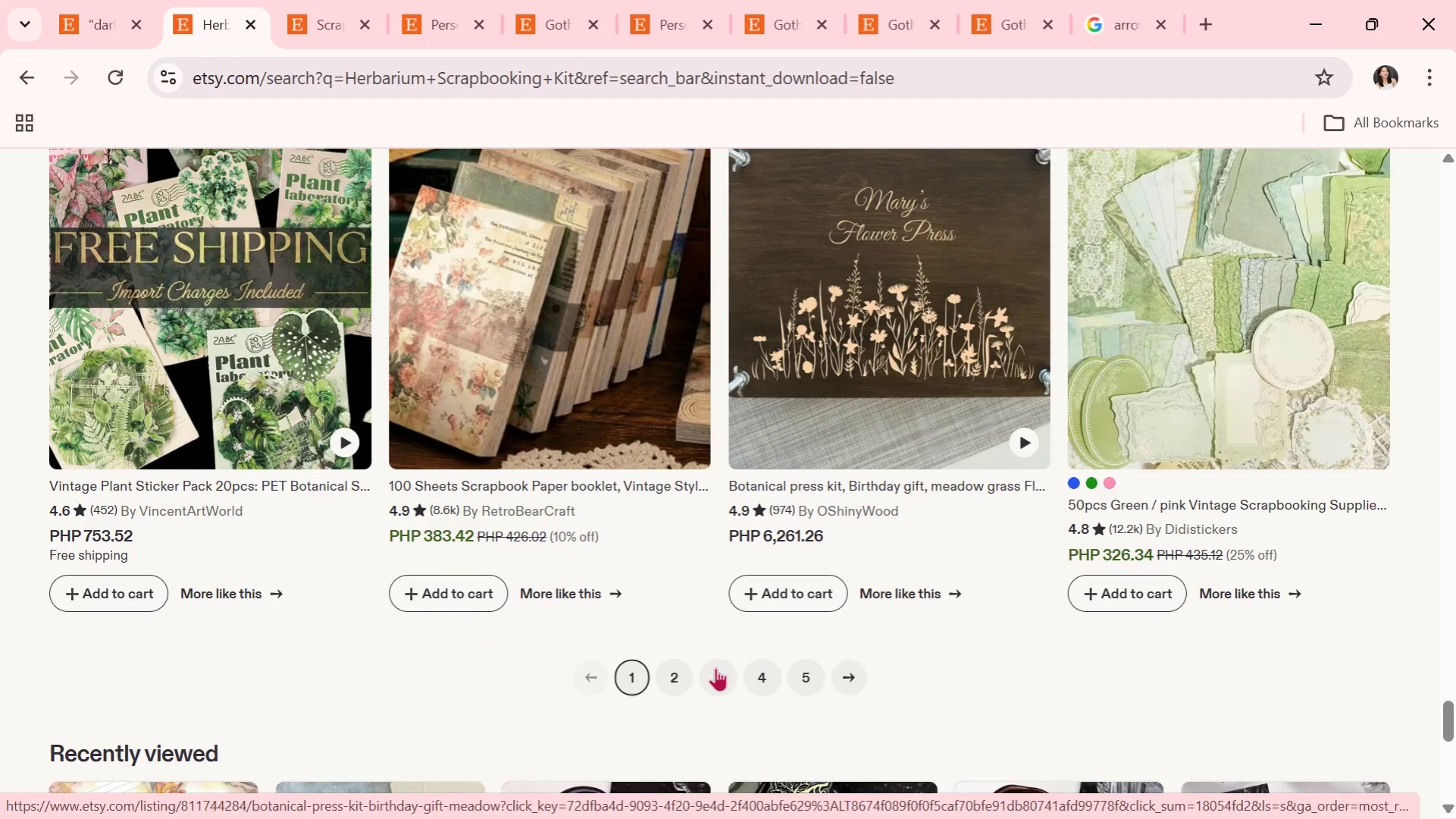 
left_click([667, 681])
 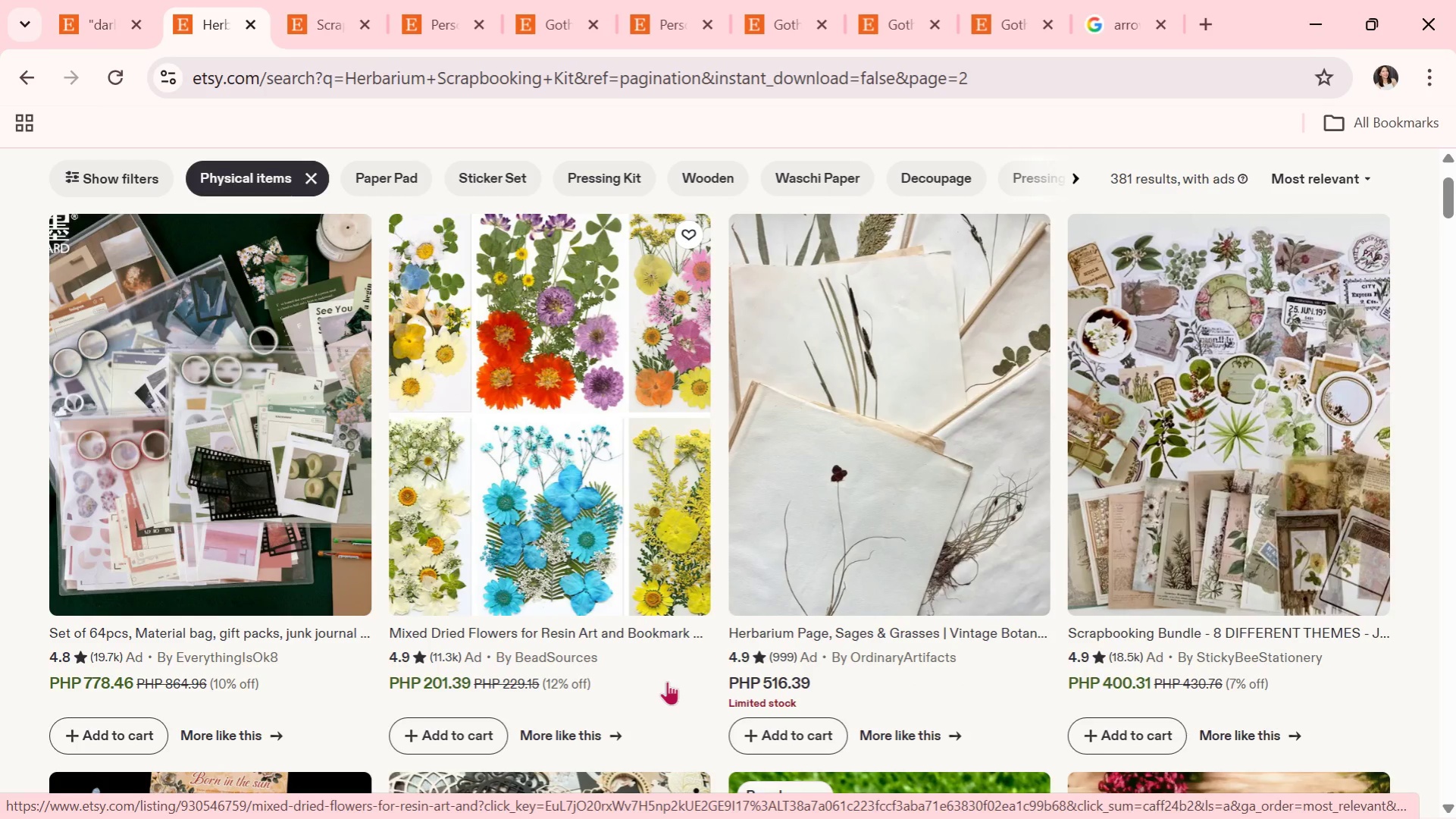 
wait(34.84)
 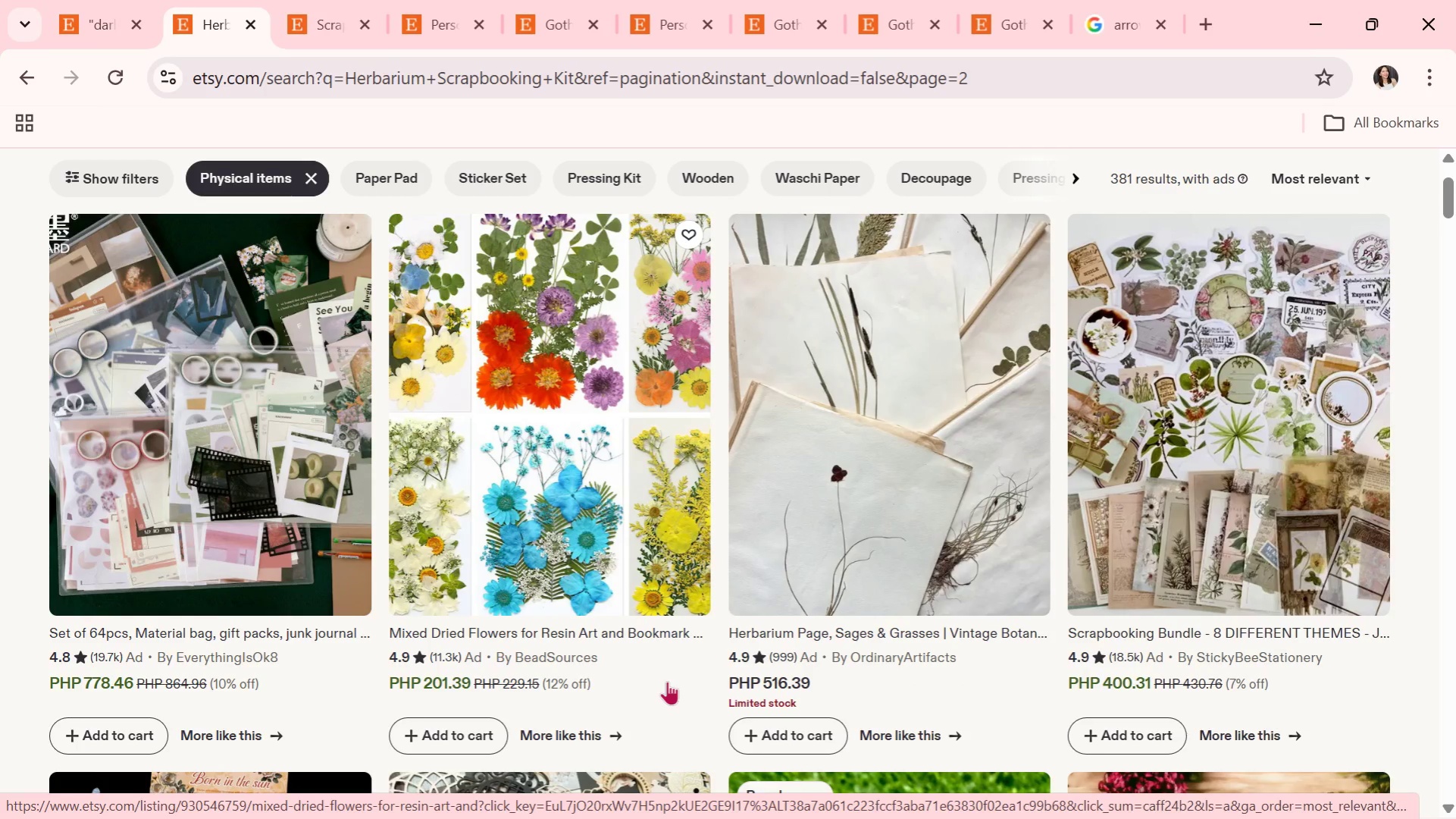 
scroll: coordinate [725, 694], scroll_direction: down, amount: 7.0
 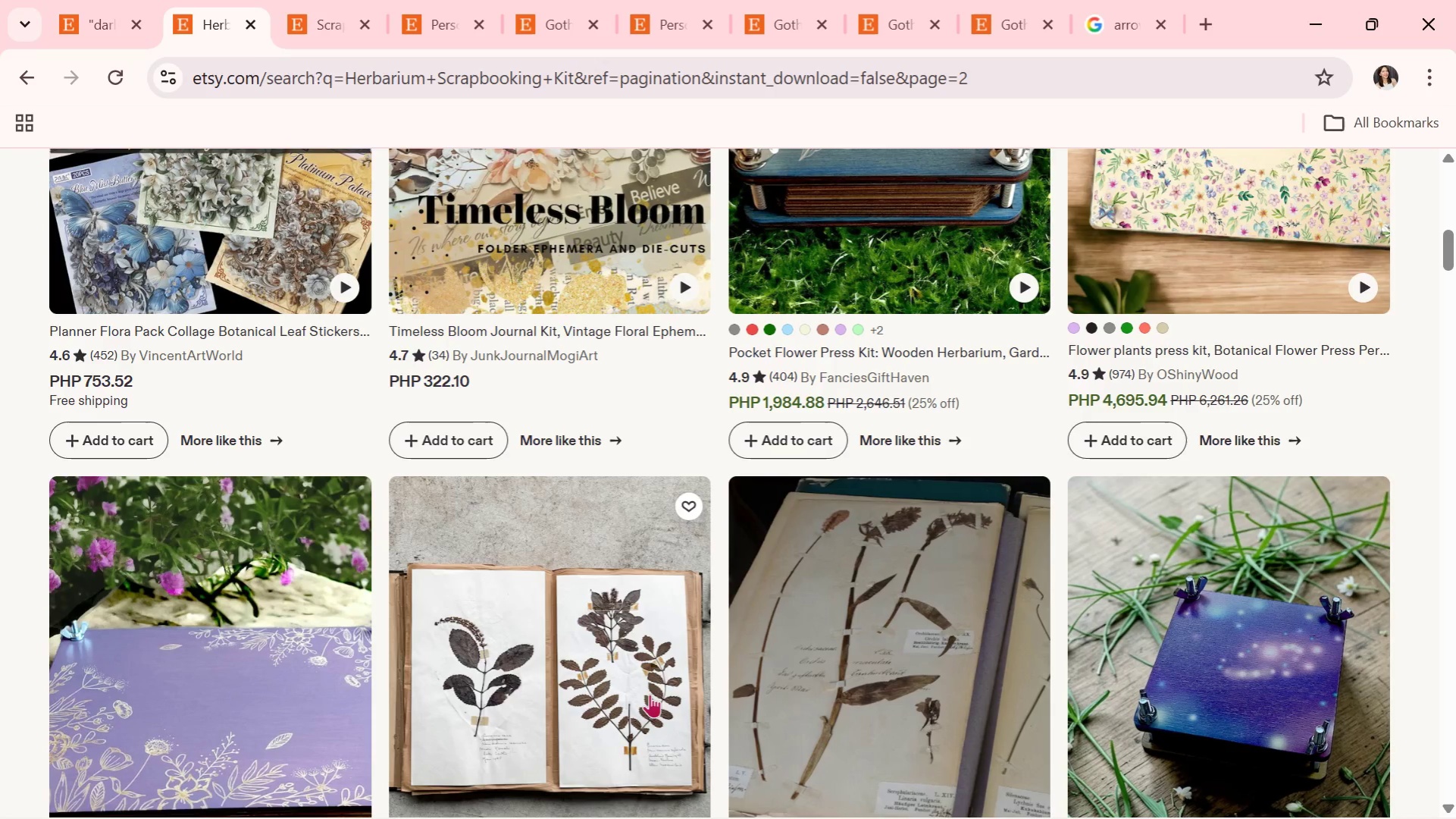 
left_click([558, 694])
 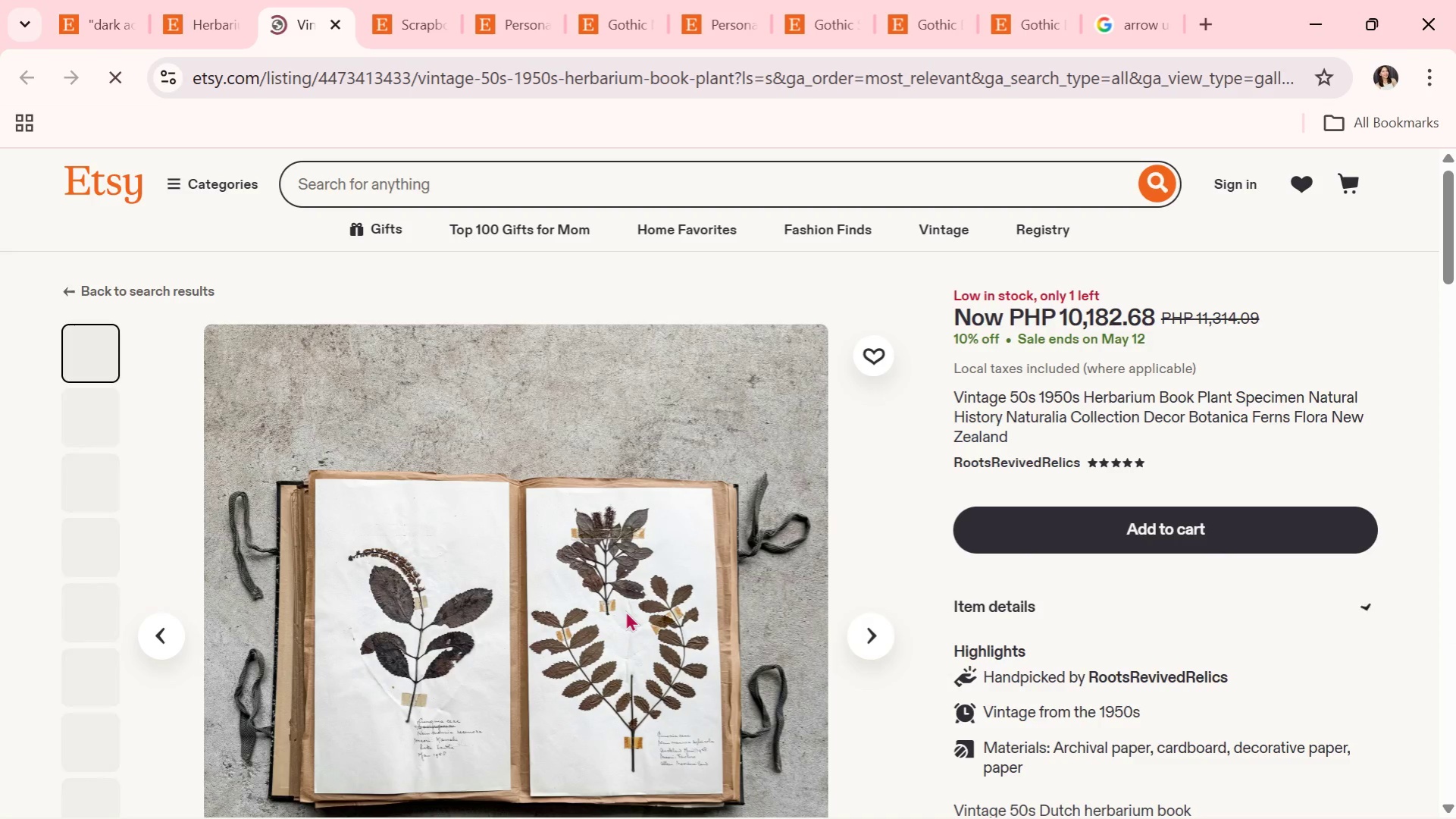 
scroll: coordinate [625, 610], scroll_direction: down, amount: 2.0
 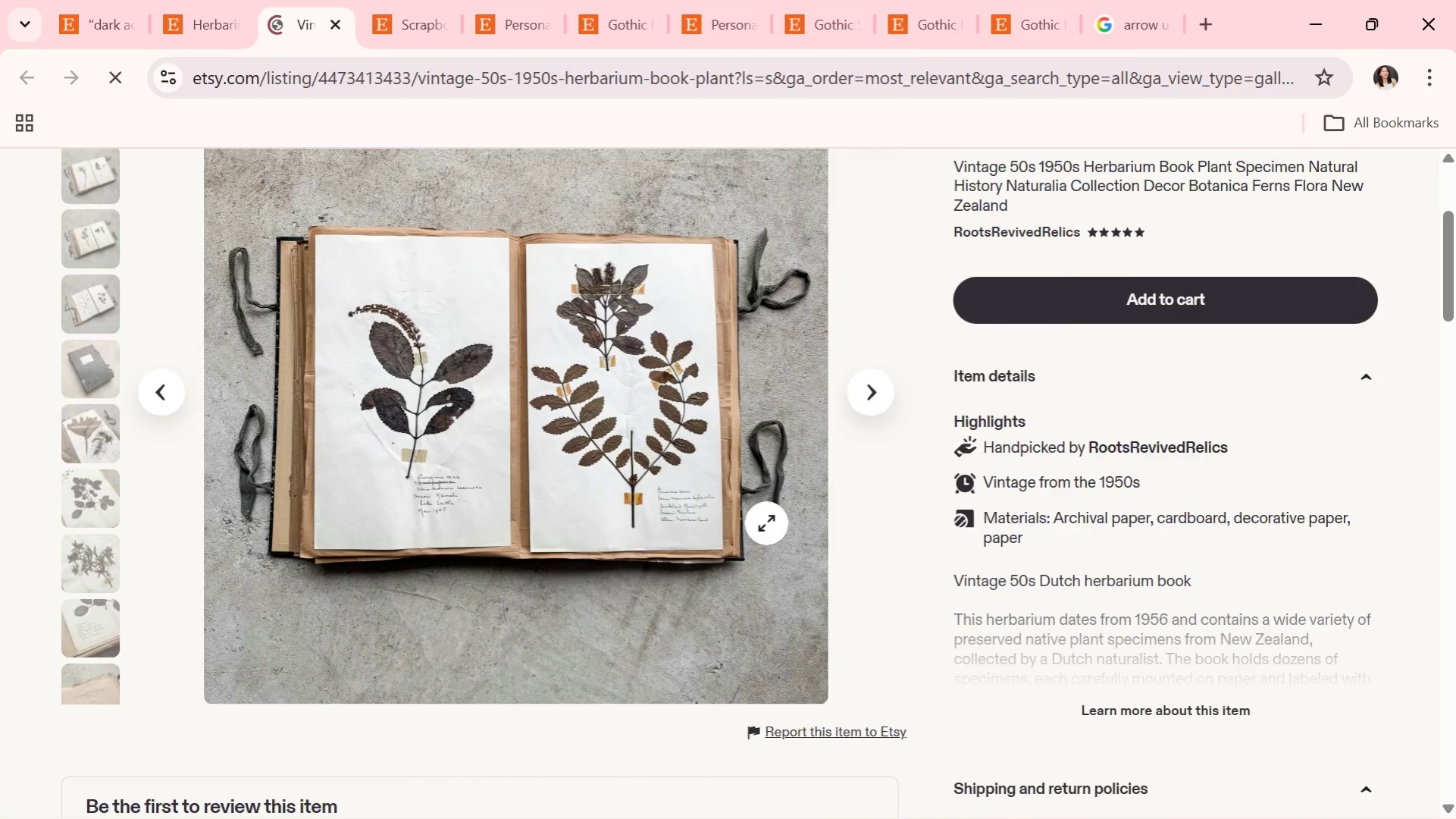 
scroll: coordinate [766, 523], scroll_direction: up, amount: 1.0
 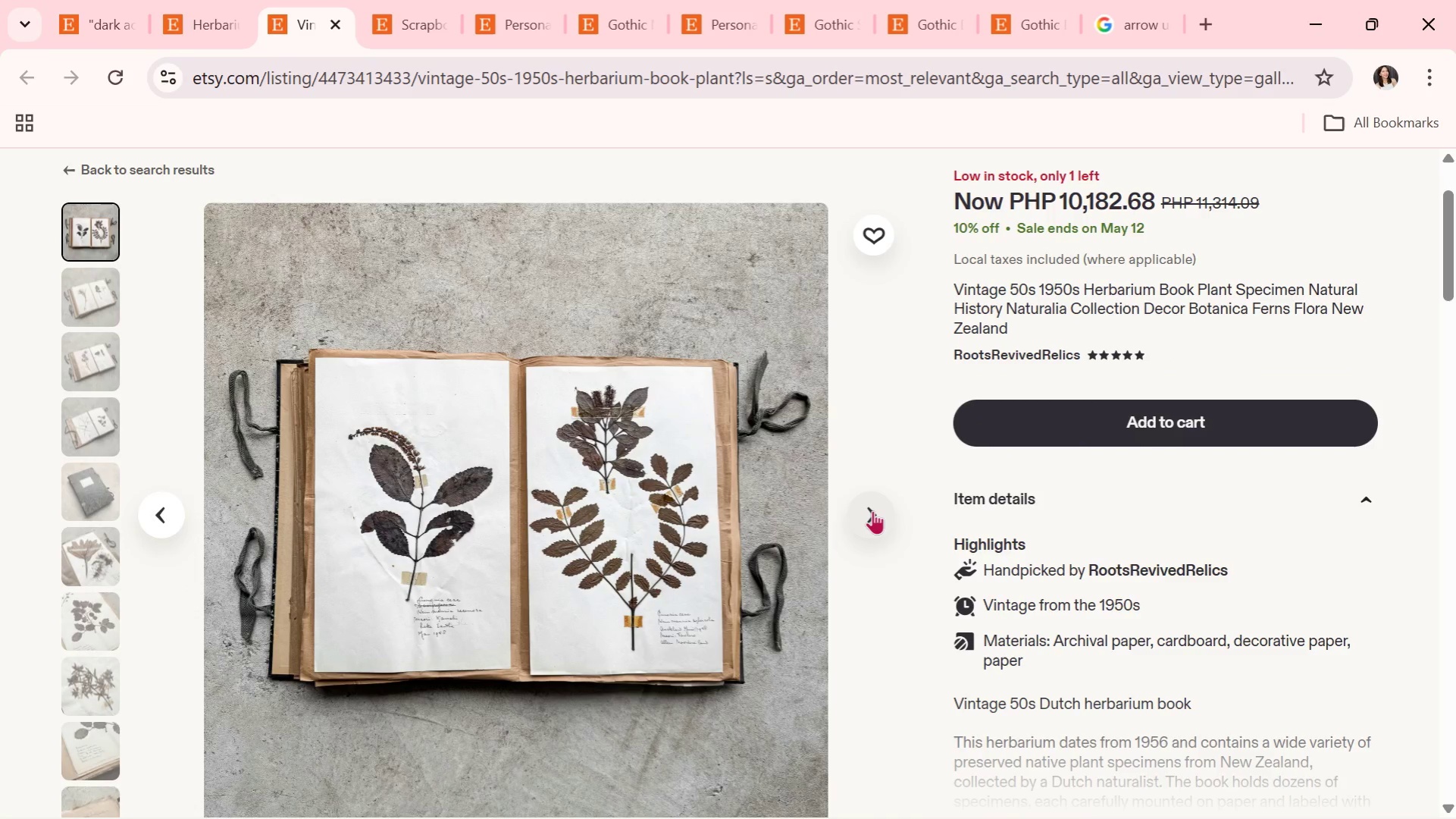 
left_click([872, 510])
 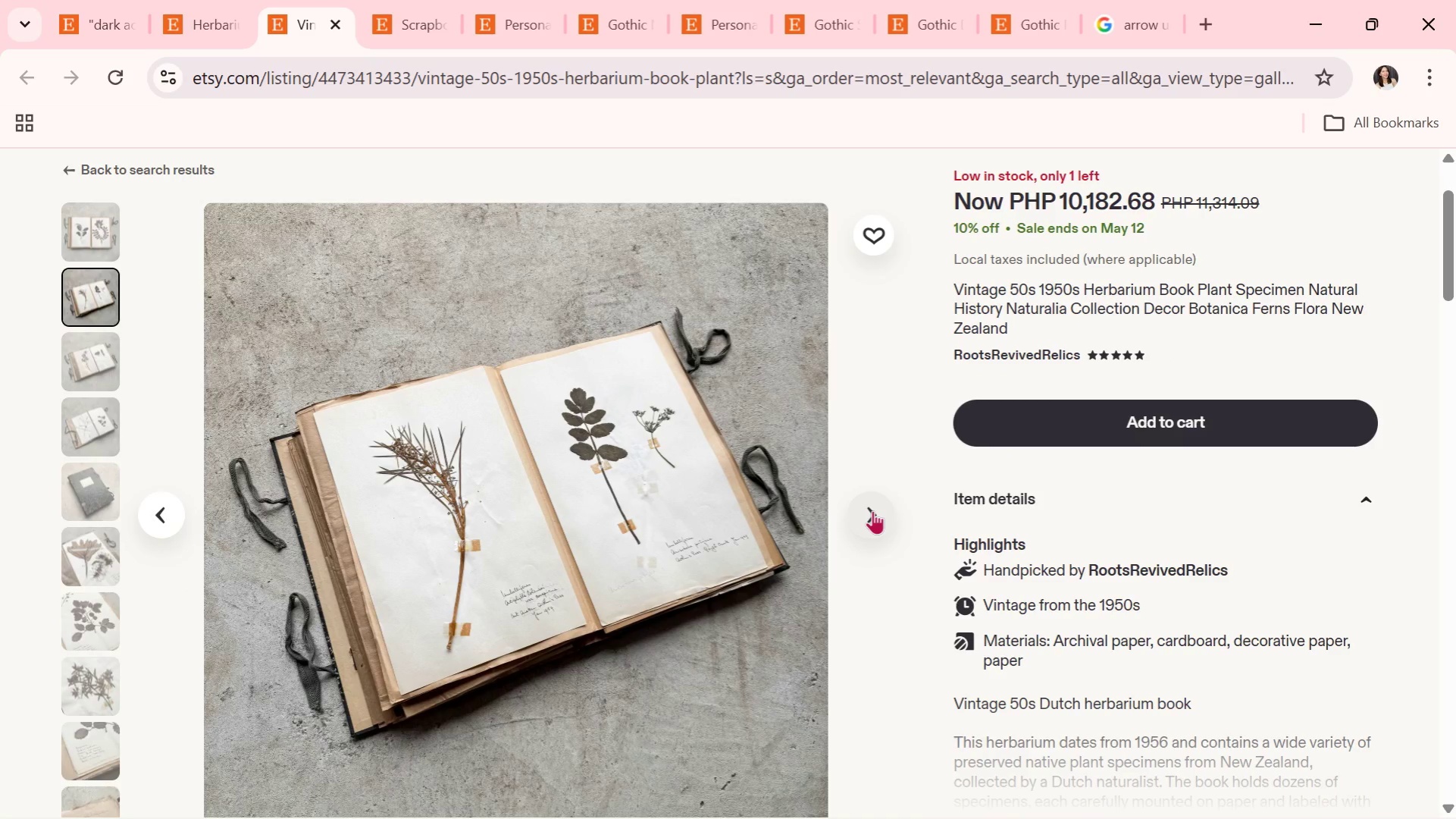 
wait(5.92)
 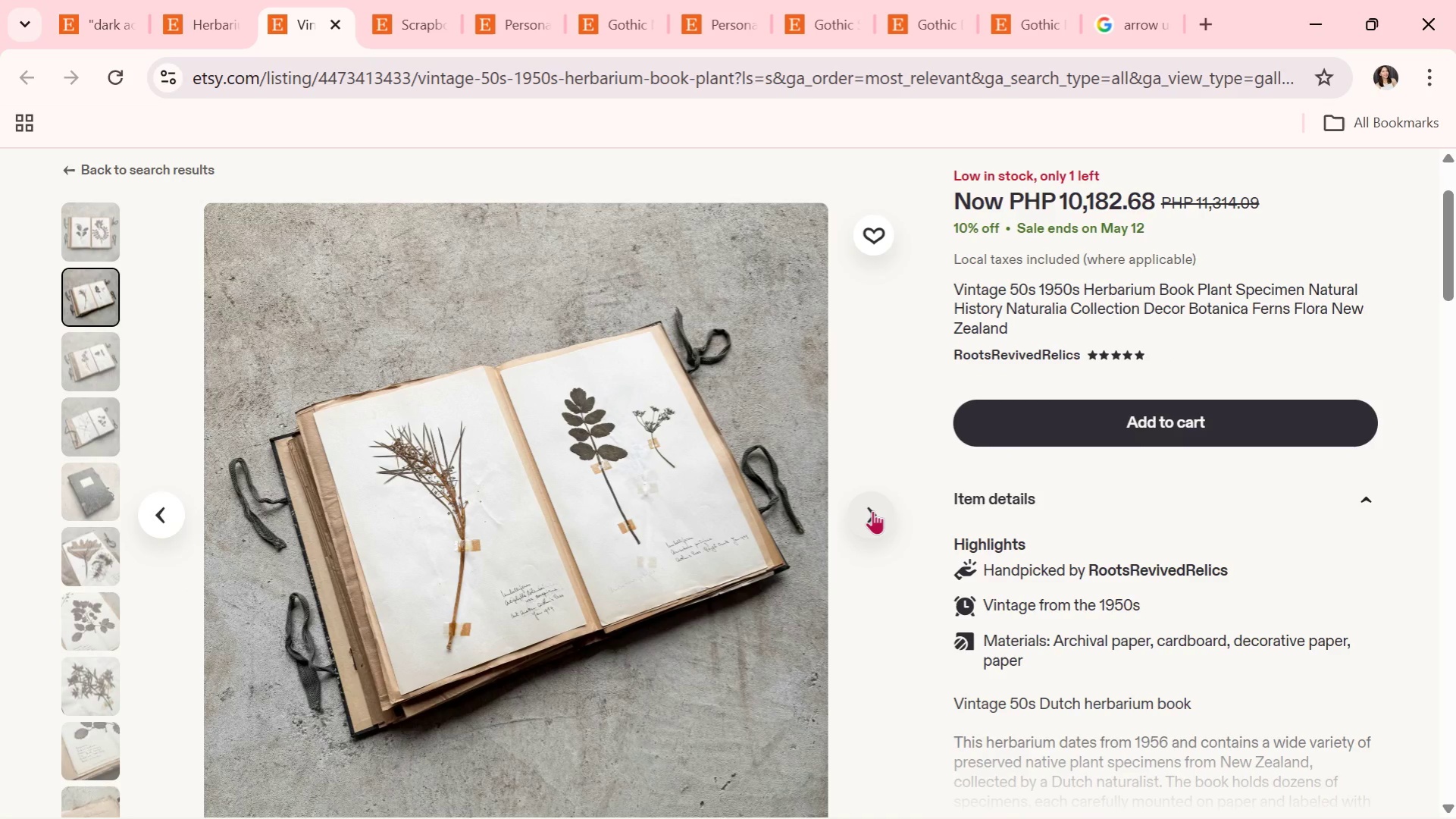 
left_click([872, 510])
 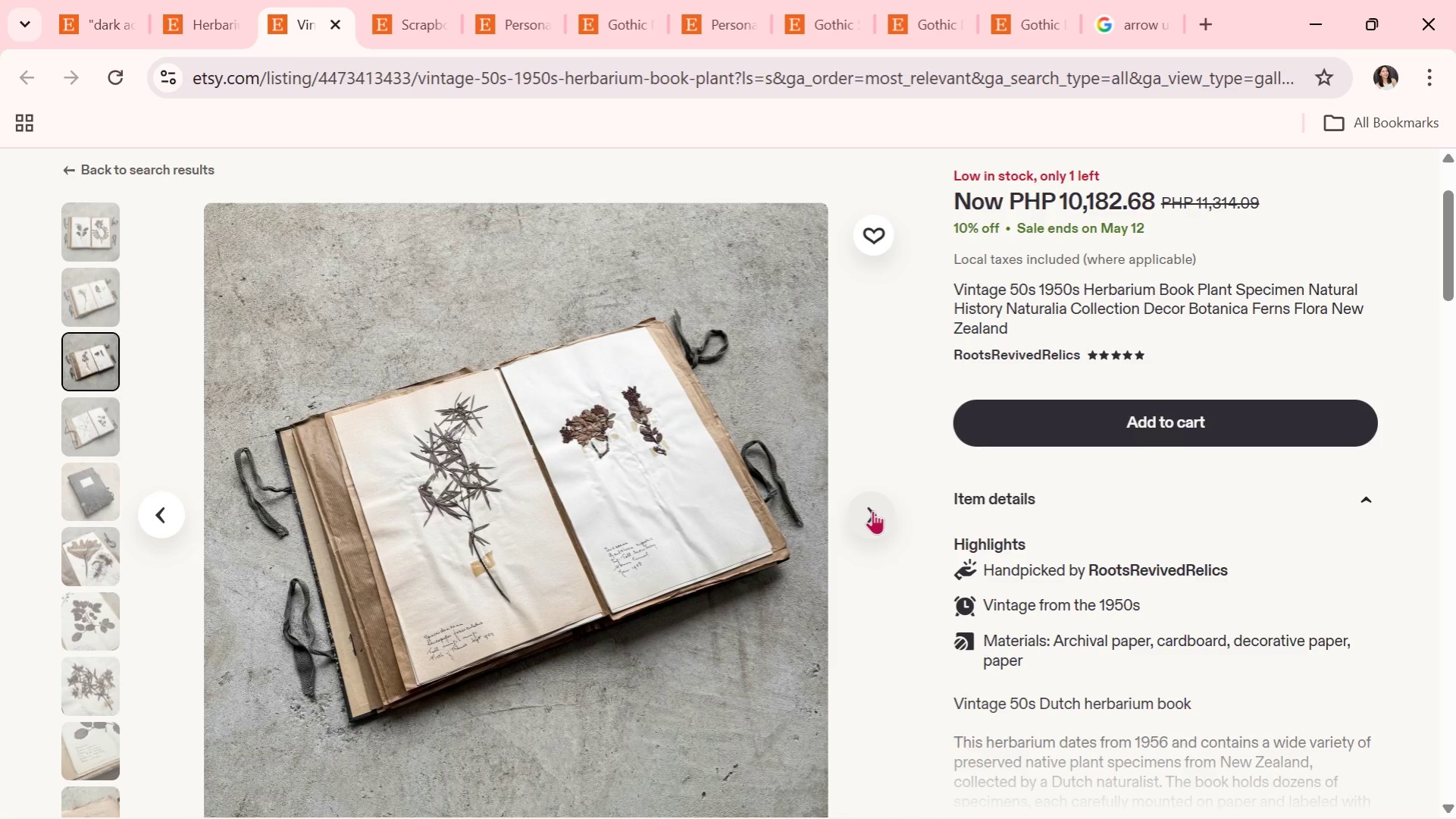 
left_click([872, 510])
 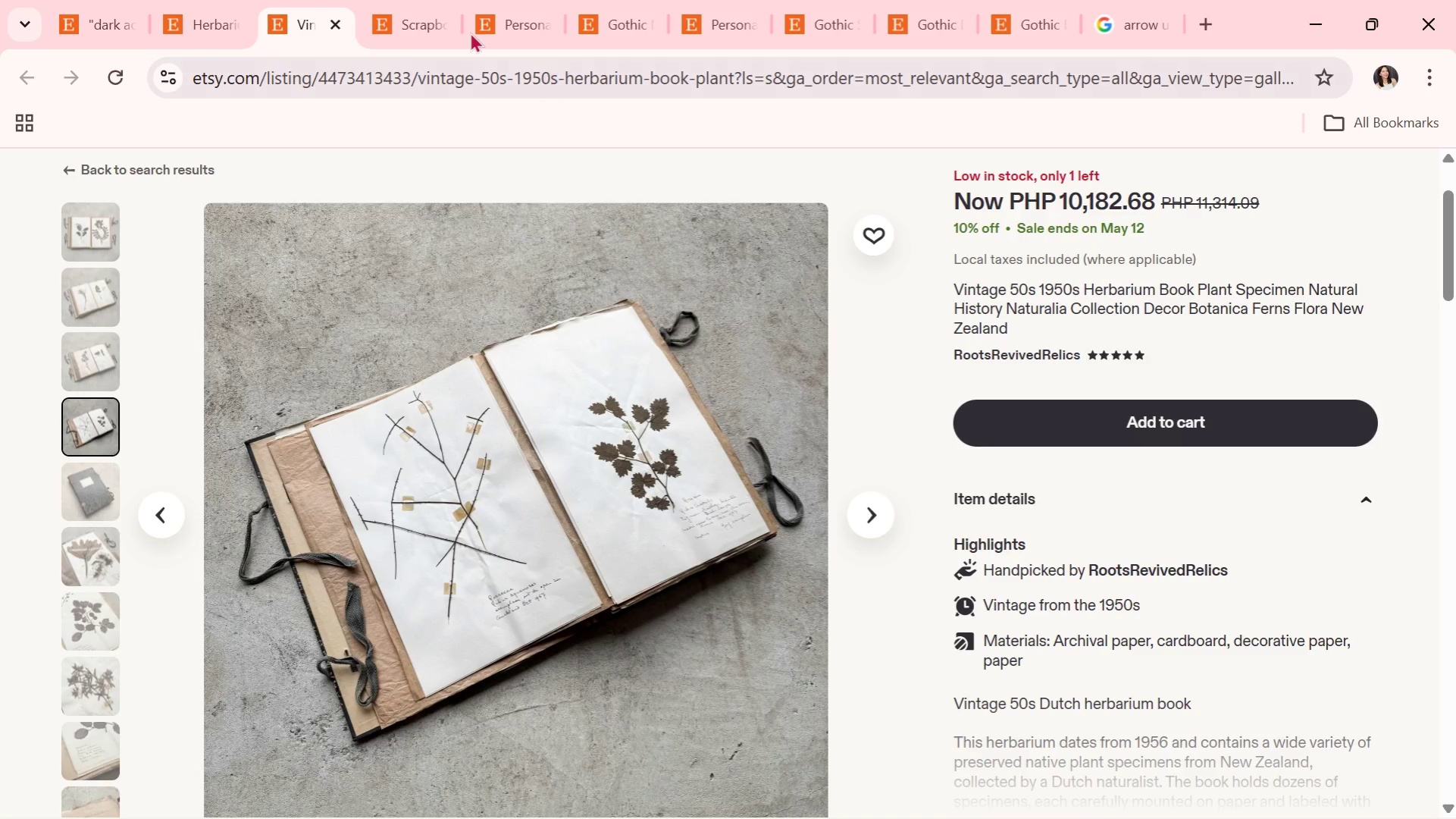 
left_click([334, 14])
 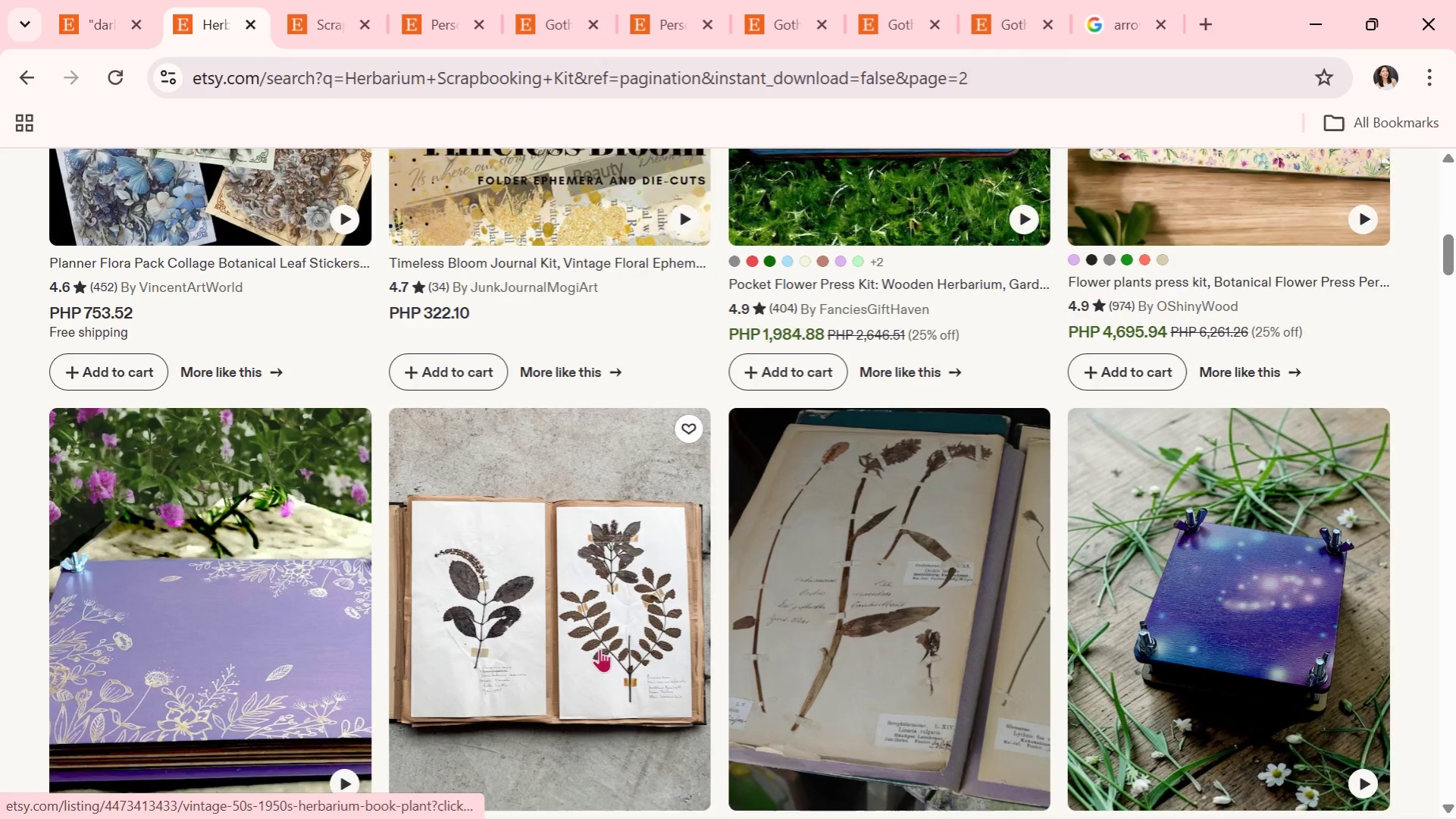 
scroll: coordinate [737, 751], scroll_direction: down, amount: 5.0
 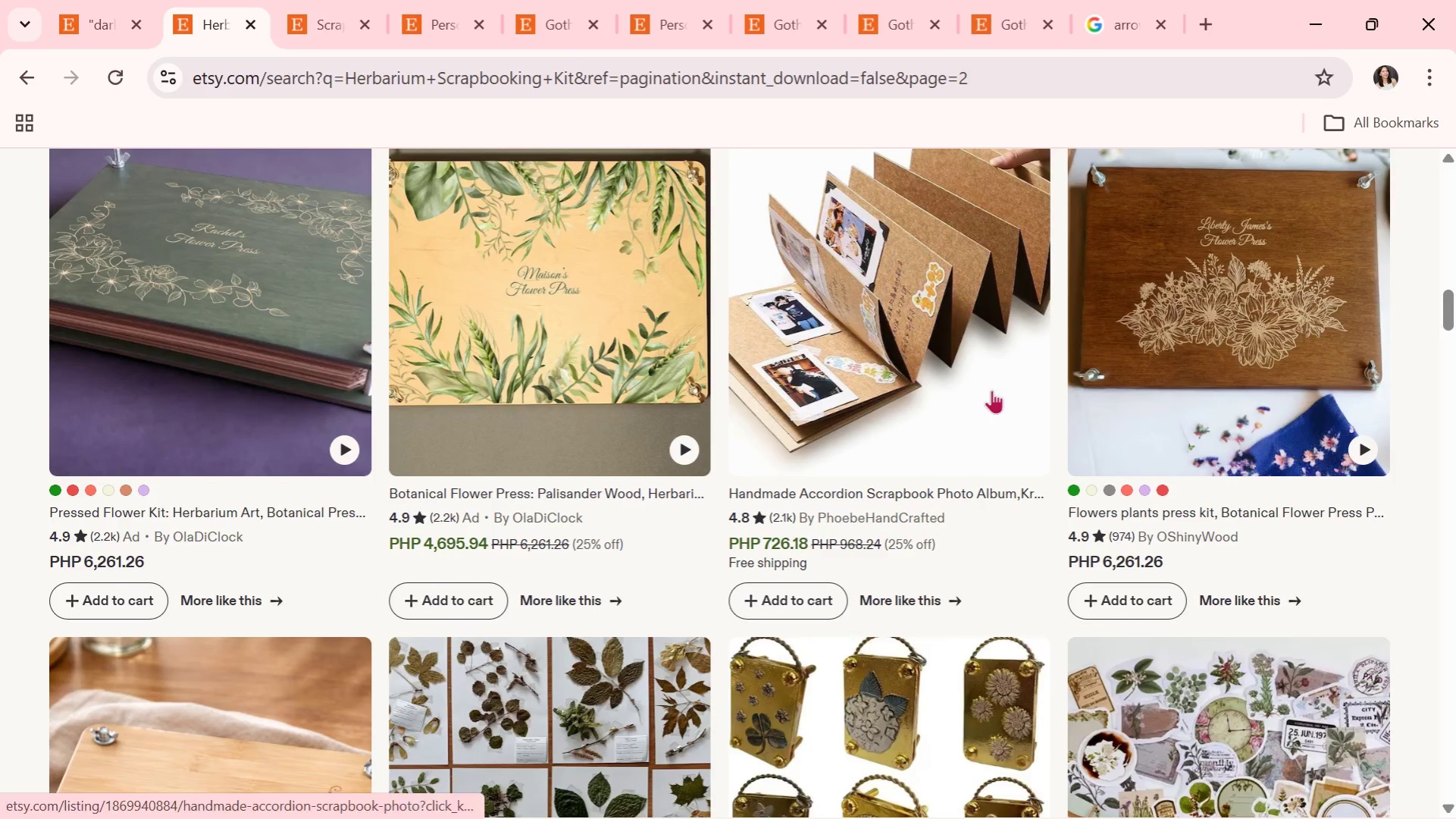 
left_click([987, 362])
 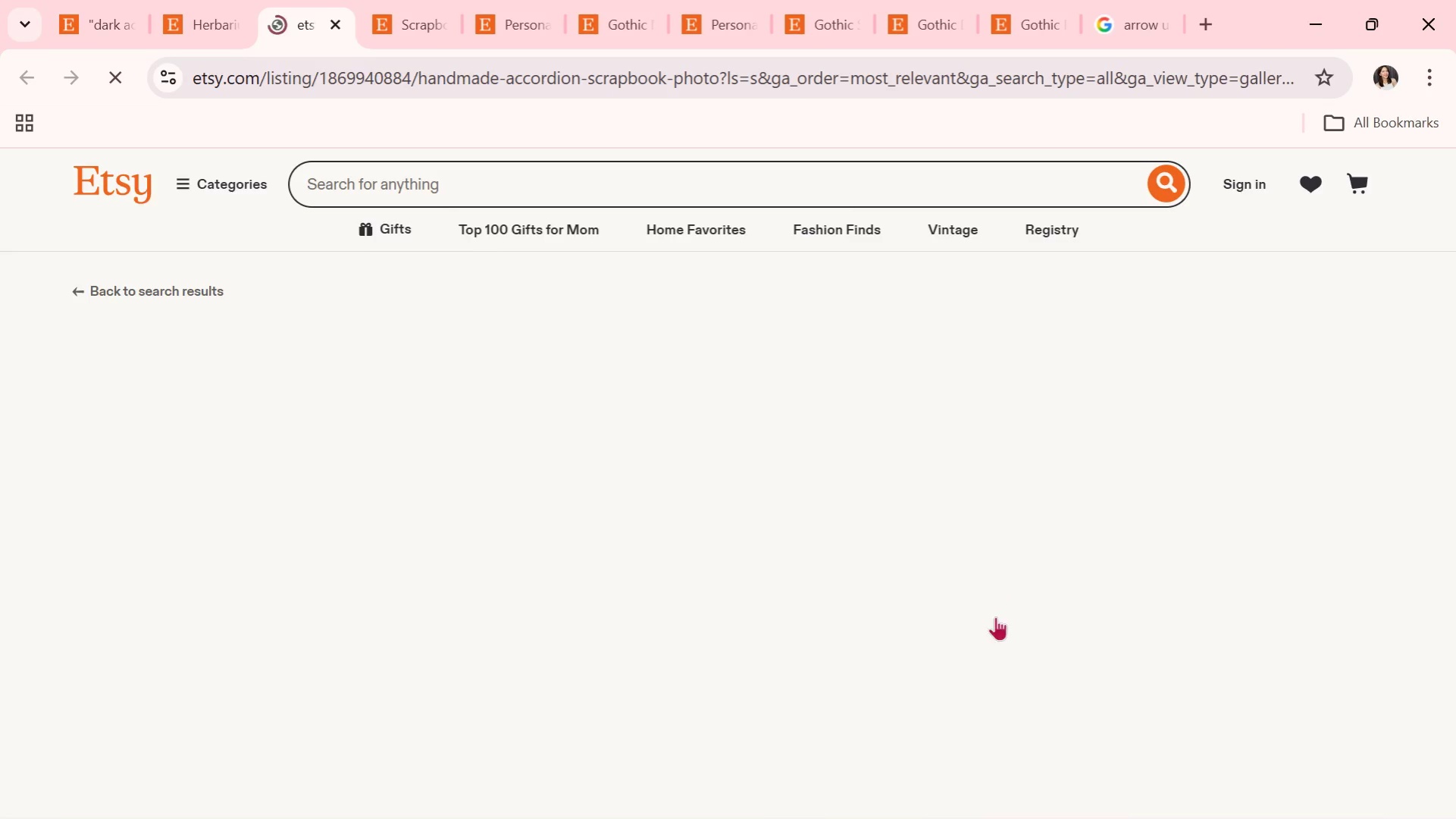 
scroll: coordinate [991, 635], scroll_direction: down, amount: 2.0
 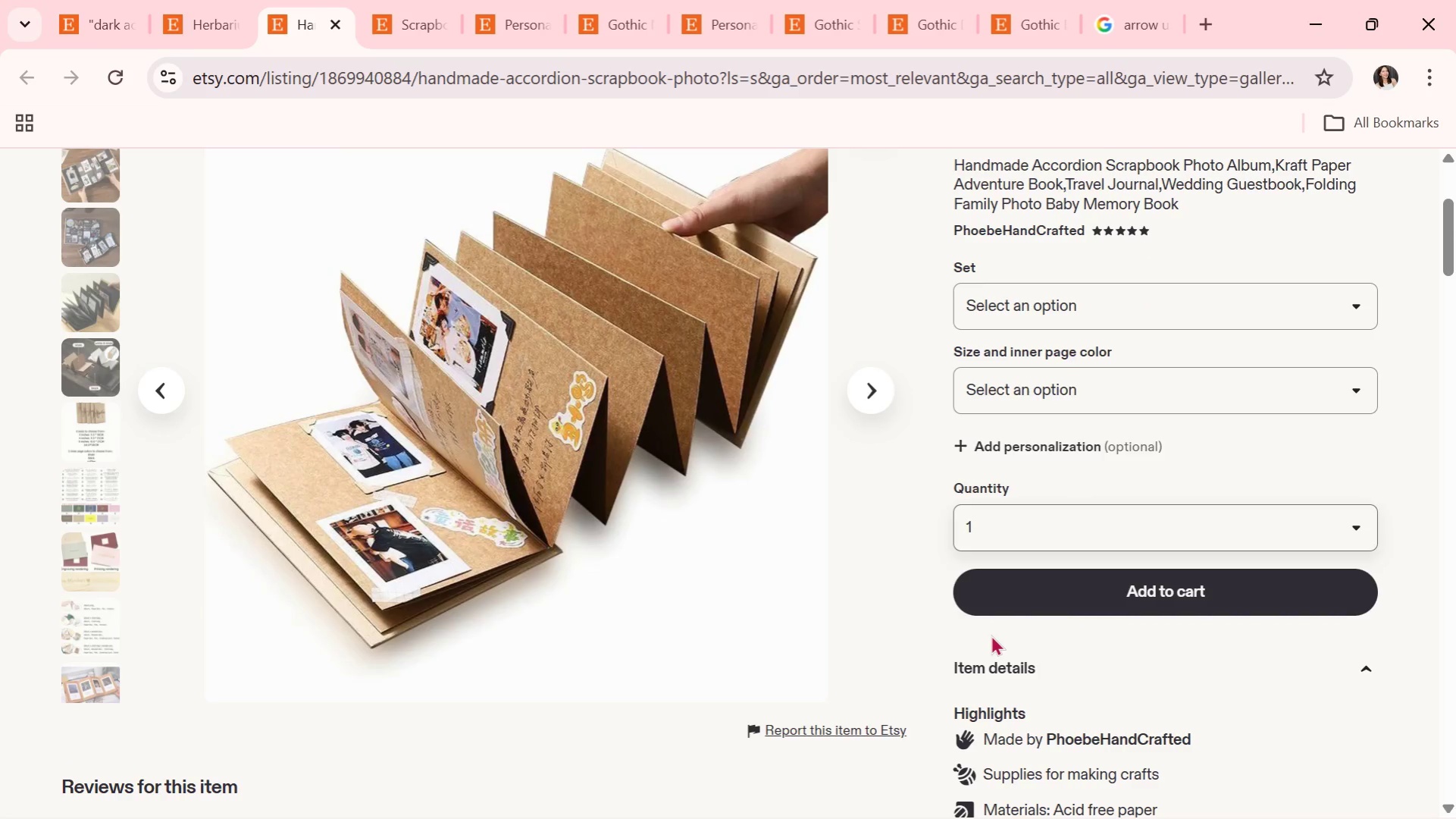 
scroll: coordinate [991, 635], scroll_direction: up, amount: 1.0
 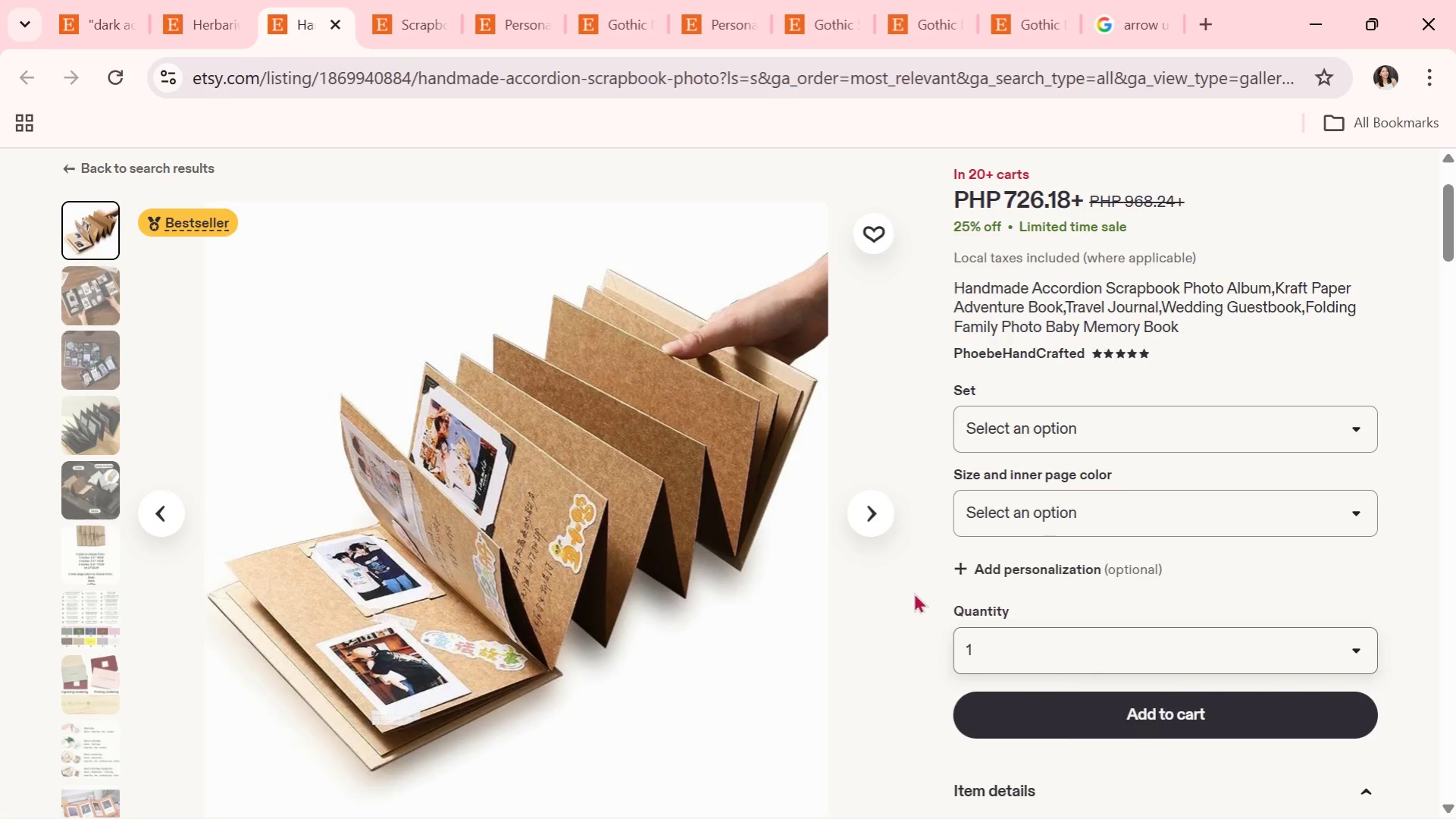 
left_click([881, 537])
 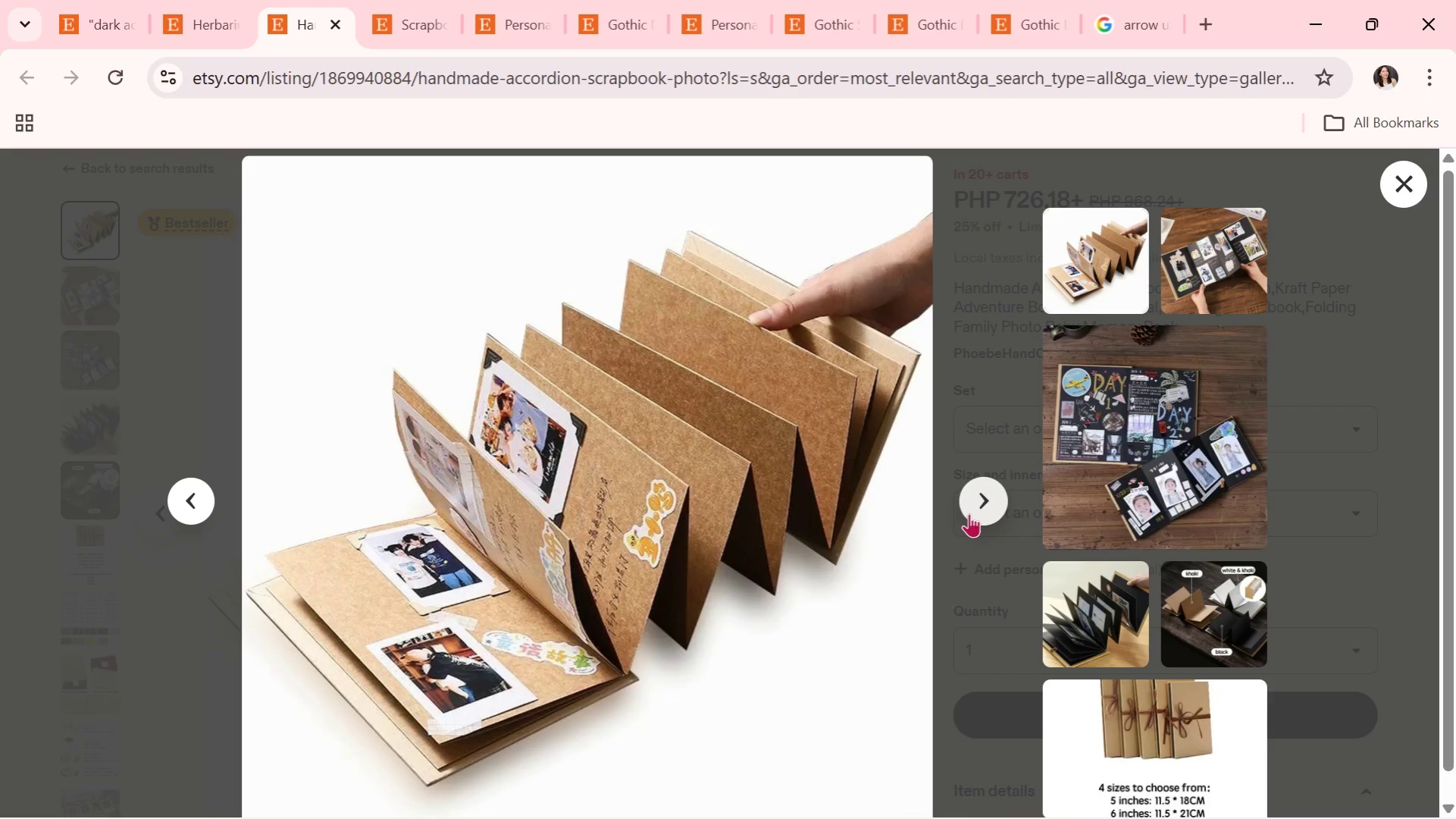 
wait(8.41)
 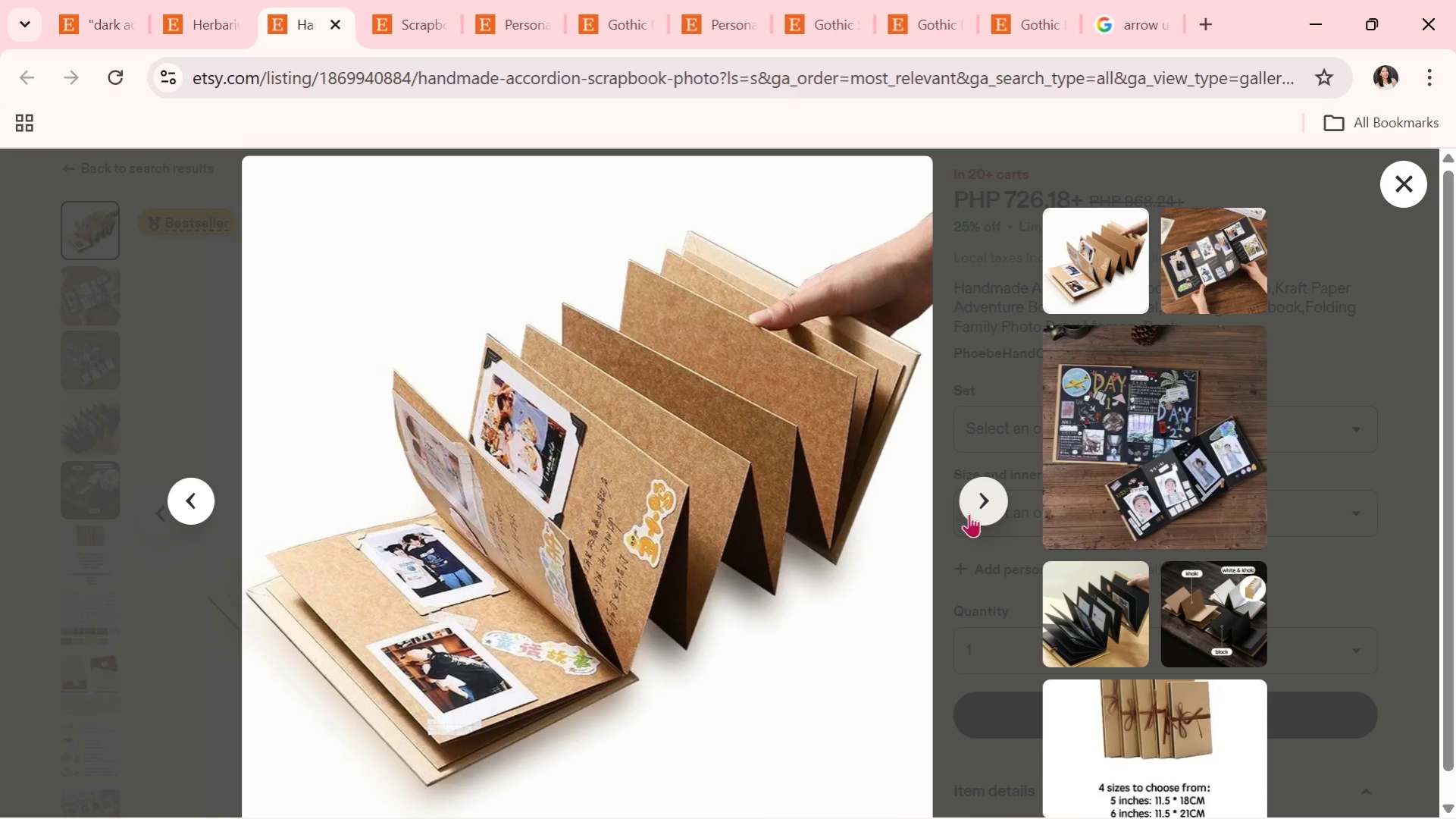 
left_click([969, 513])
 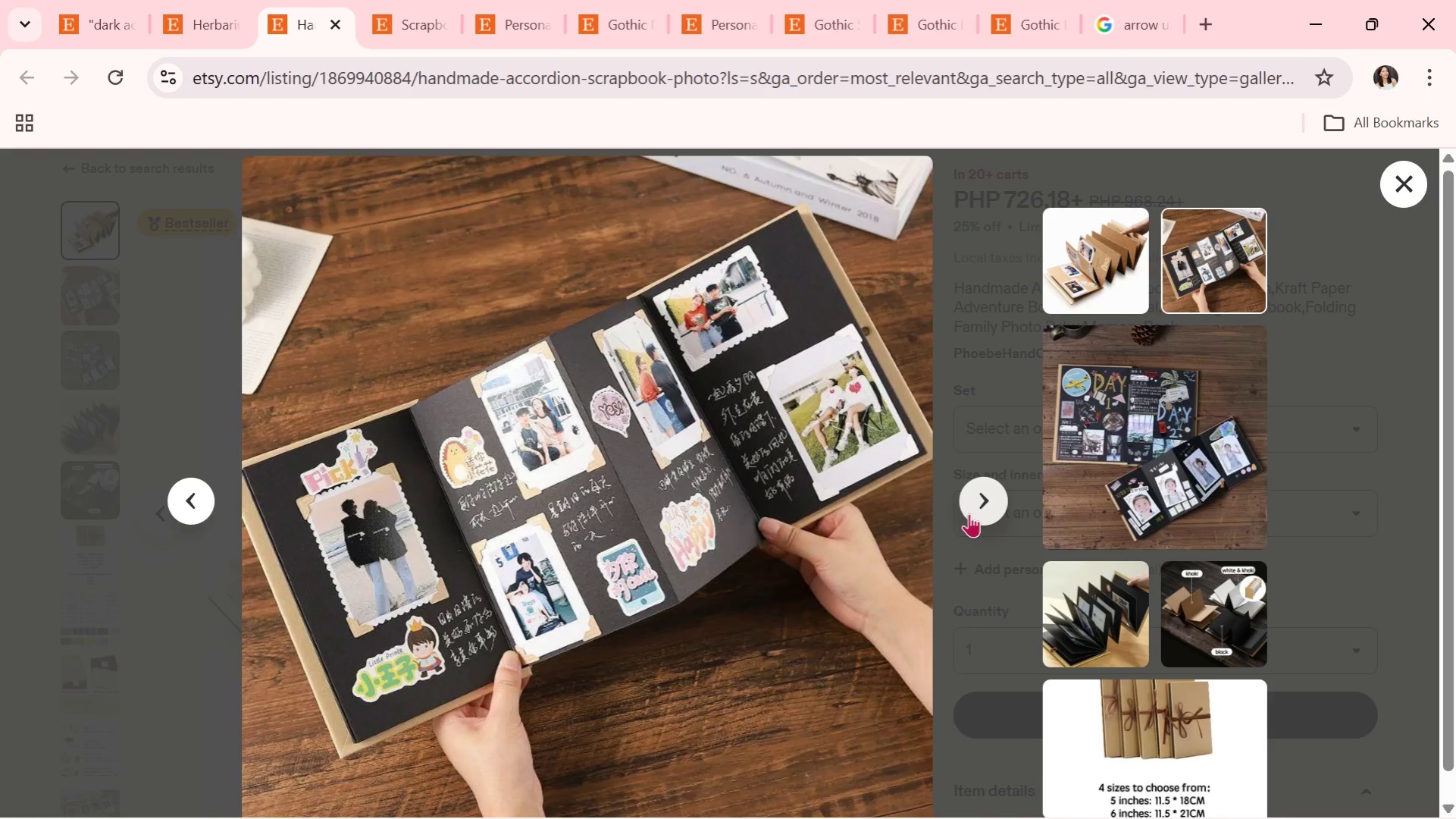 
left_click([969, 513])
 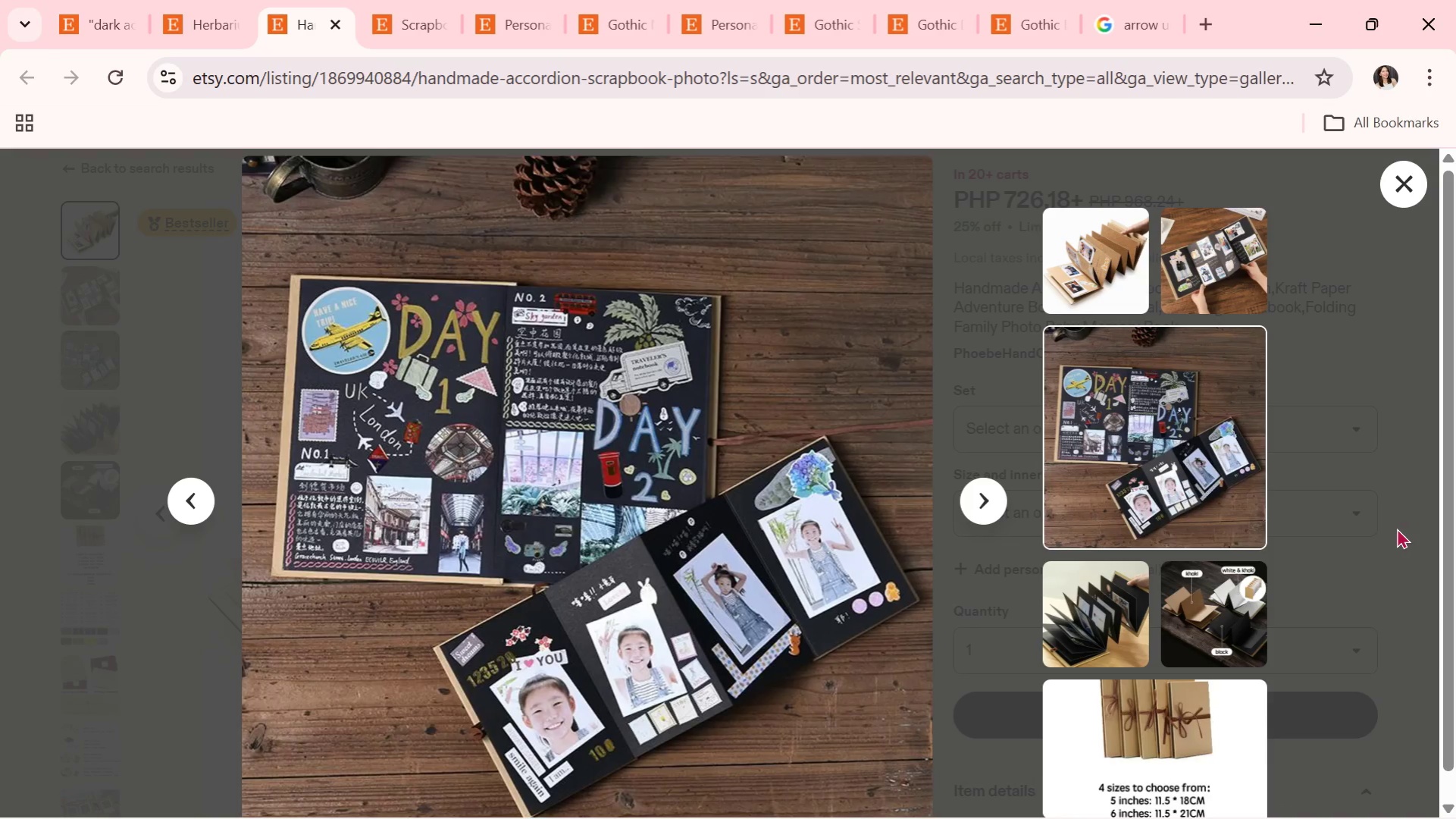 
left_click([1396, 528])
 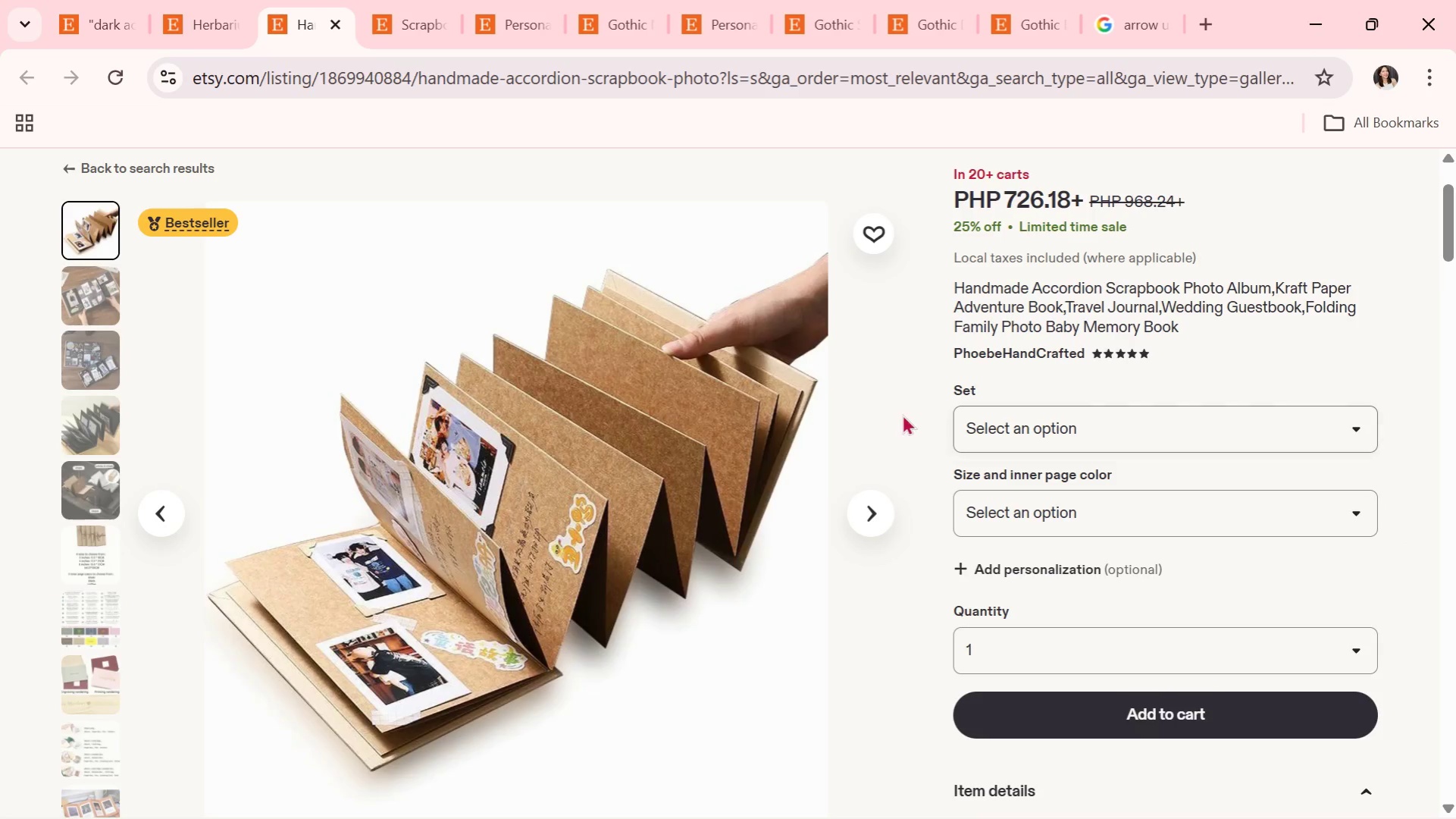 
scroll: coordinate [900, 414], scroll_direction: down, amount: 1.0
 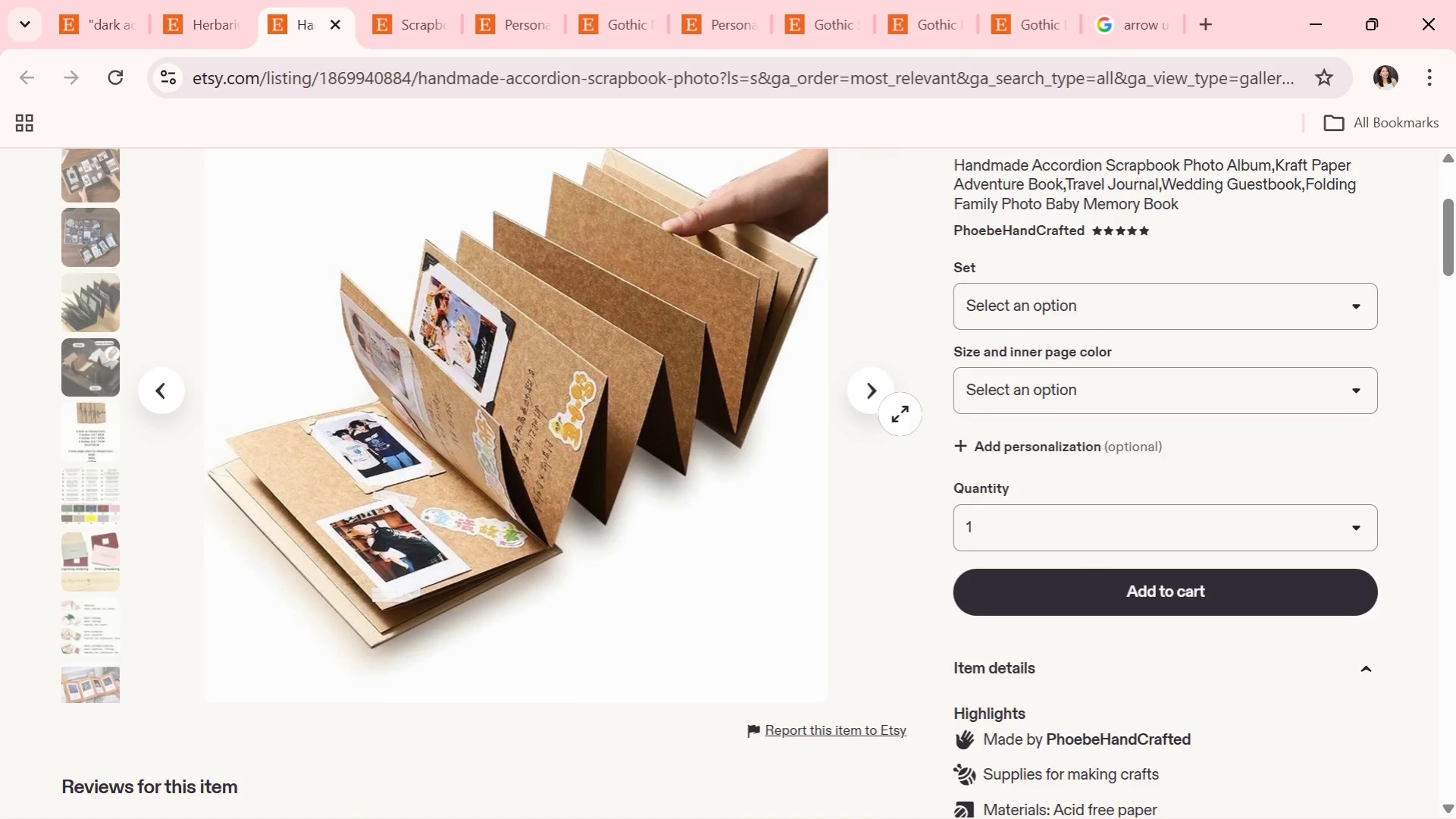 
scroll: coordinate [900, 414], scroll_direction: up, amount: 2.0
 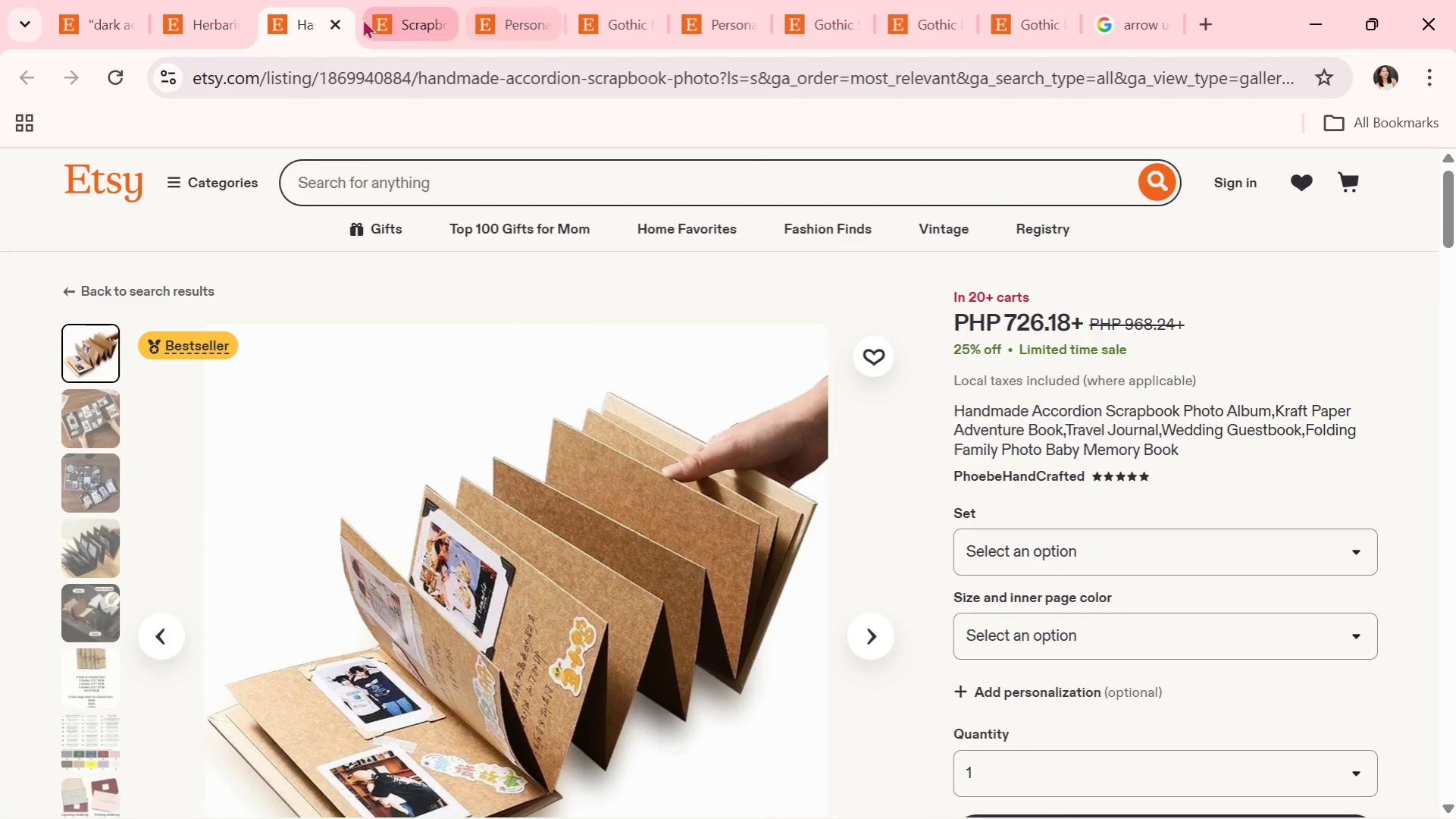 
left_click([344, 19])
 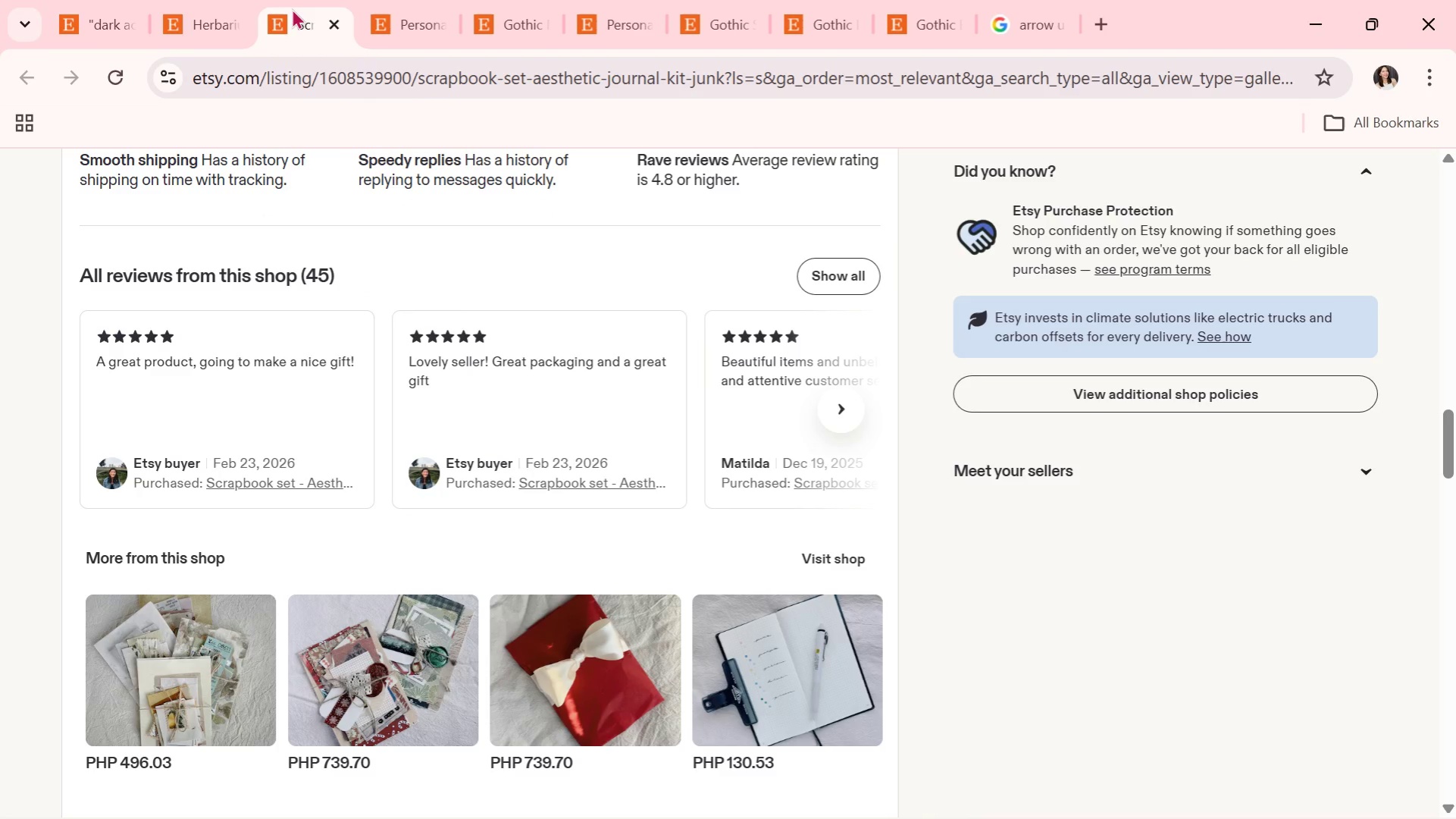 
scroll: coordinate [364, 409], scroll_direction: up, amount: 6.0
 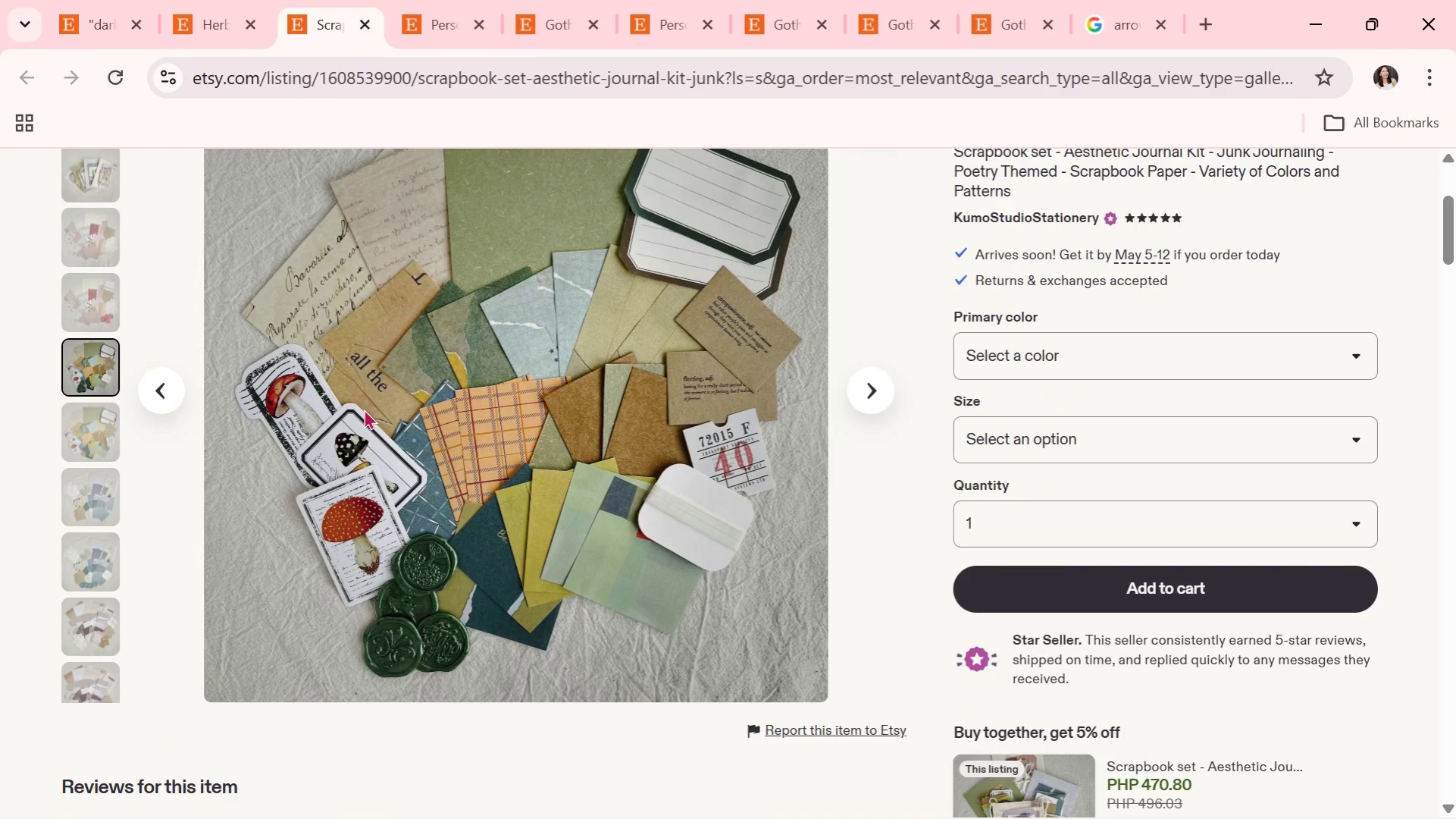 
left_click([204, 0])
 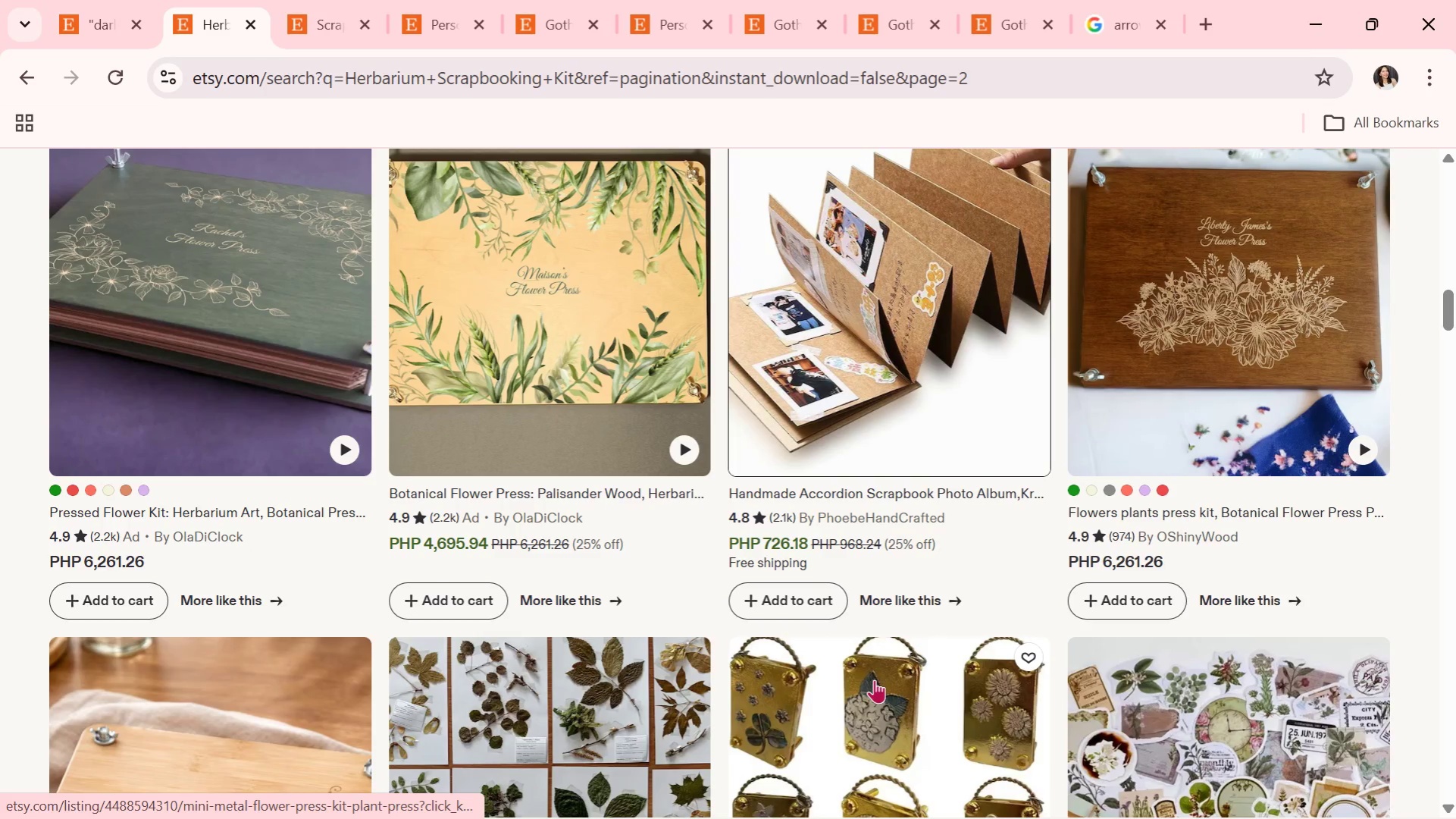 
scroll: coordinate [874, 679], scroll_direction: down, amount: 6.0
 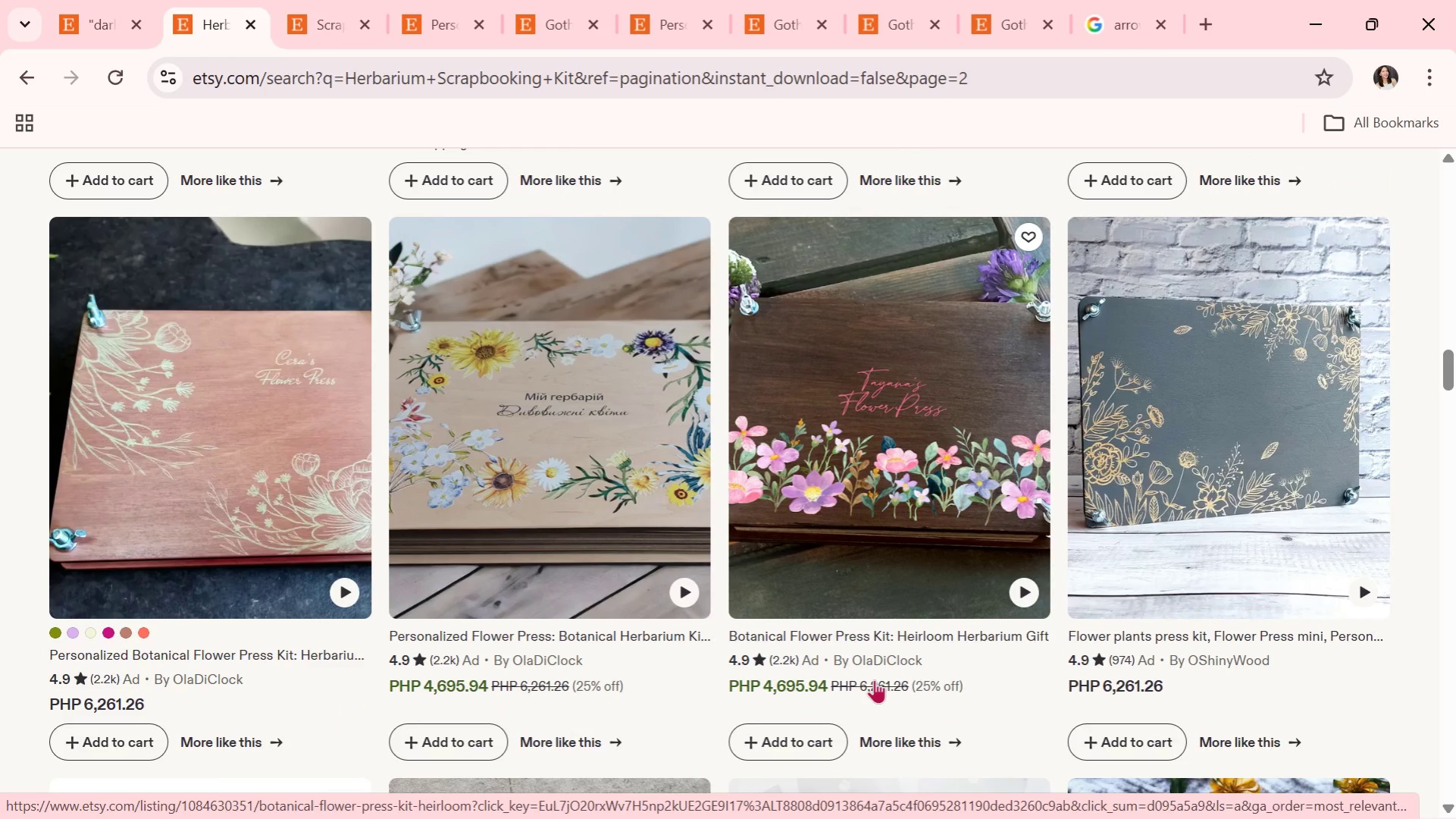 
scroll: coordinate [874, 679], scroll_direction: down, amount: 2.0
 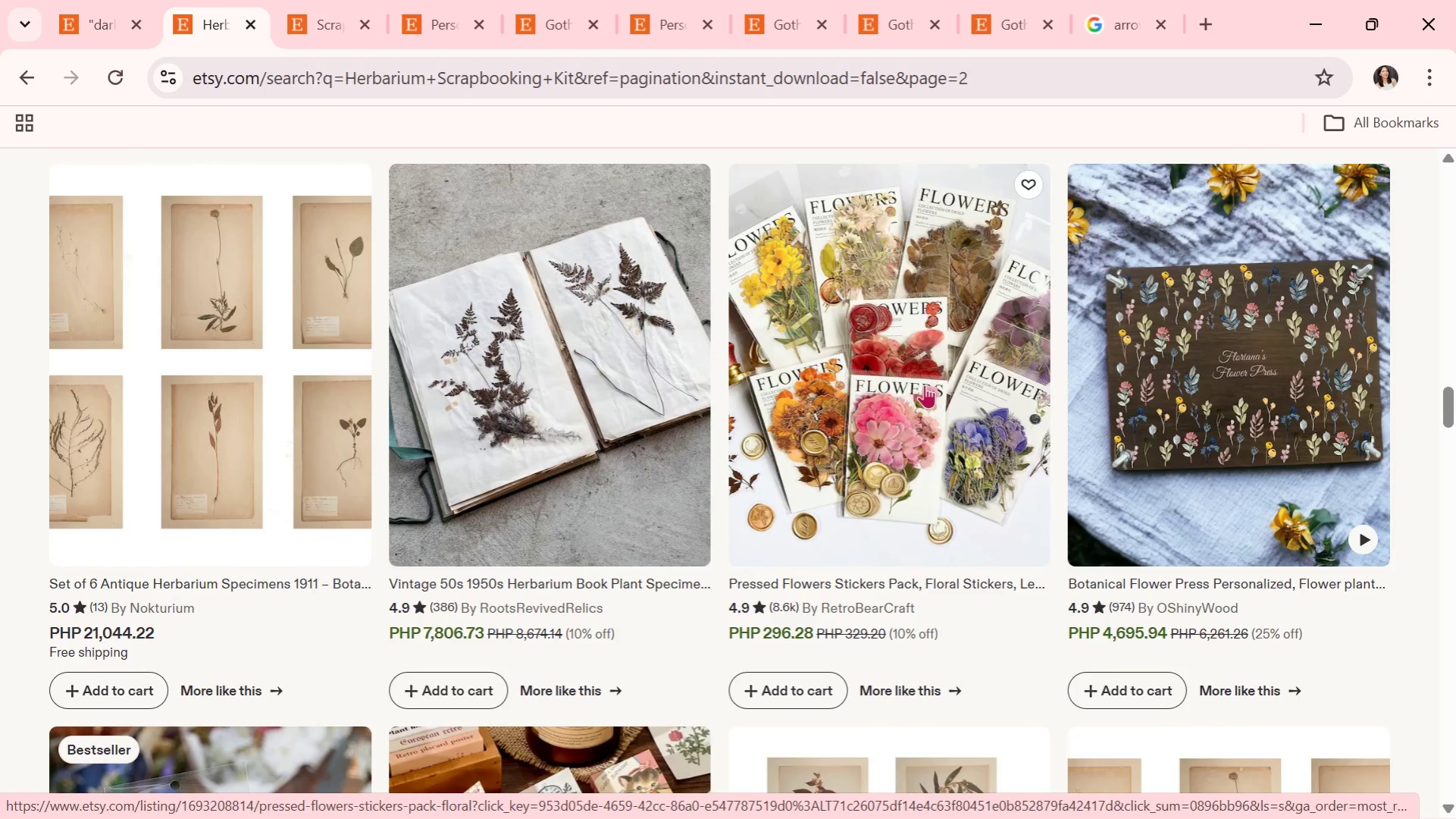 
left_click([536, 413])
 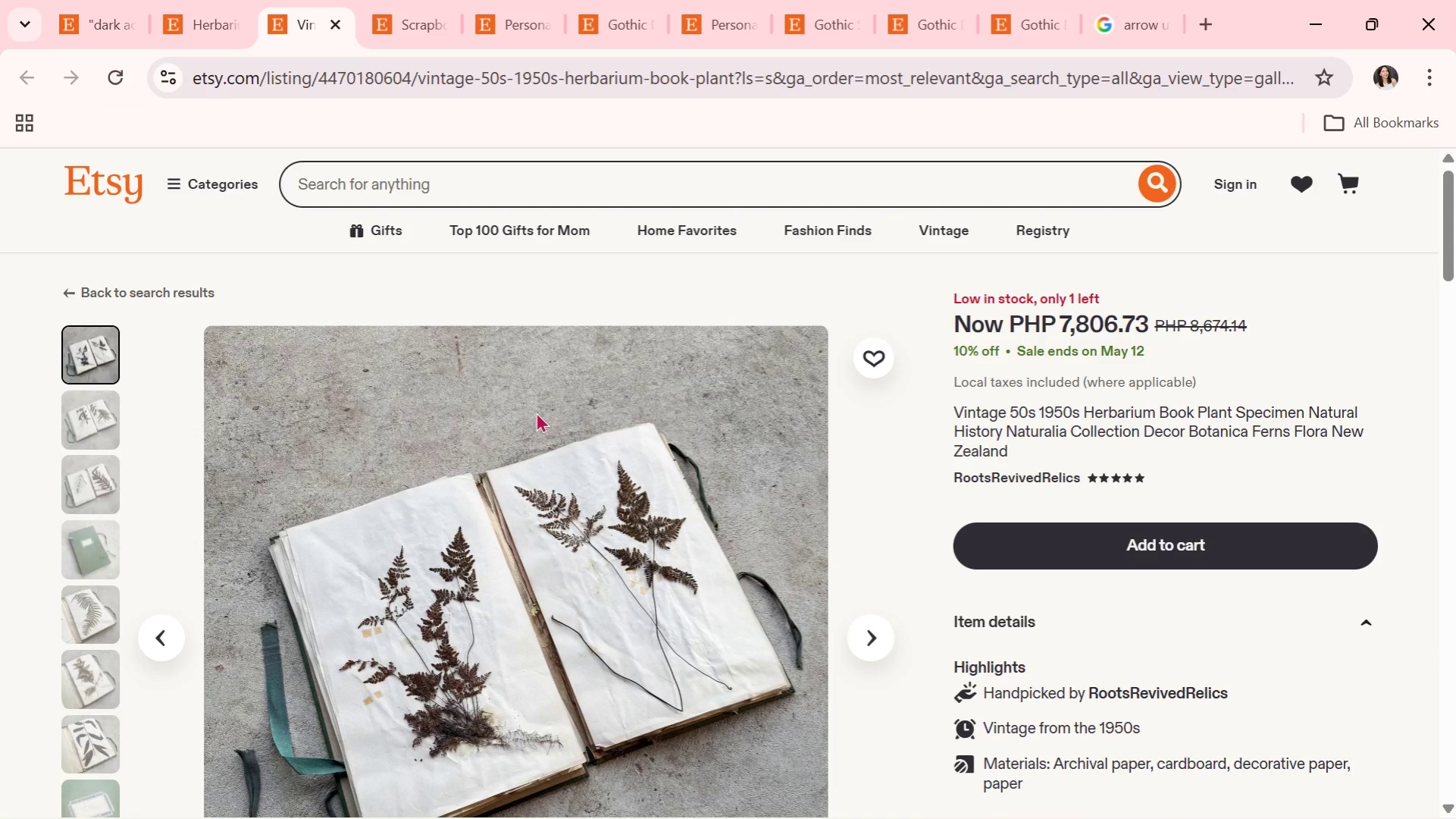 
wait(6.91)
 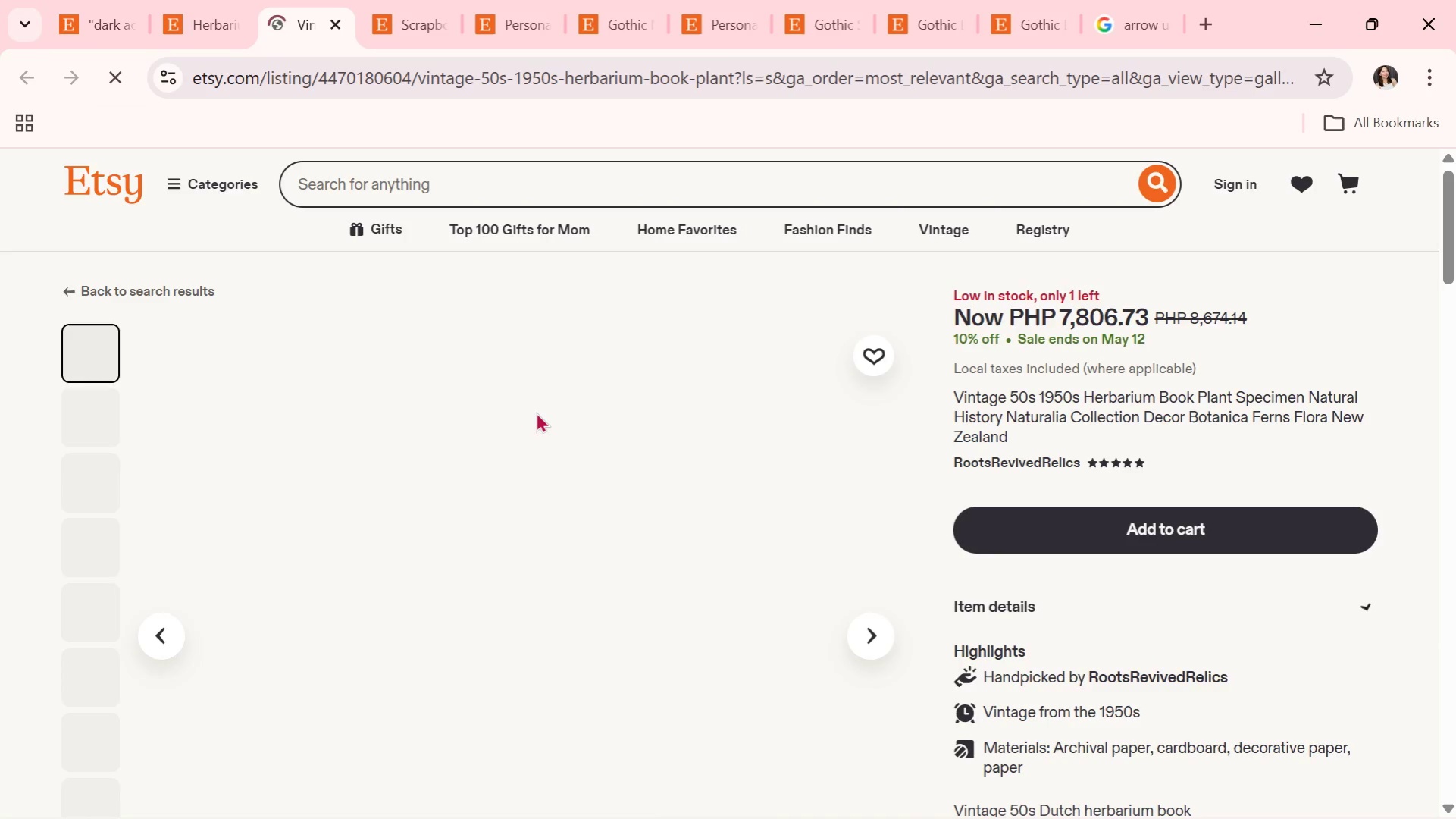 
scroll: coordinate [536, 413], scroll_direction: down, amount: 1.0
 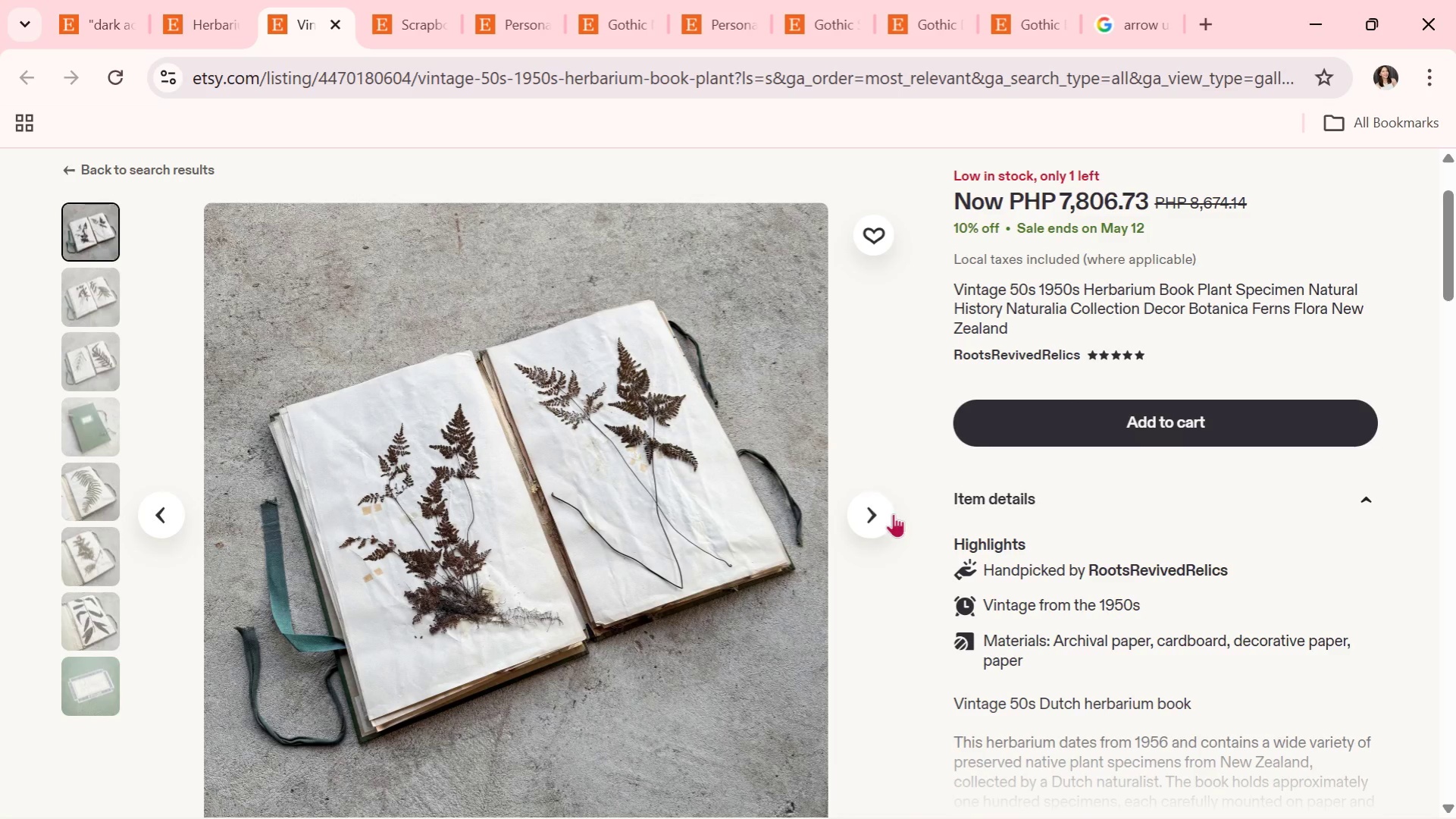 
left_click([868, 525])
 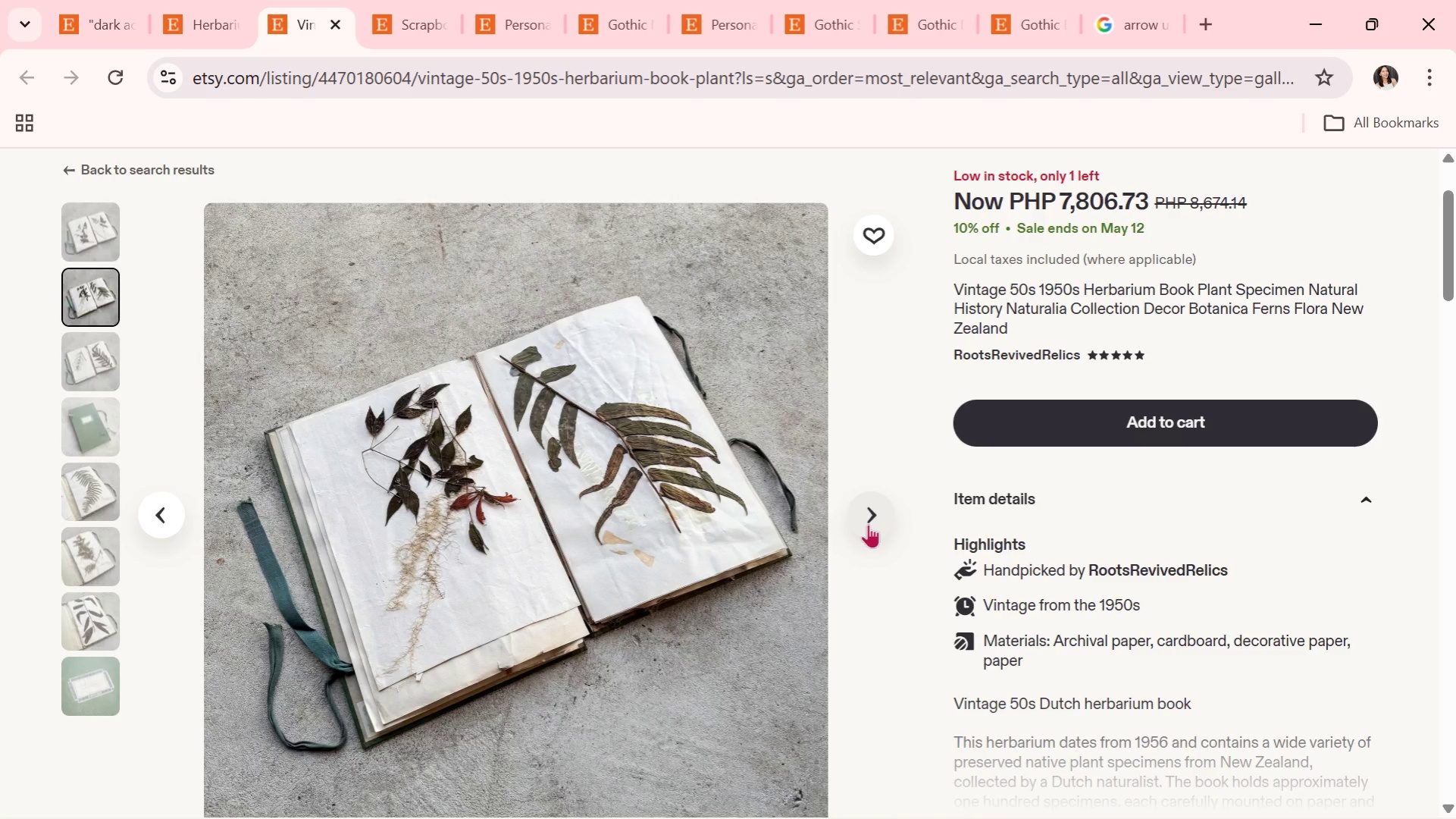 
left_click([868, 524])
 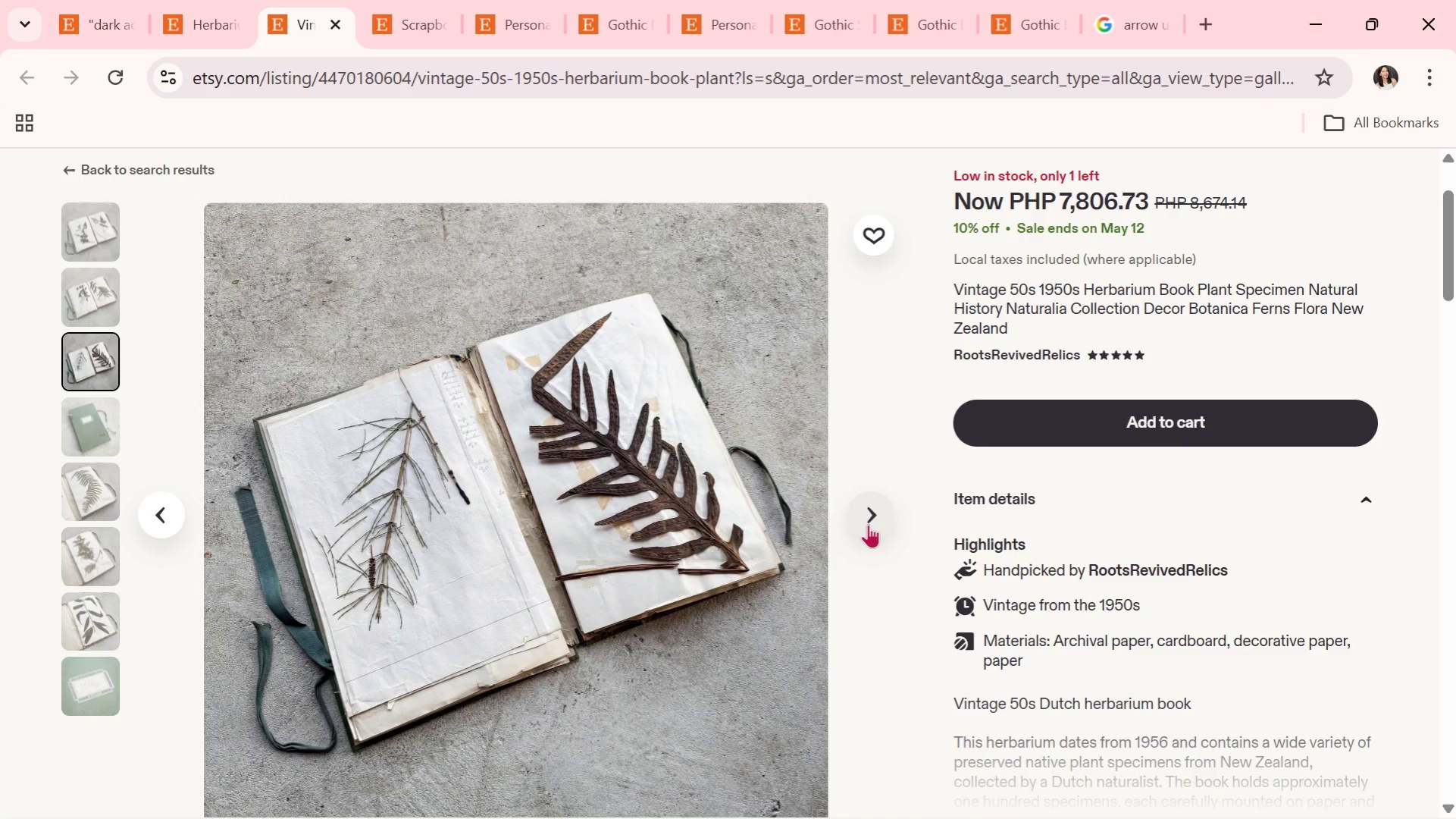 
left_click([868, 524])
 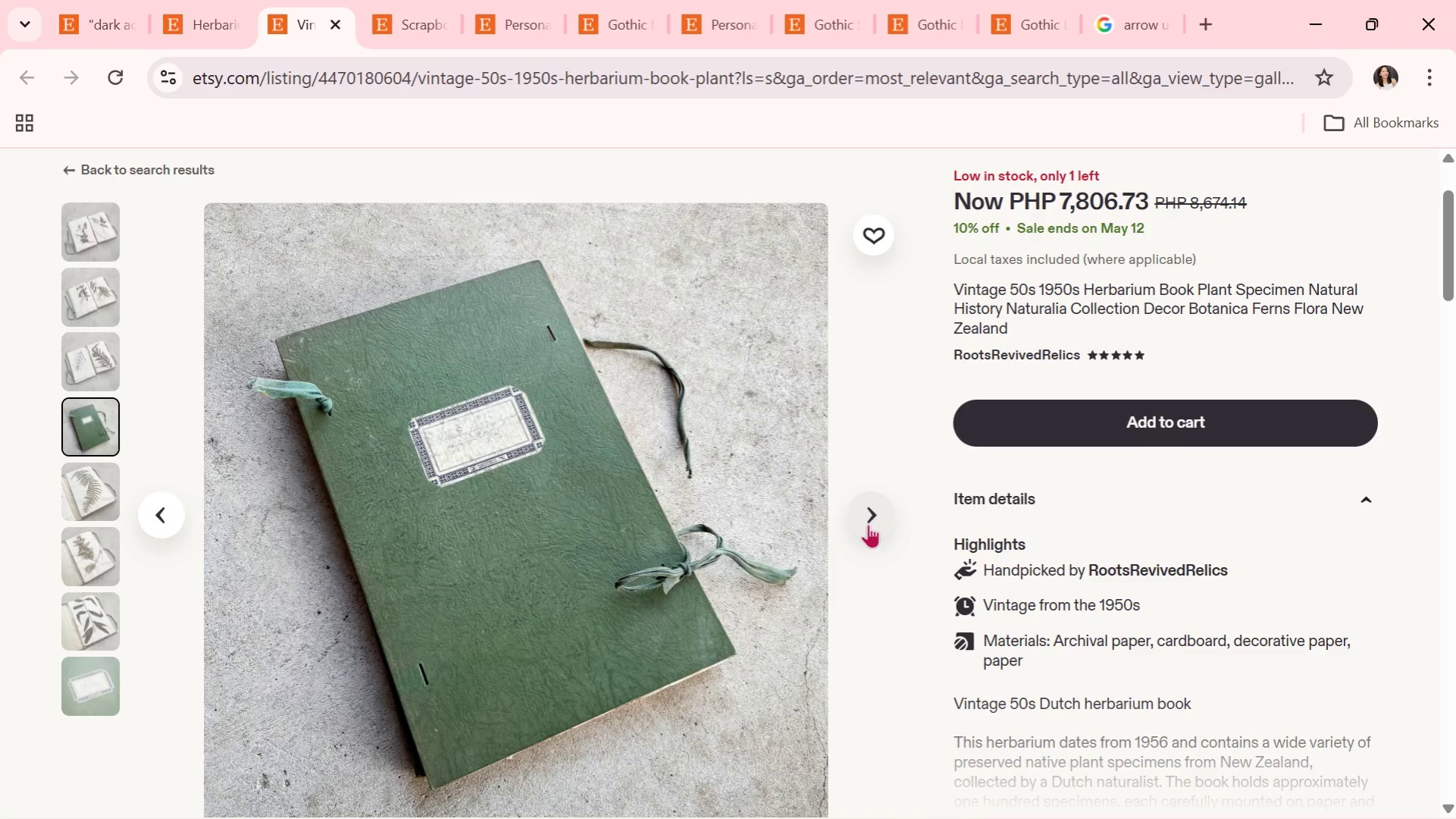 
left_click([868, 524])
 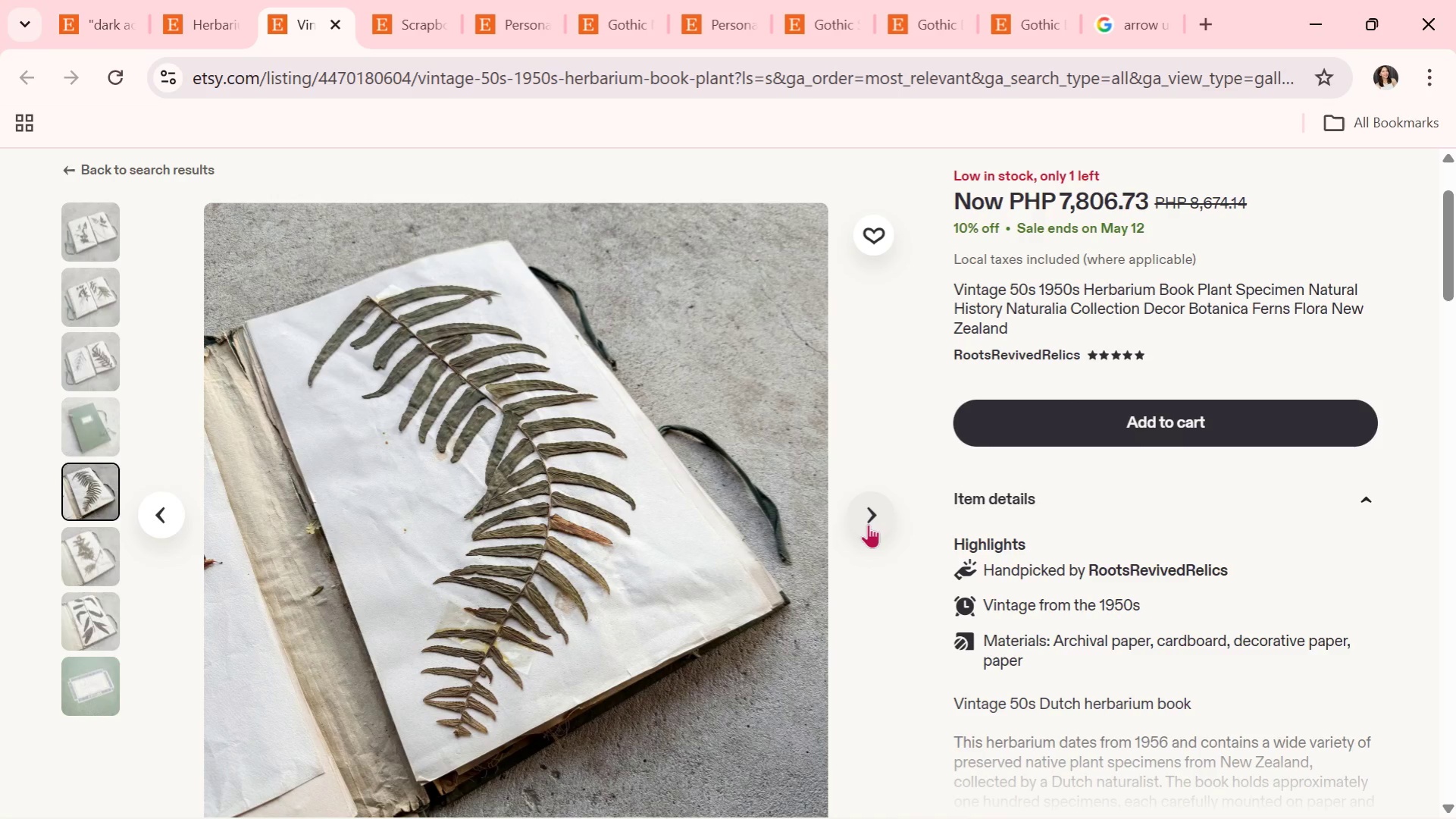 
wait(6.58)
 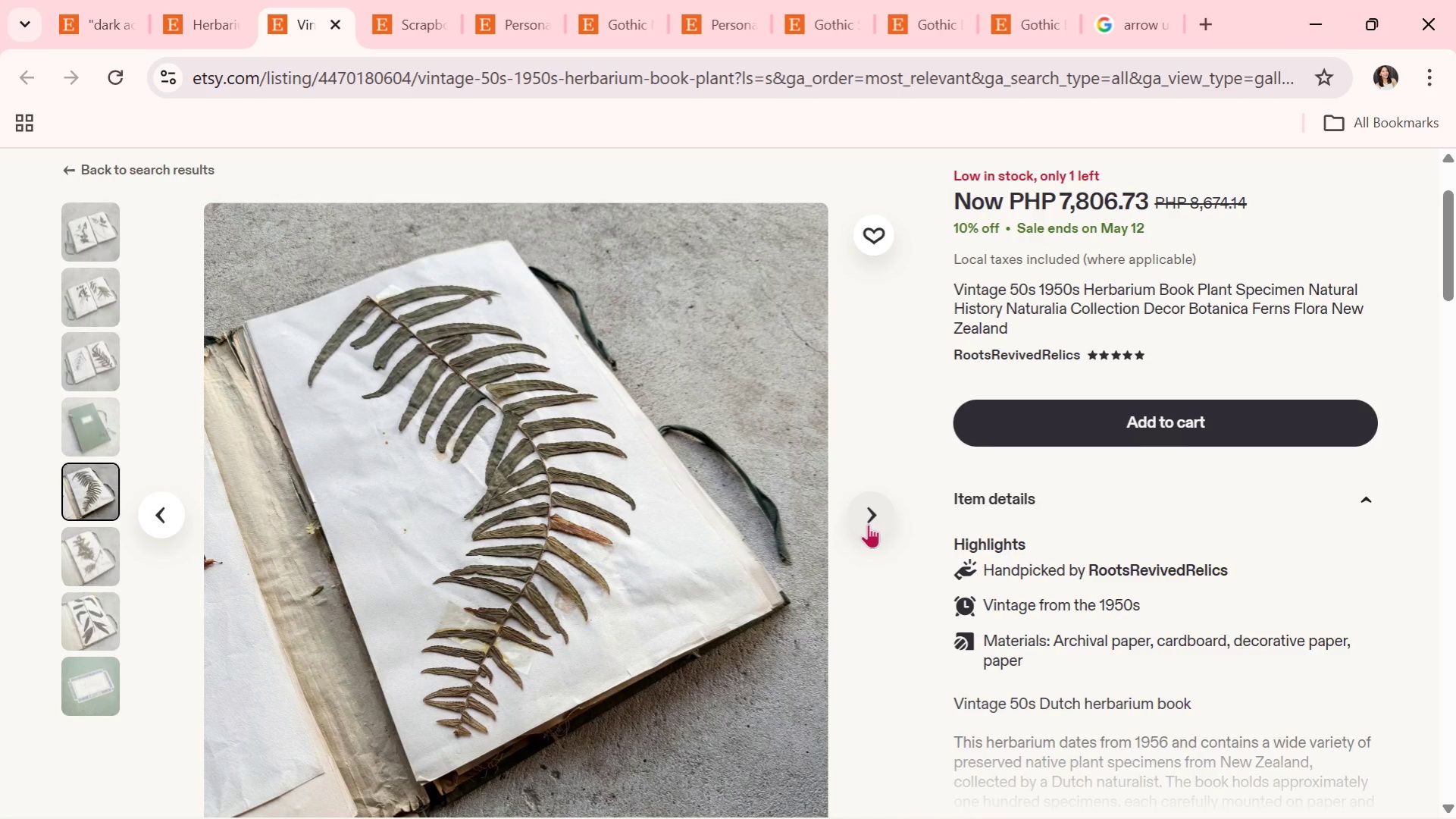 
left_click([868, 524])
 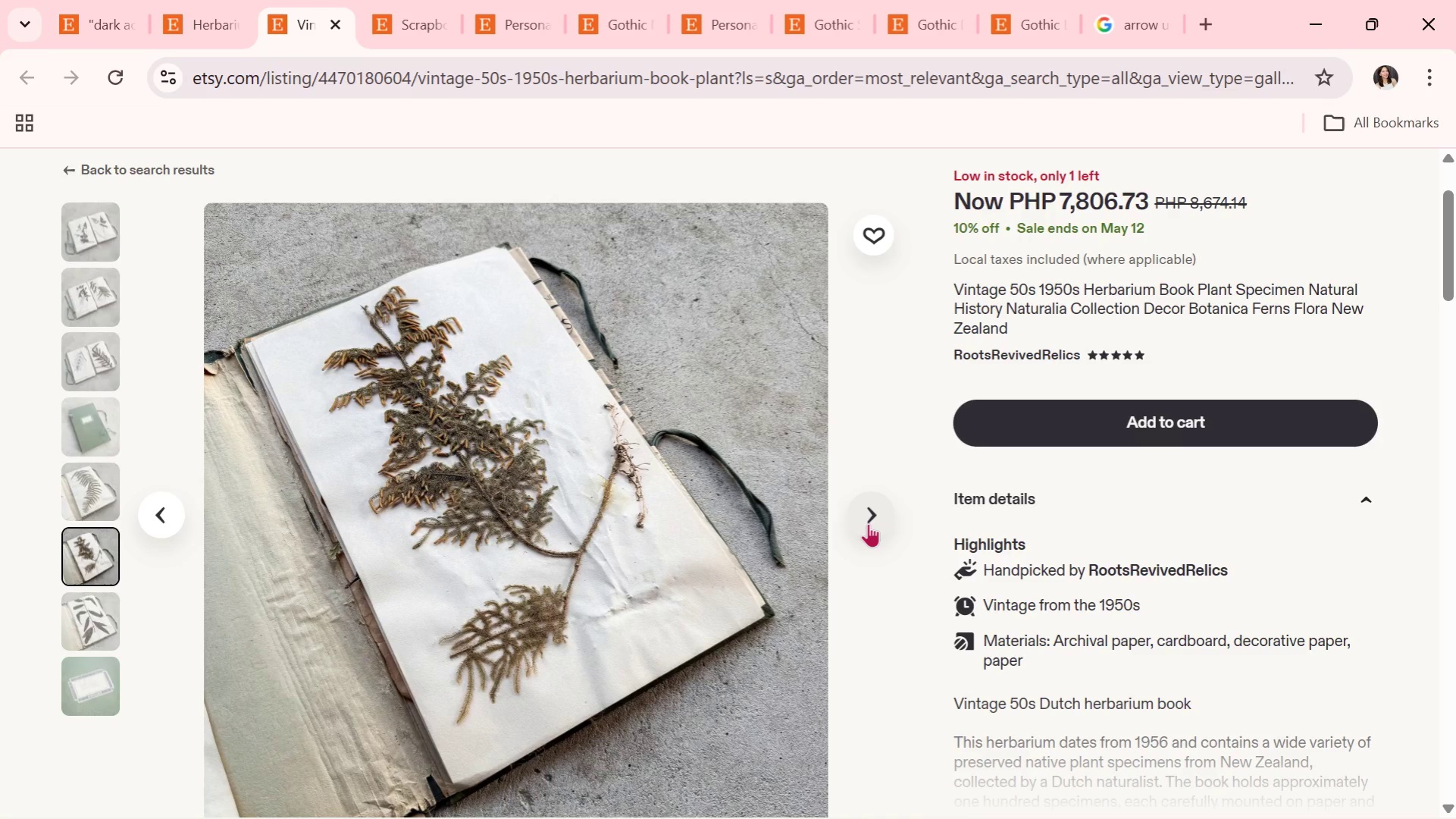 
left_click([868, 523])
 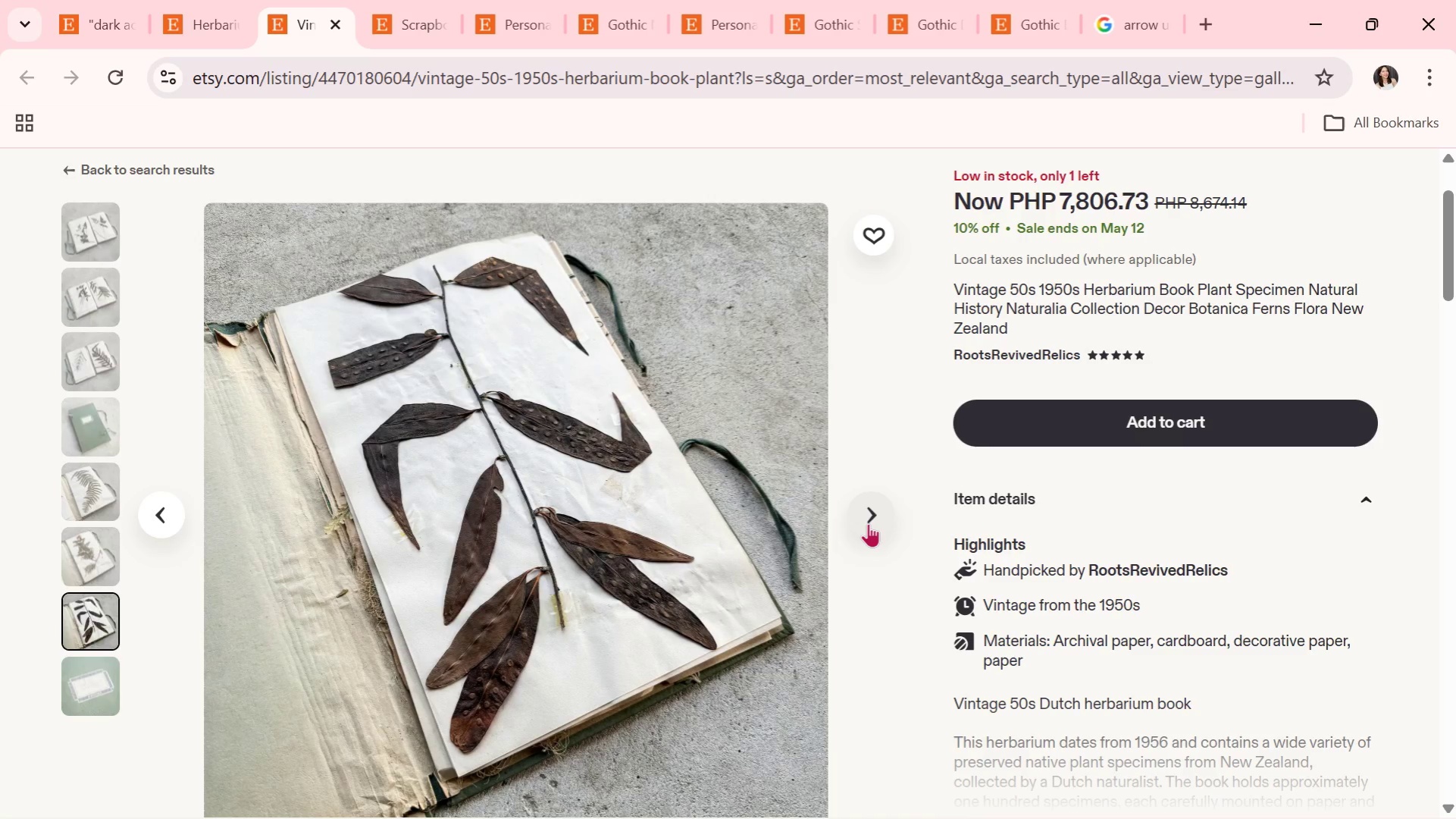 
left_click([868, 523])
 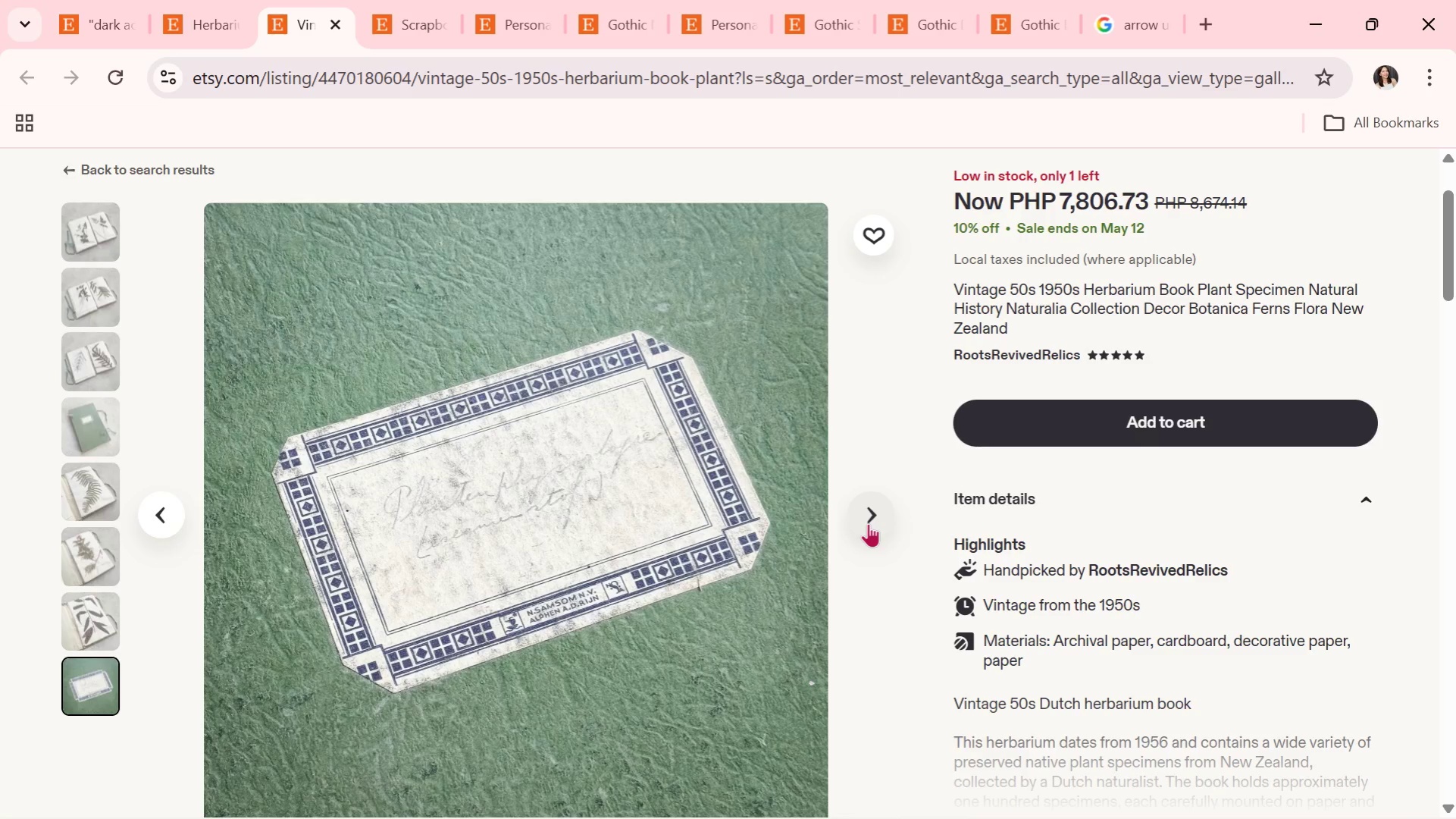 
wait(5.53)
 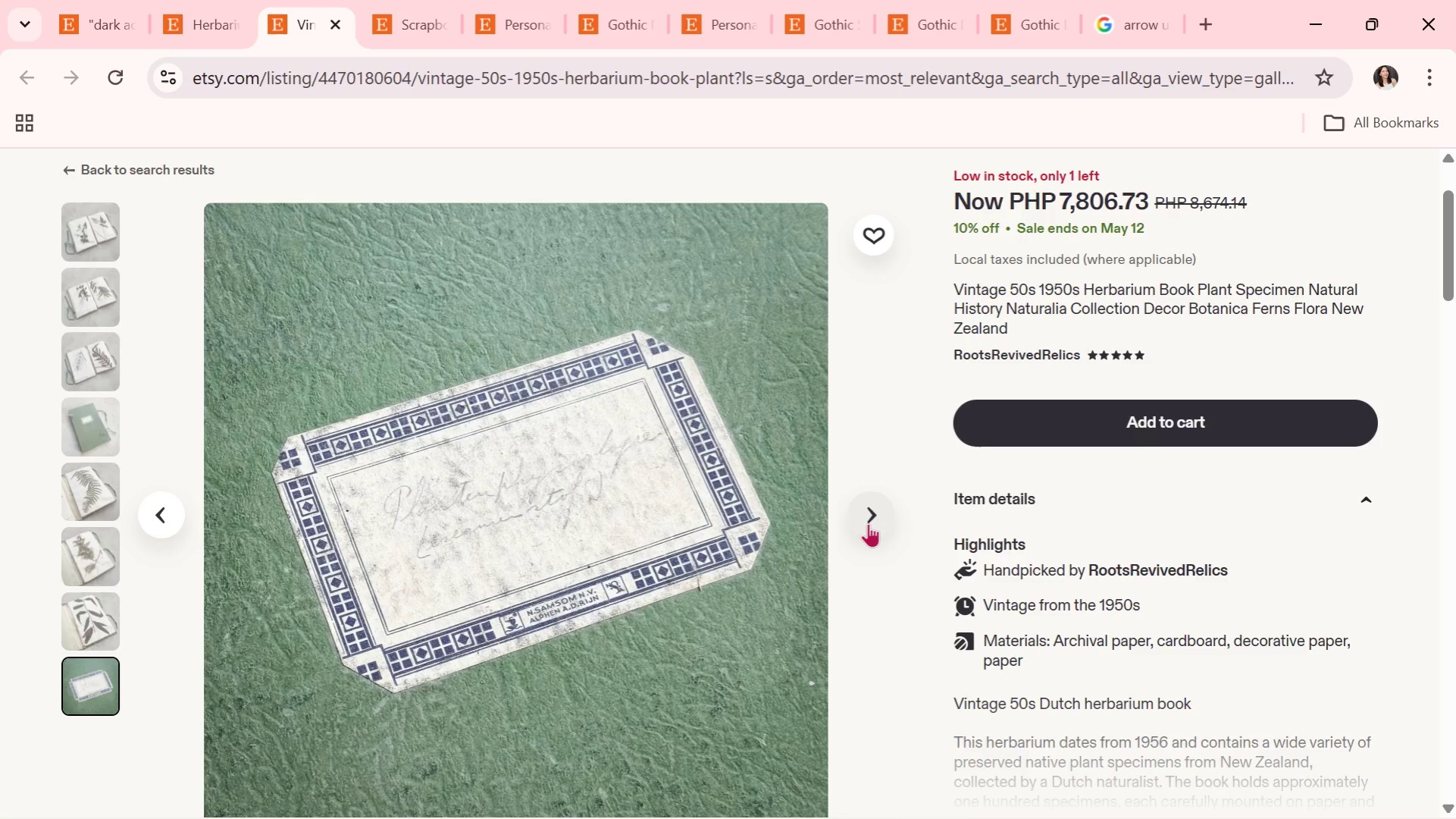 
left_click([868, 523])
 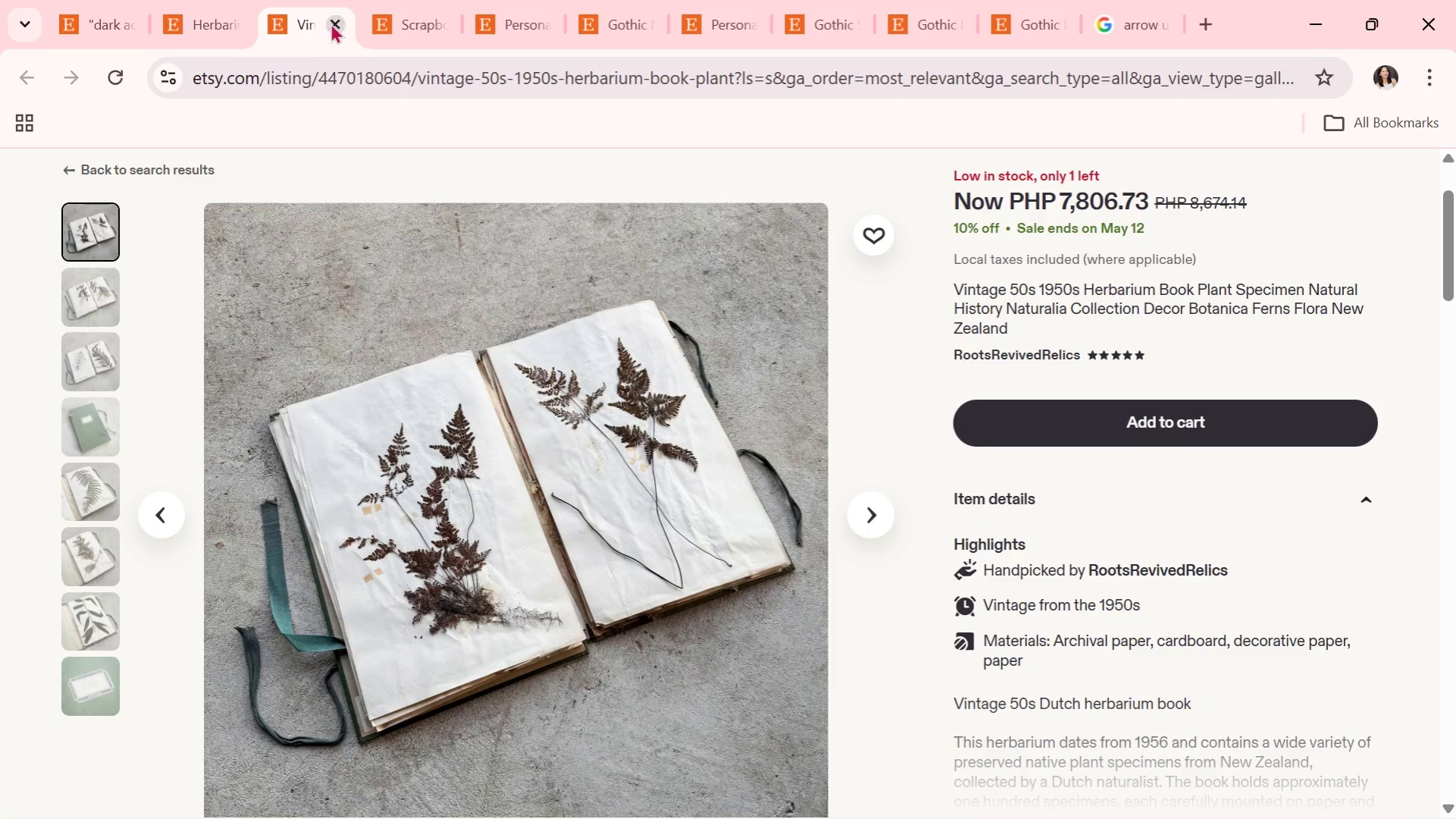 
wait(5.91)
 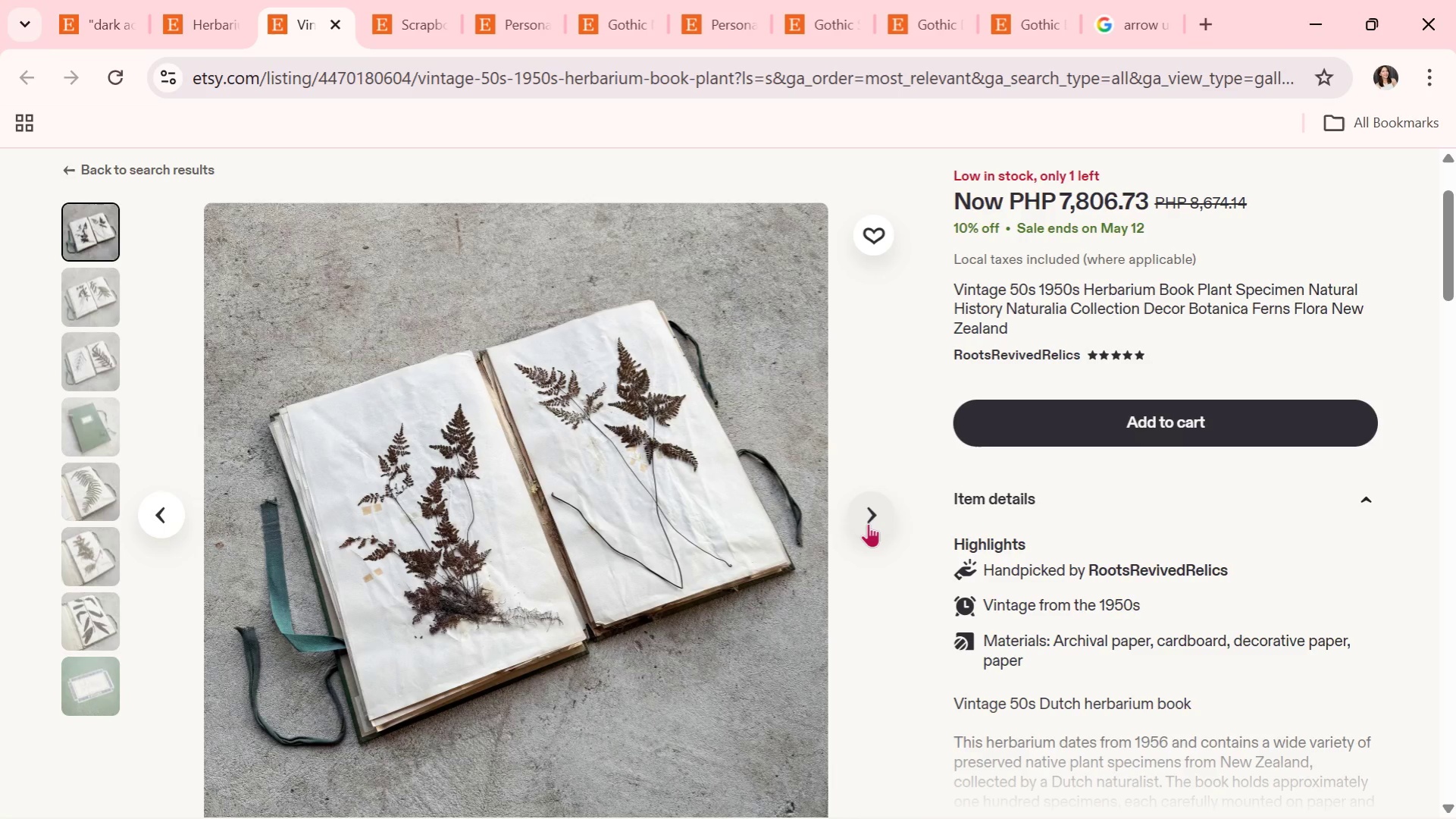 
left_click([361, 22])
 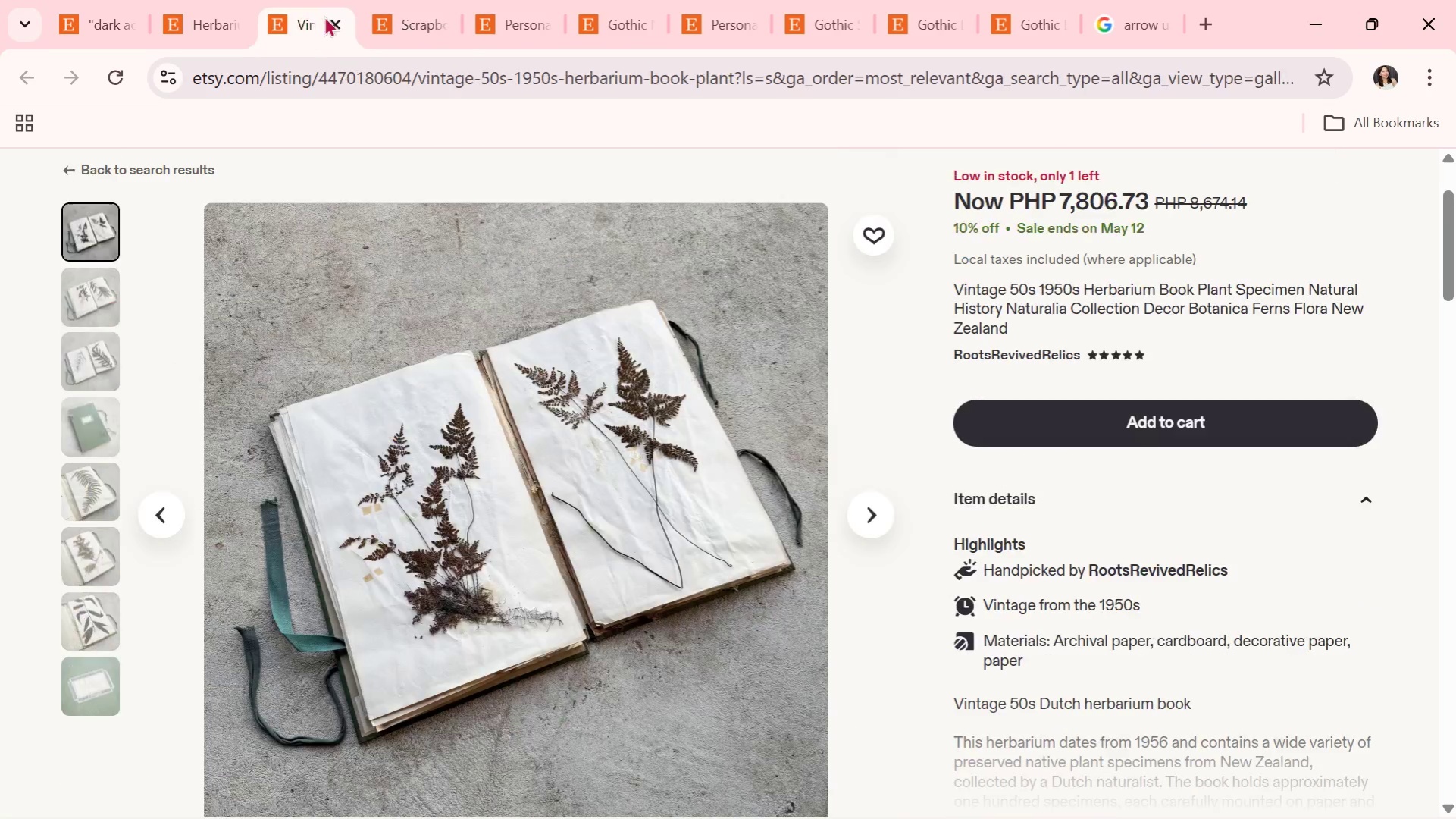 
double_click([194, 9])
 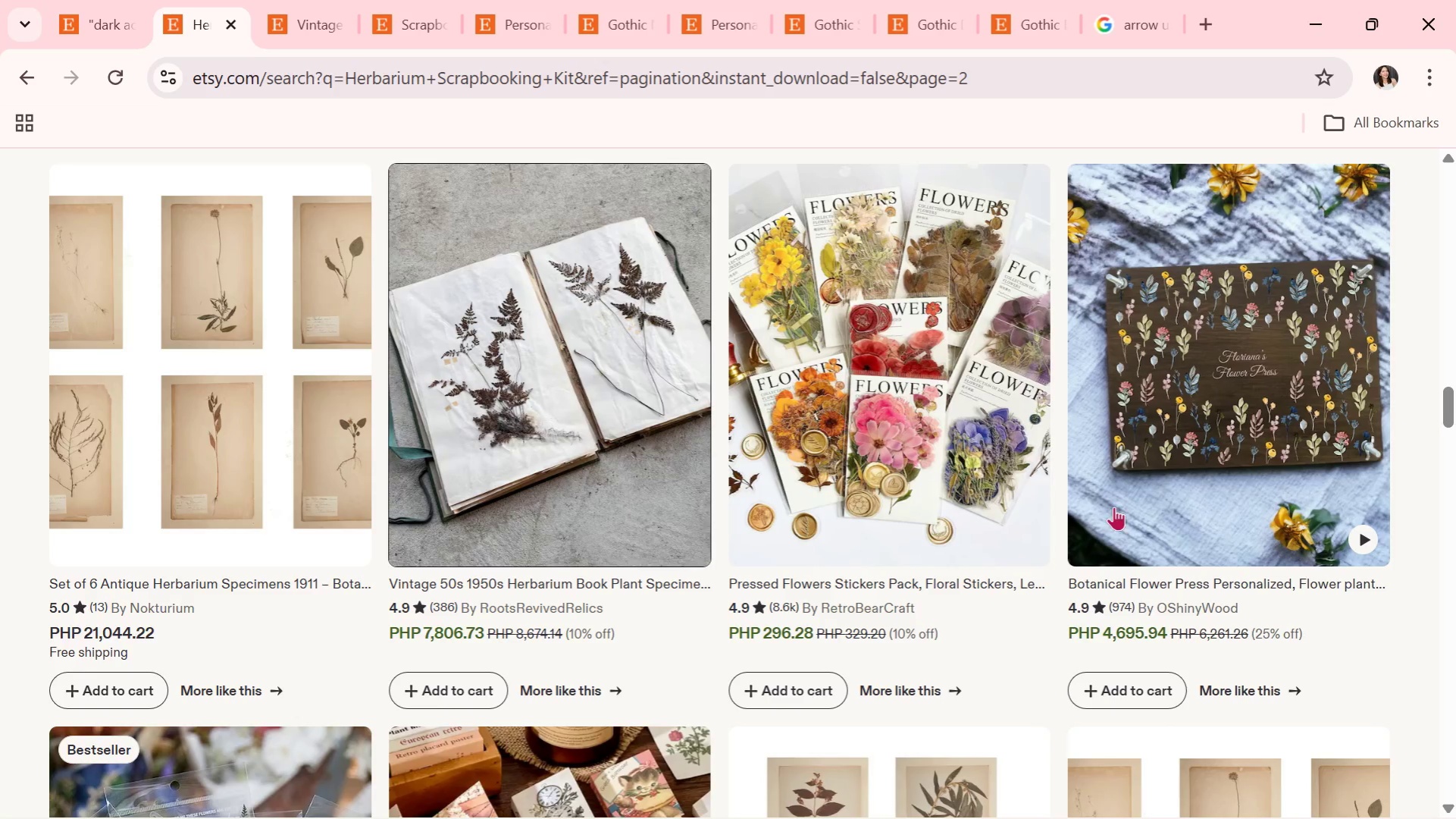 
scroll: coordinate [1095, 412], scroll_direction: down, amount: 6.0
 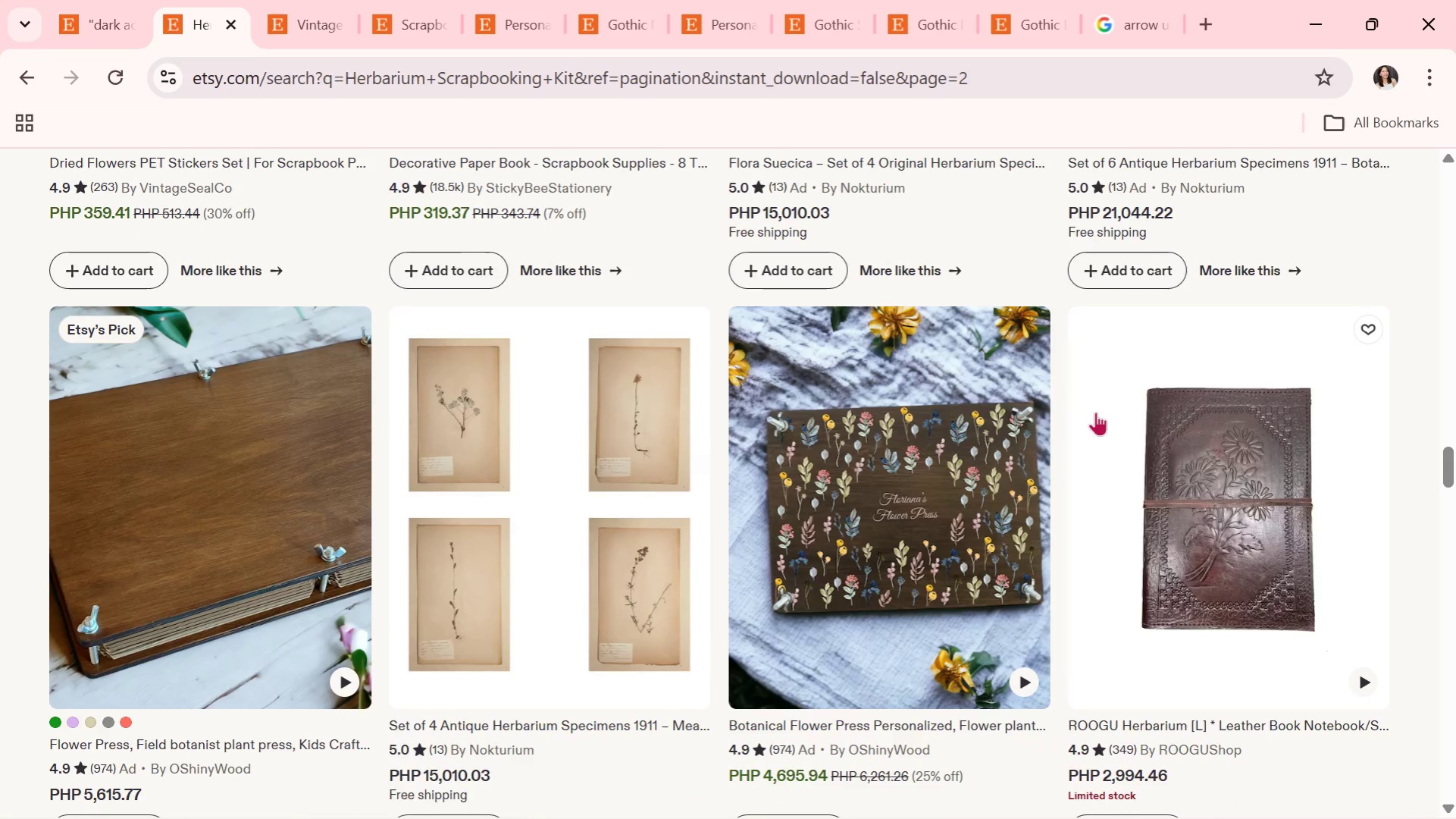 
scroll: coordinate [1096, 412], scroll_direction: up, amount: 3.0
 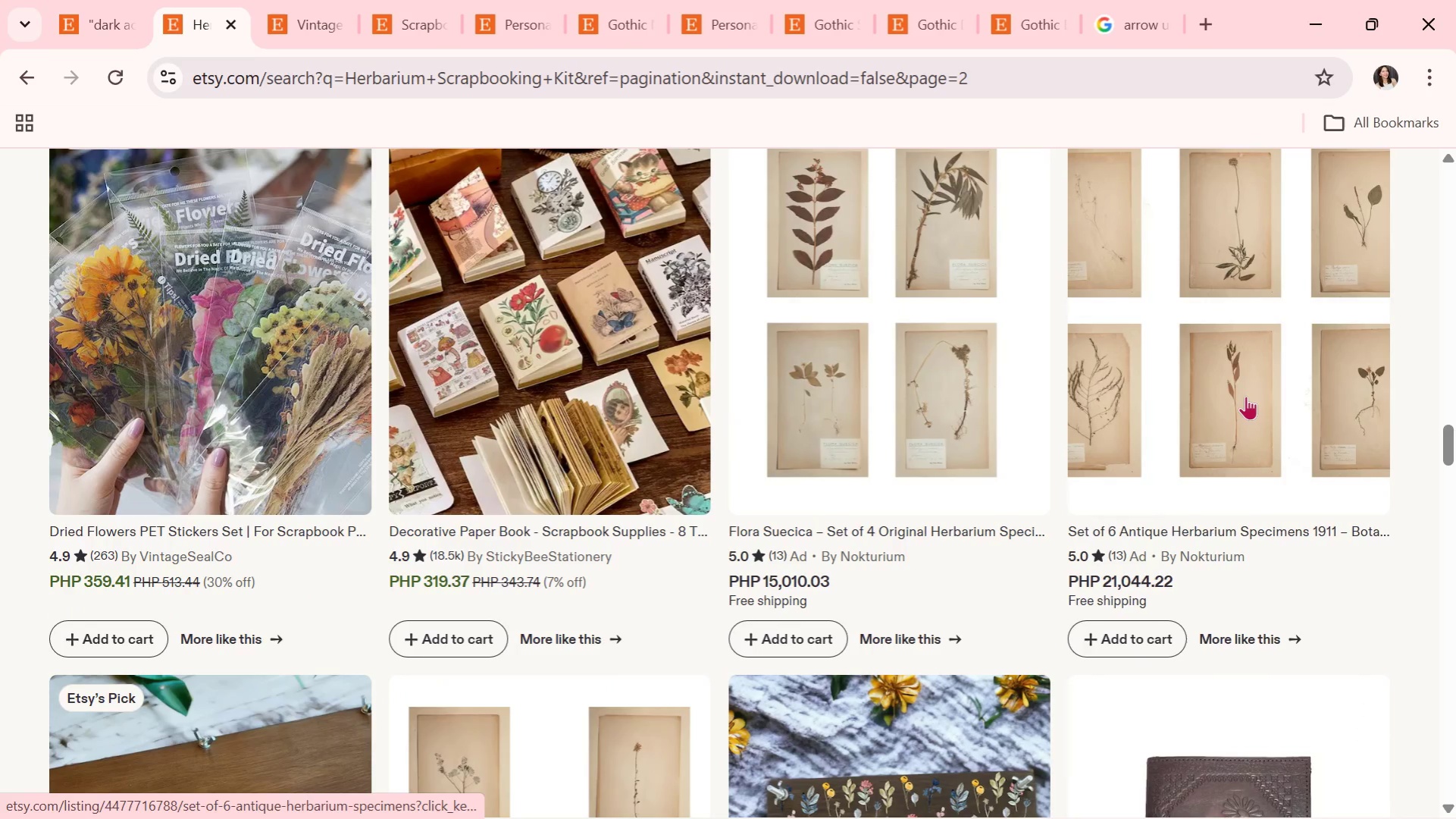 
left_click([1245, 396])
 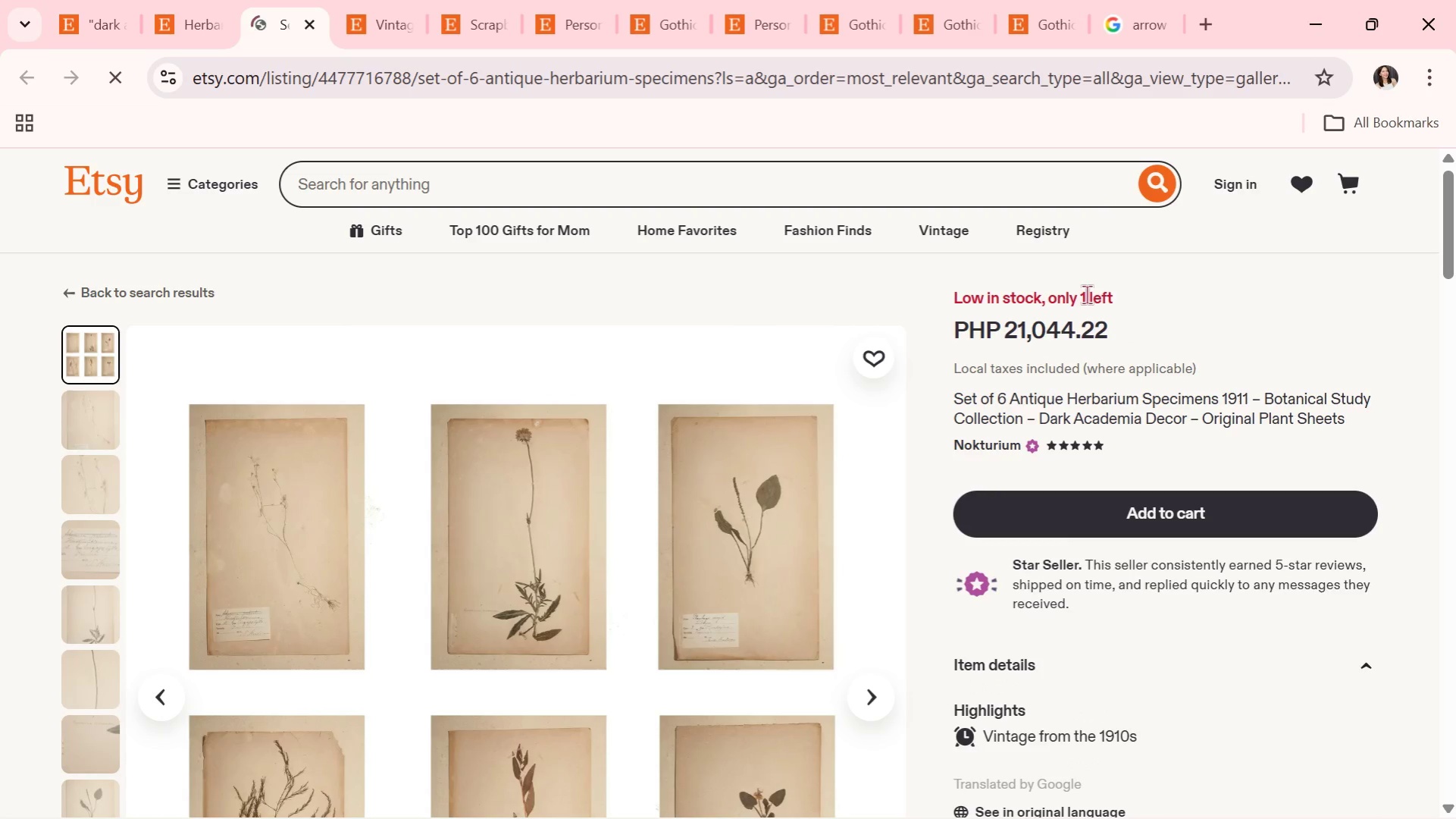 
scroll: coordinate [965, 520], scroll_direction: down, amount: 2.0
 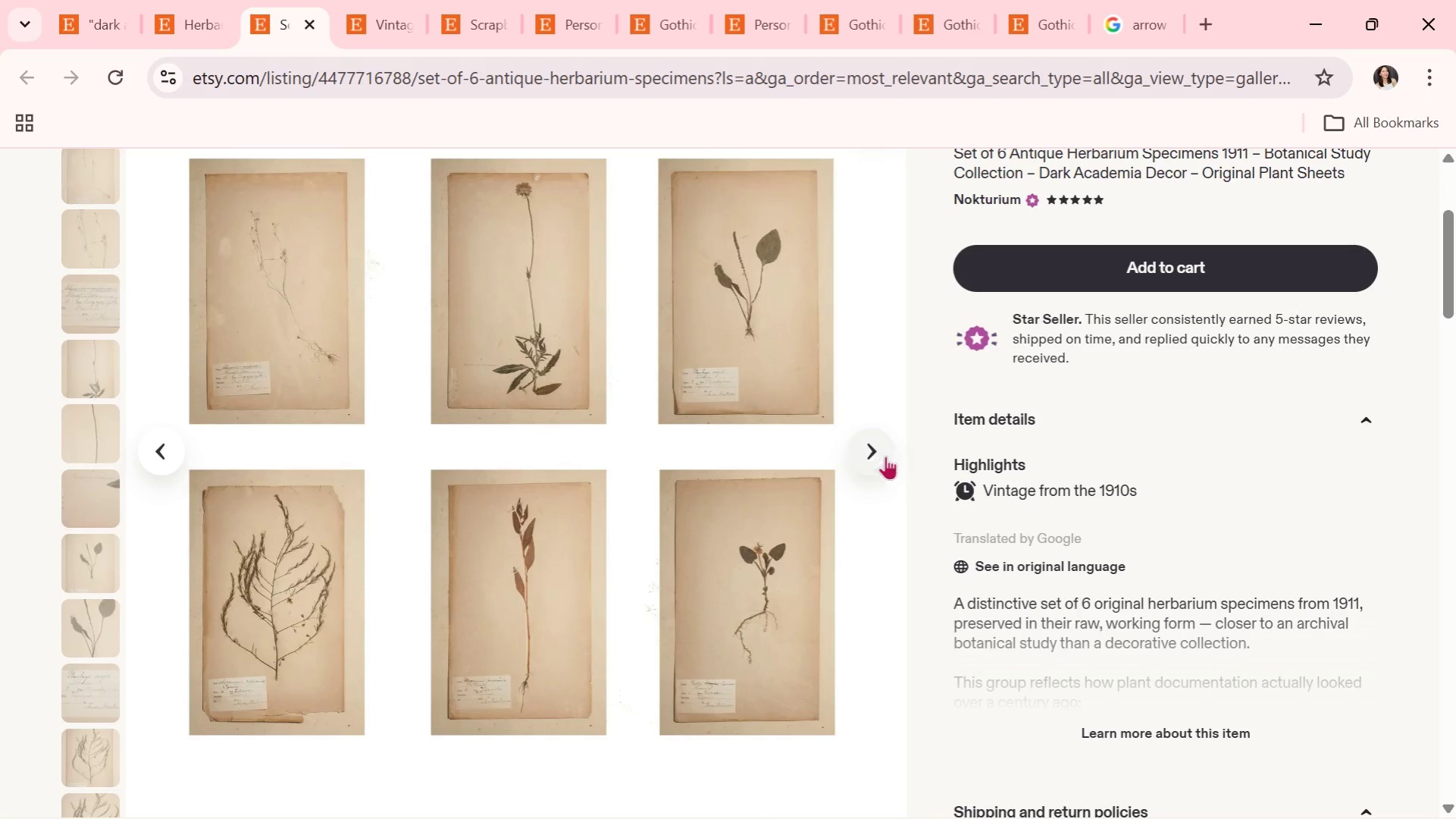 
left_click([876, 438])
 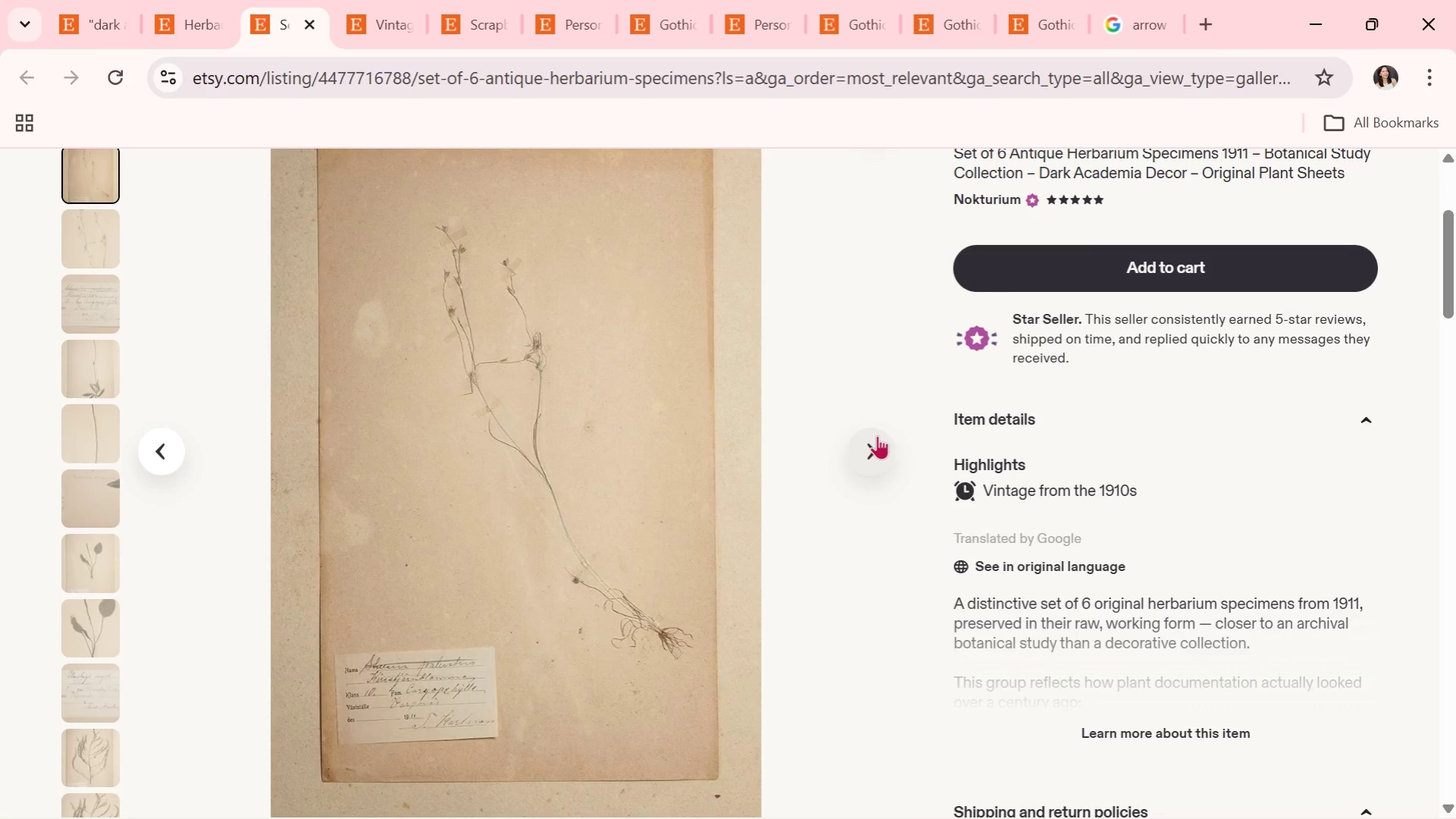 
left_click([877, 435])
 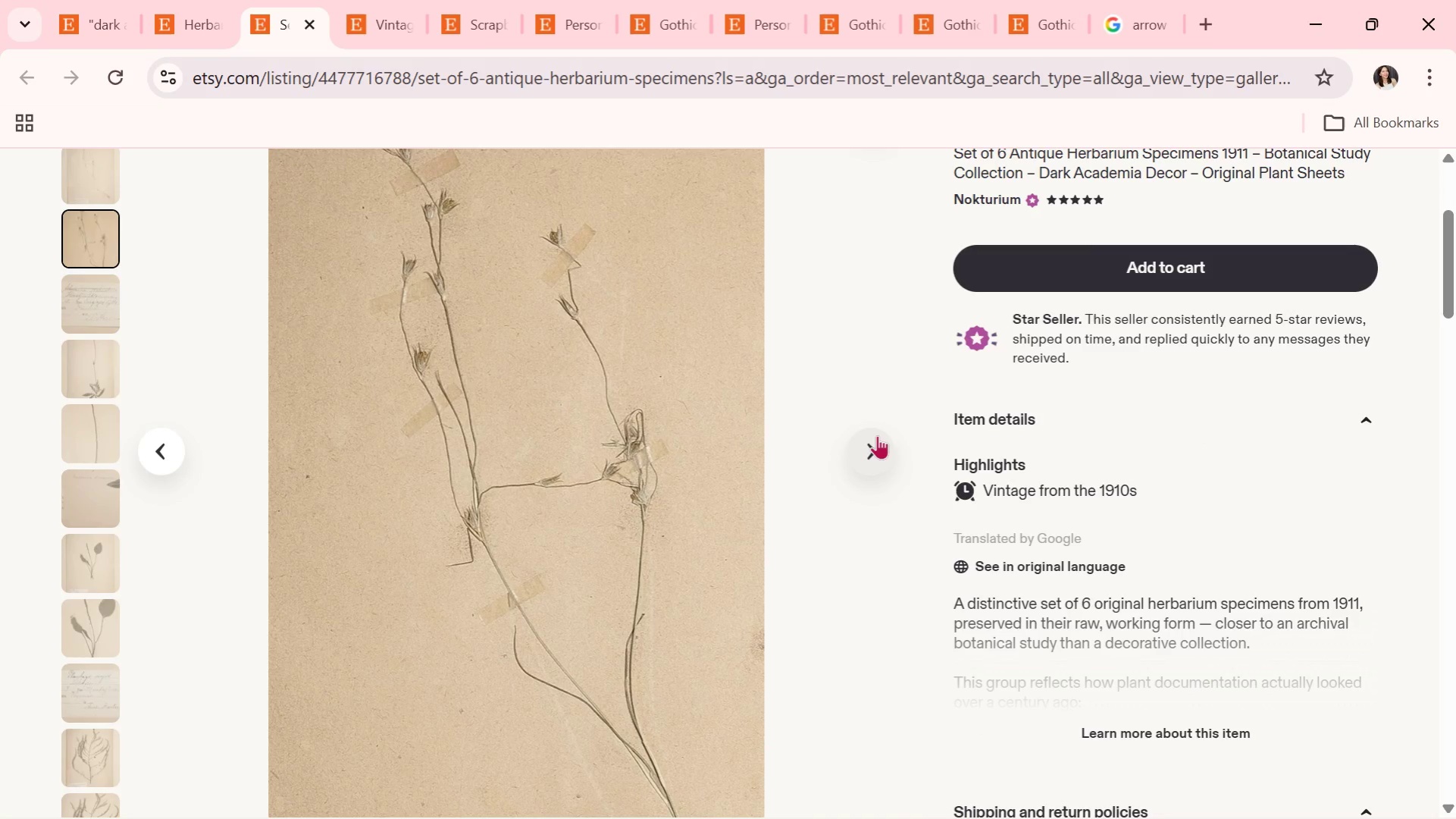 
left_click([877, 435])
 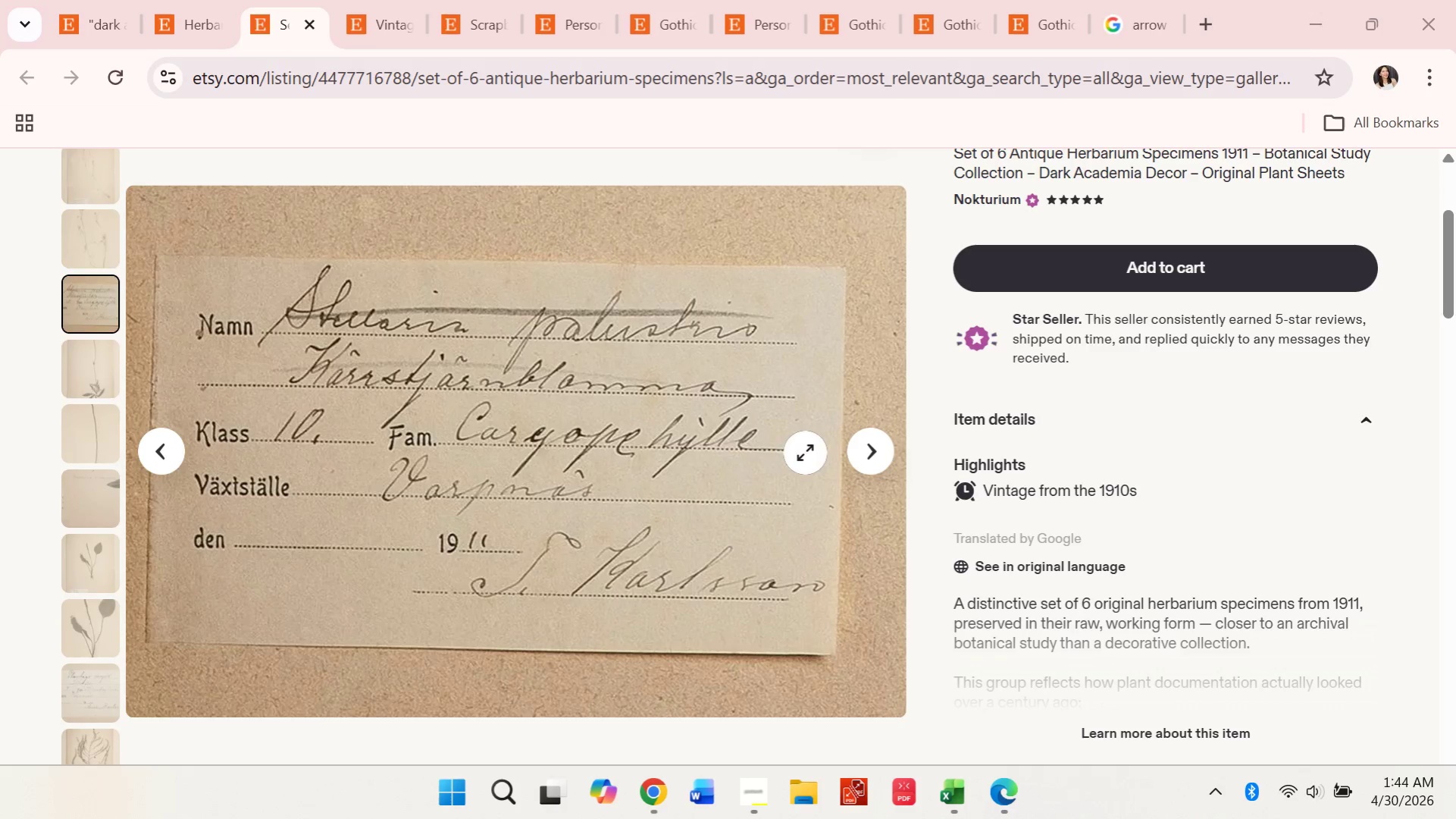 
left_click([165, 0])
 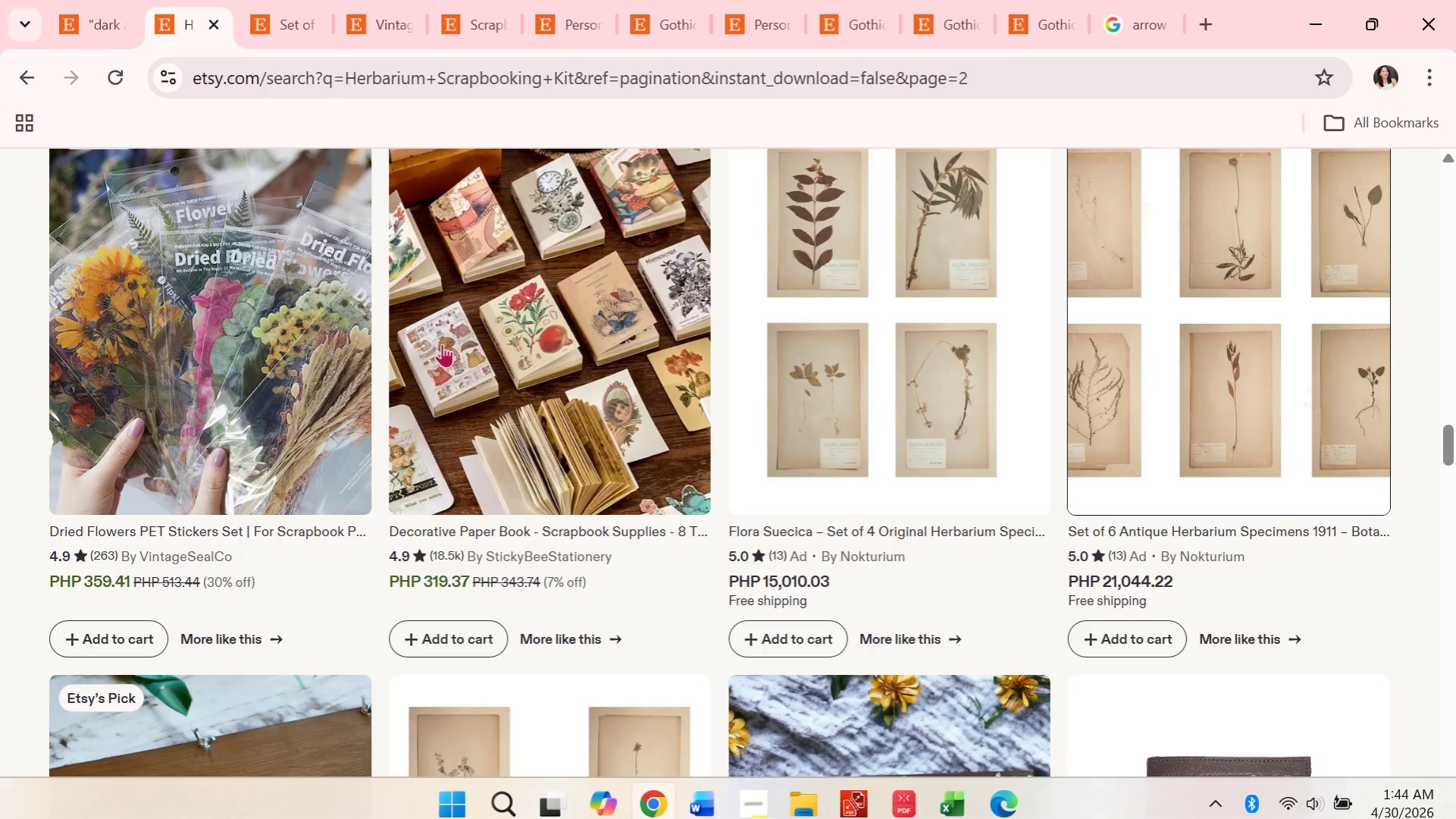 
scroll: coordinate [554, 419], scroll_direction: down, amount: 7.0
 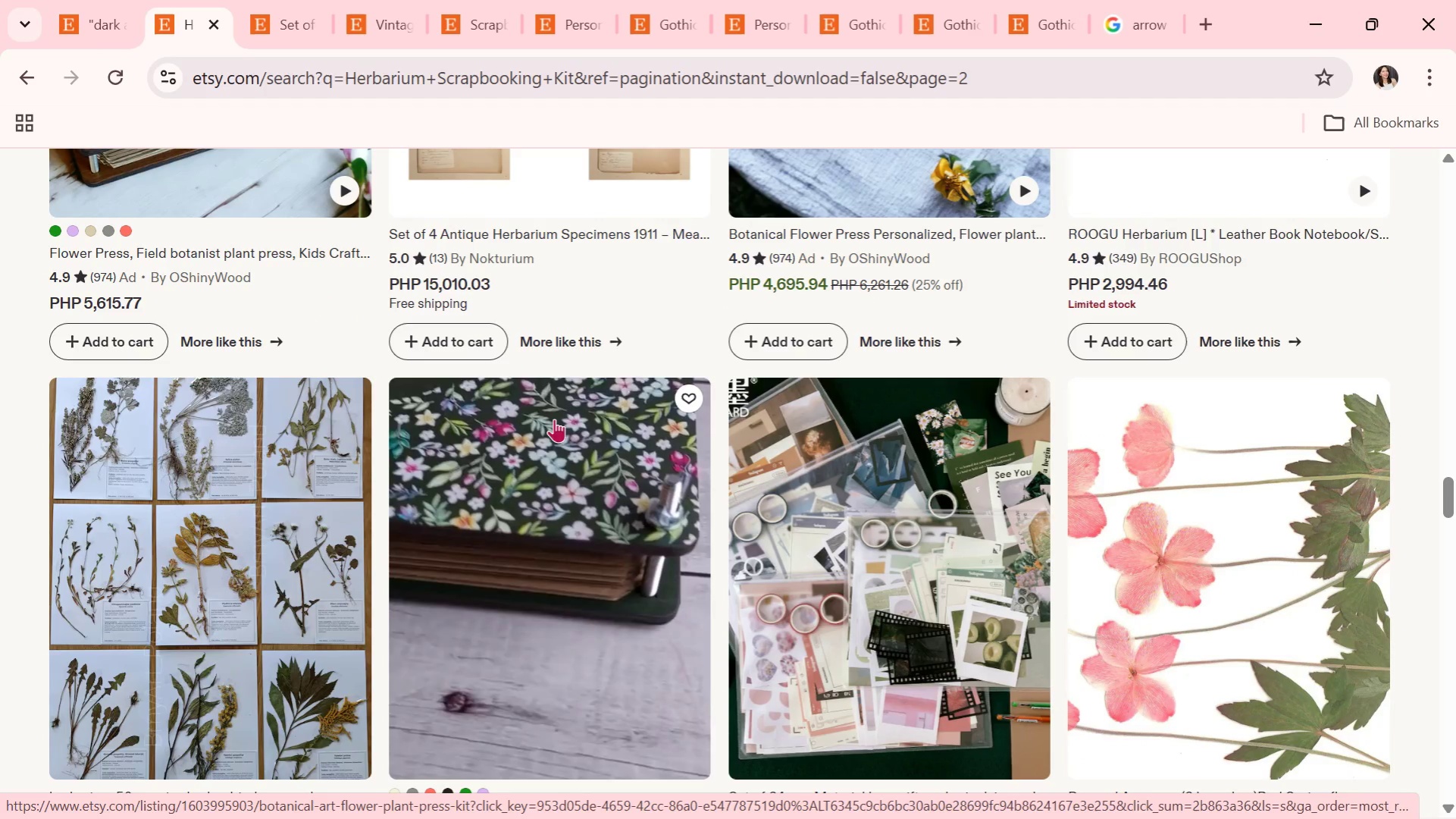 
scroll: coordinate [554, 419], scroll_direction: down, amount: 2.0
 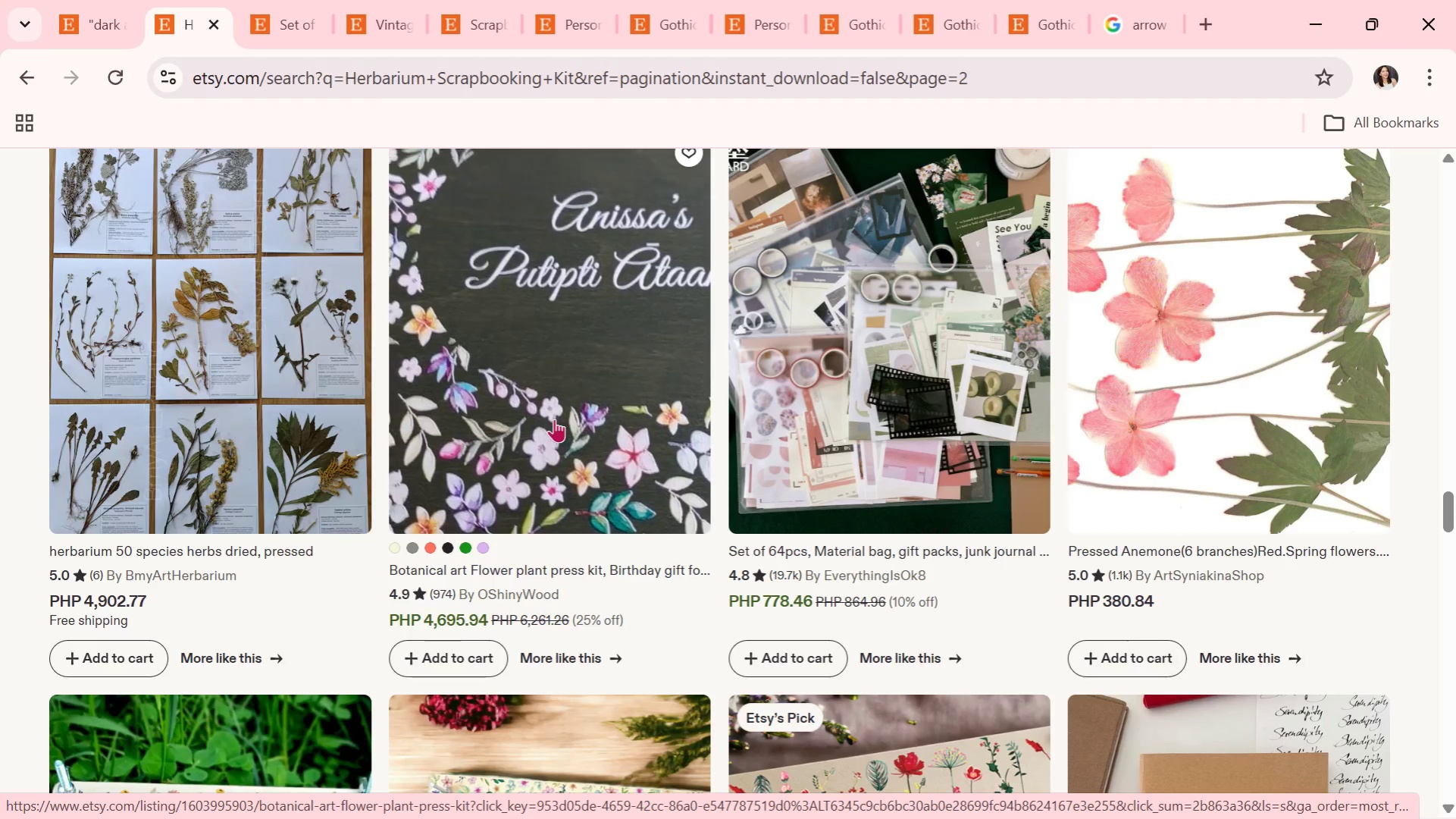 
wait(5.34)
 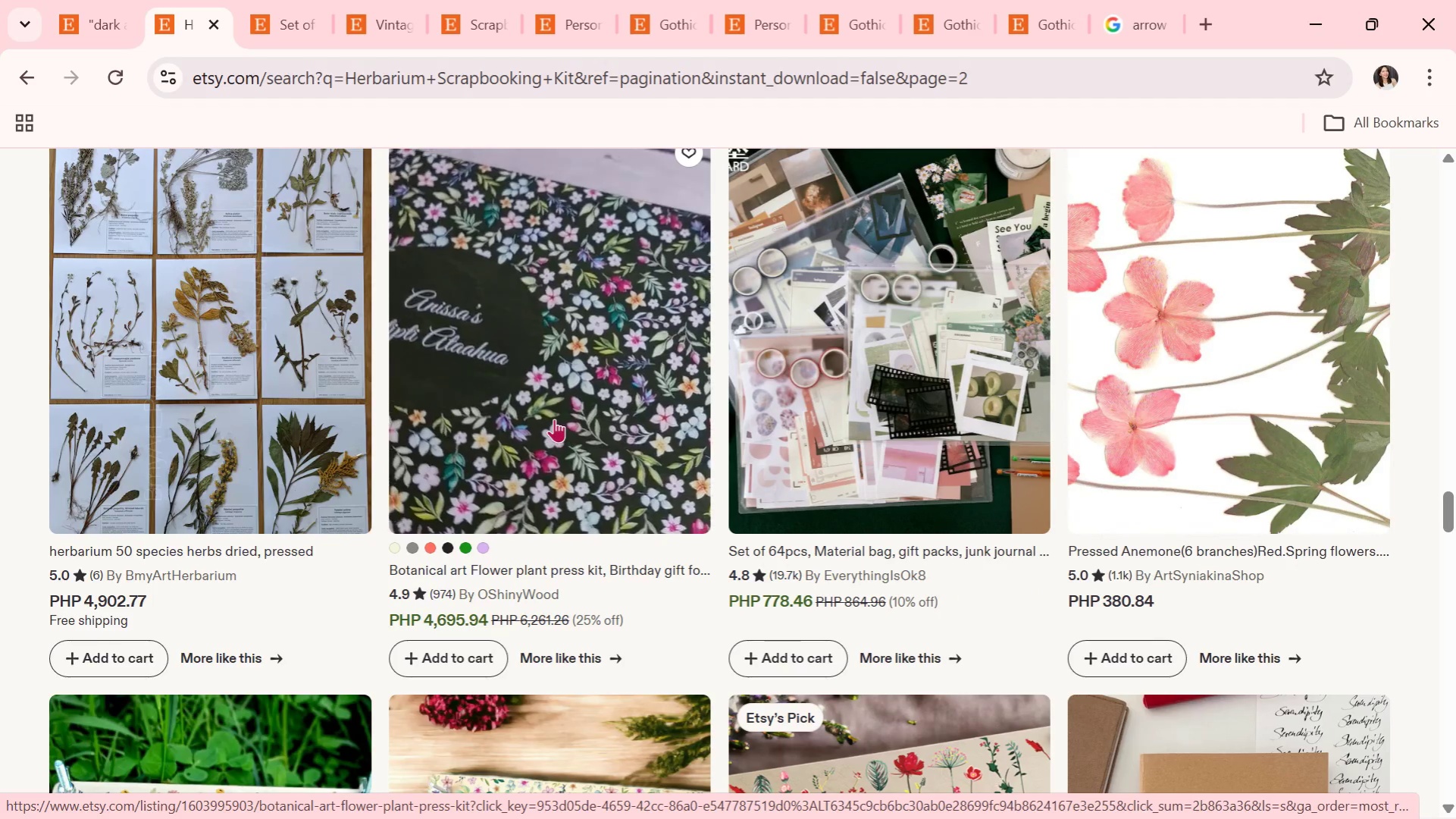 
scroll: coordinate [554, 419], scroll_direction: down, amount: 3.0
 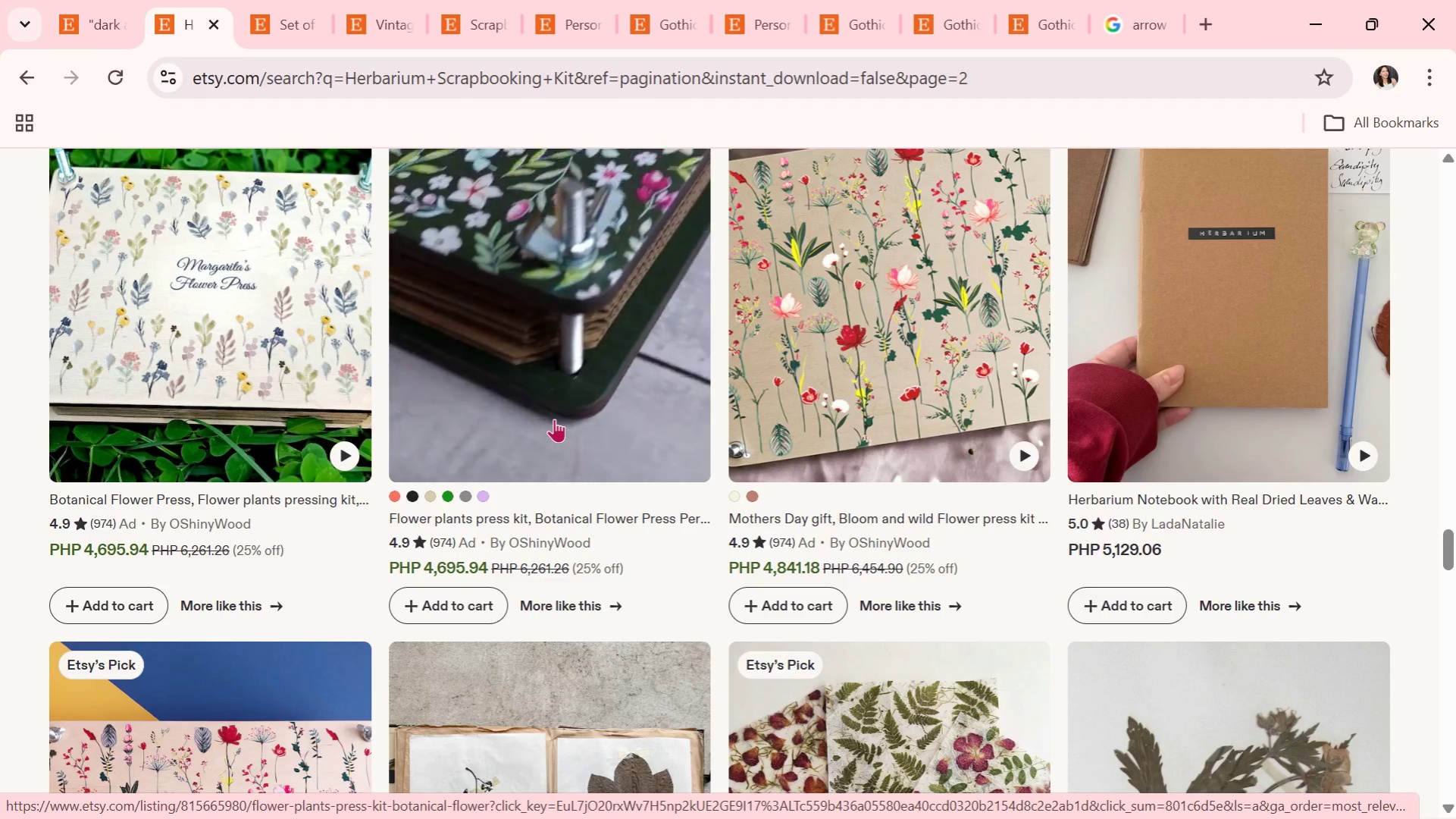 
wait(5.83)
 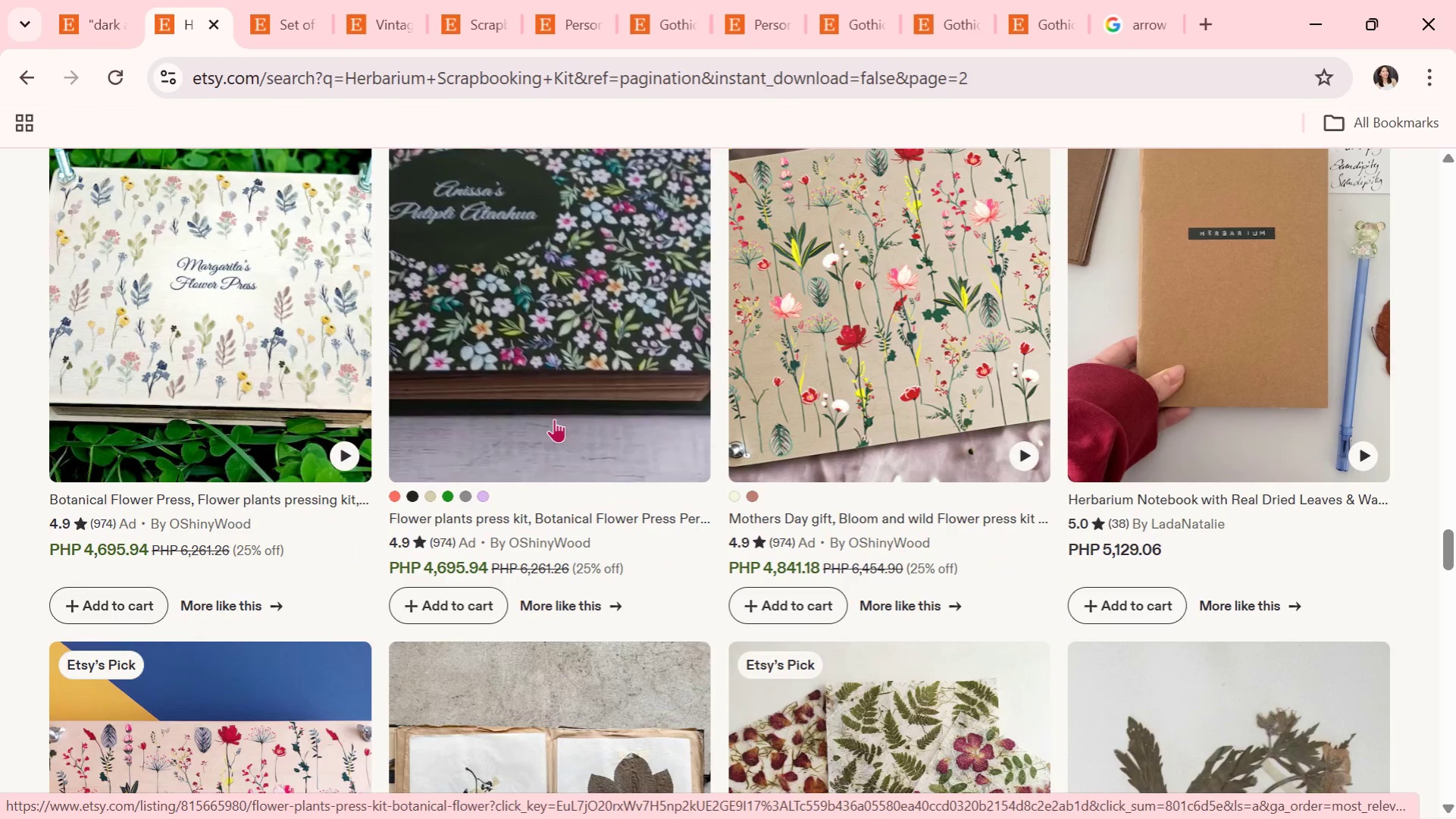 
scroll: coordinate [554, 419], scroll_direction: down, amount: 1.0
 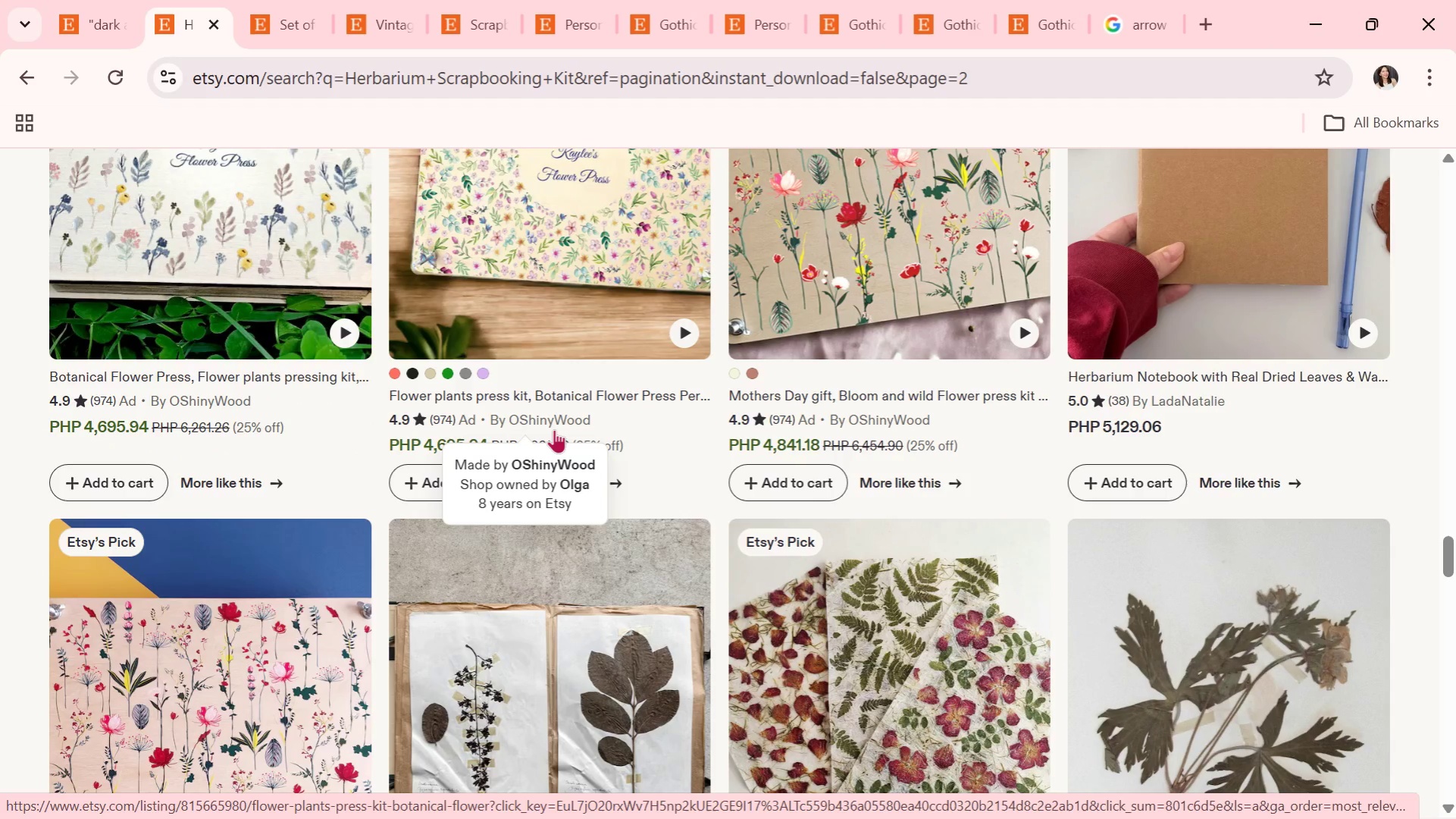 
wait(5.87)
 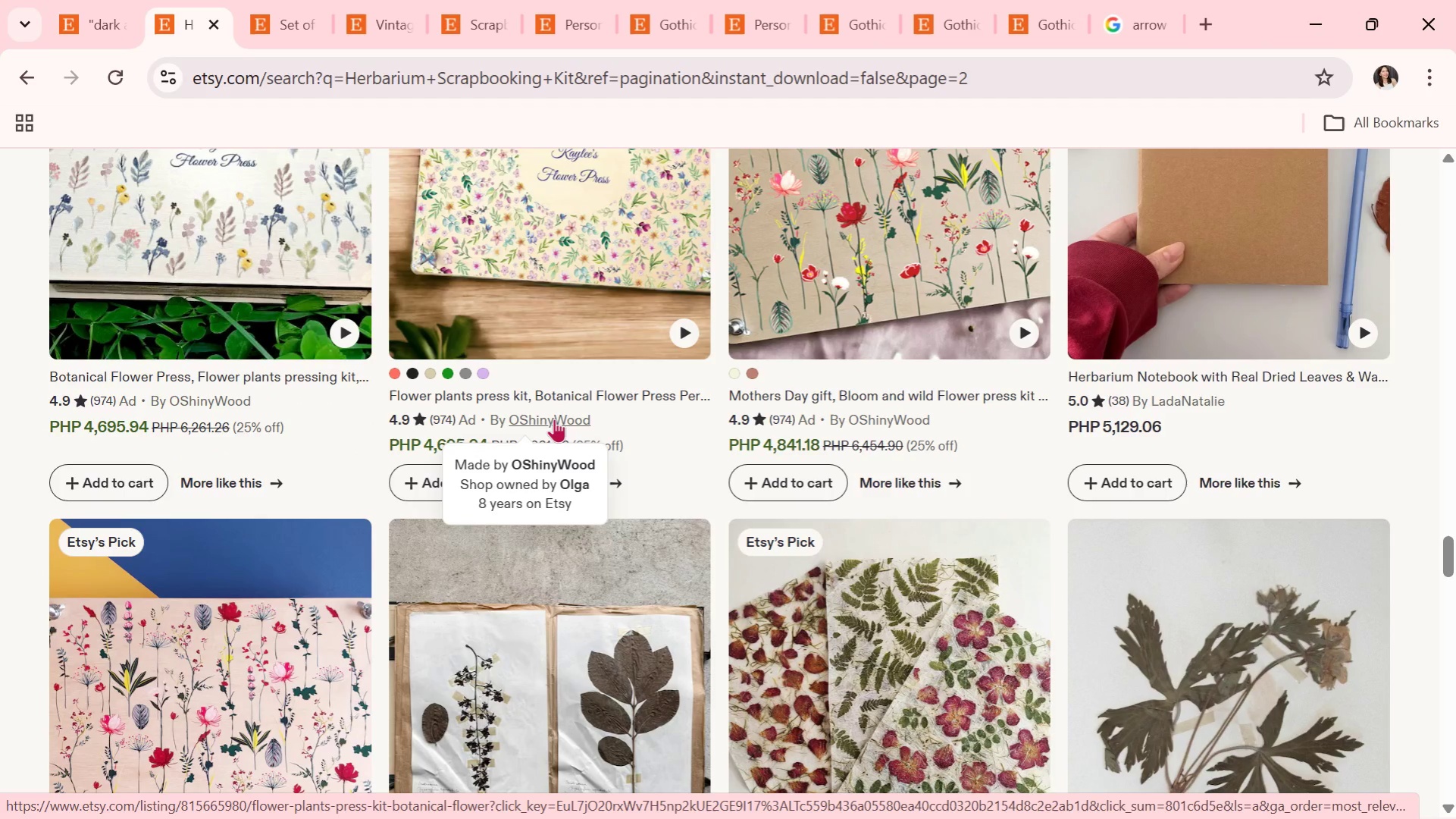 
scroll: coordinate [554, 430], scroll_direction: down, amount: 5.0
 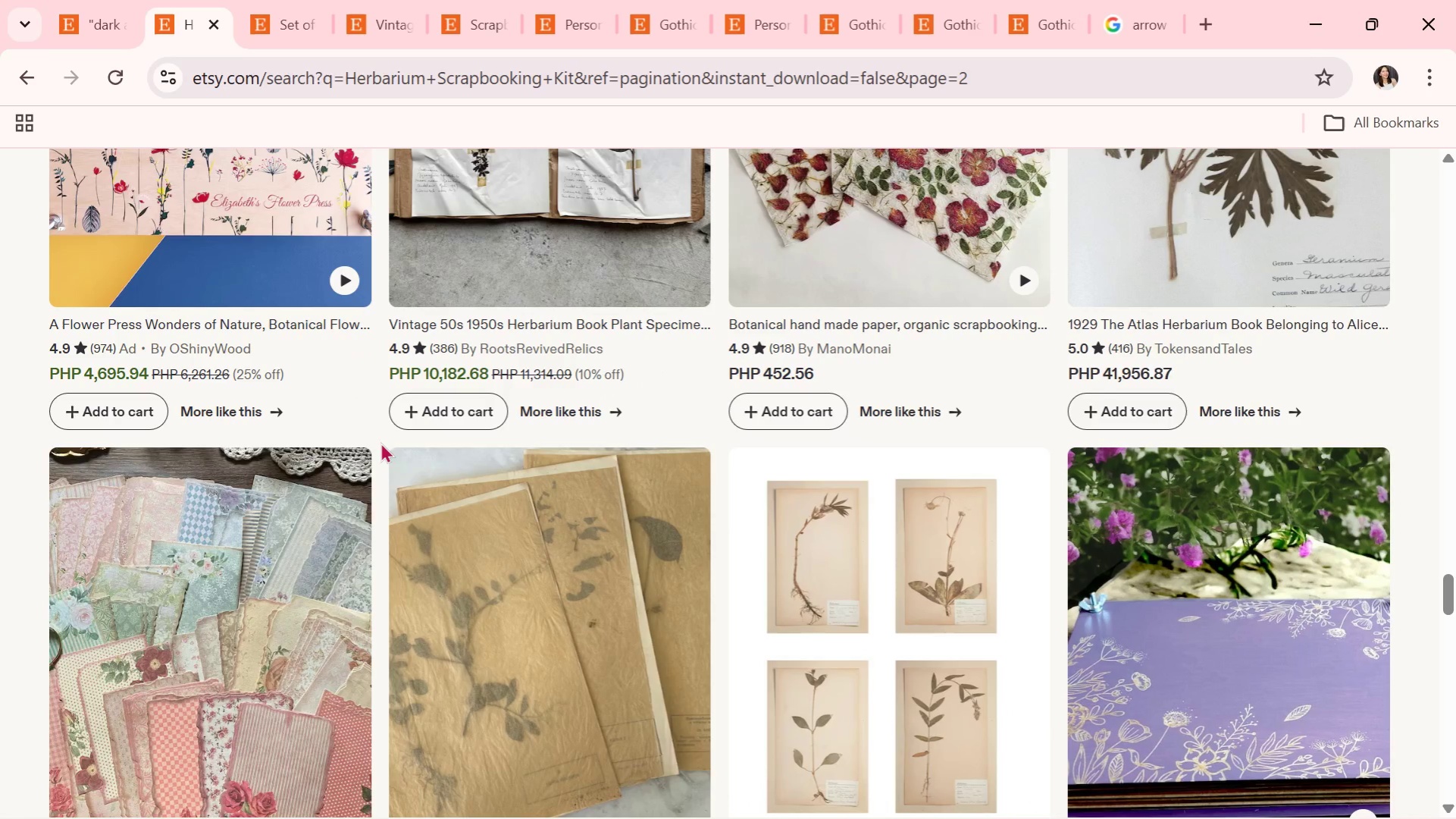 
scroll: coordinate [536, 576], scroll_direction: up, amount: 1.0
 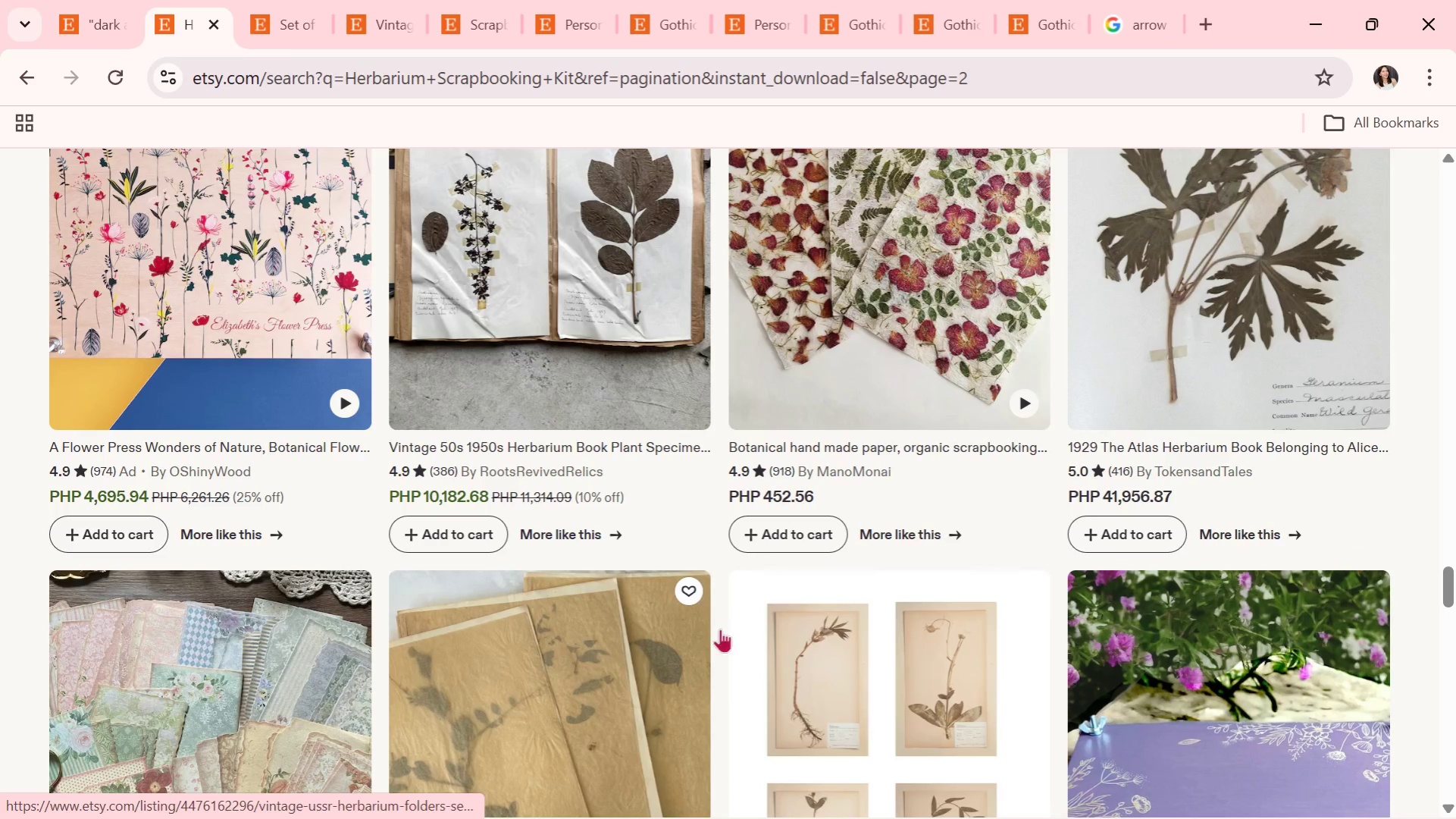 
scroll: coordinate [772, 649], scroll_direction: down, amount: 1.0
 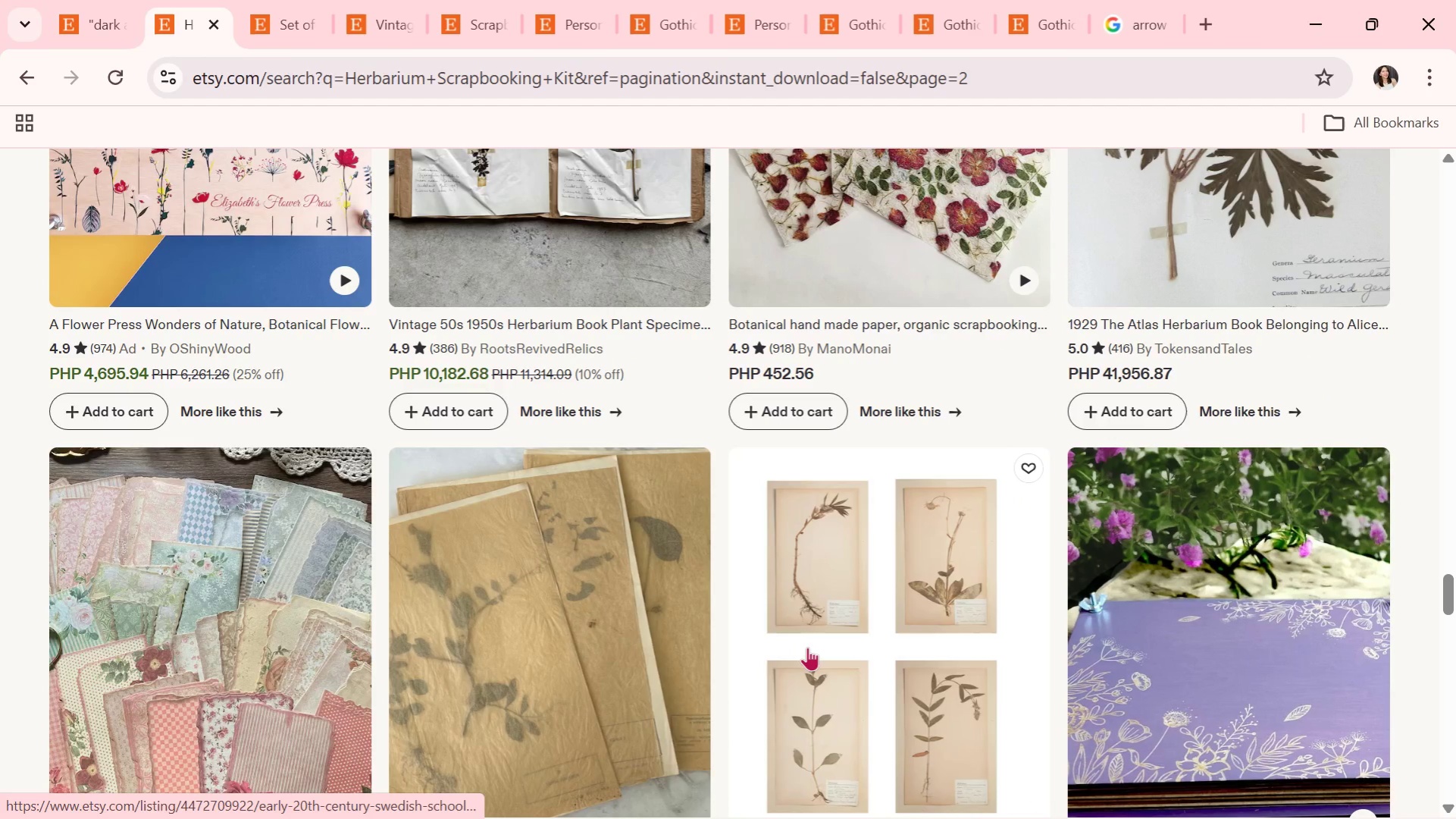 
left_click([807, 647])
 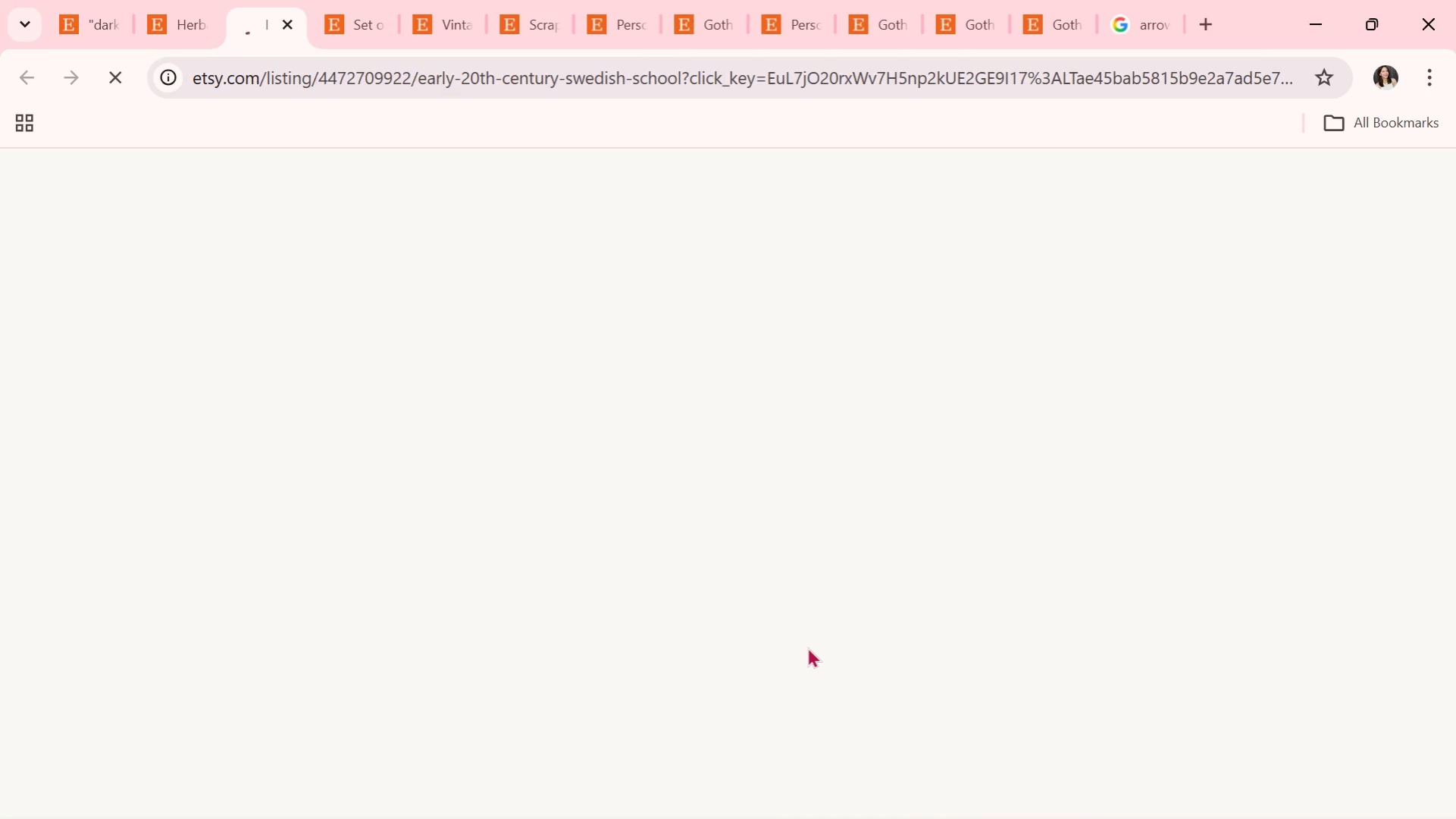 
scroll: coordinate [807, 647], scroll_direction: down, amount: 1.0
 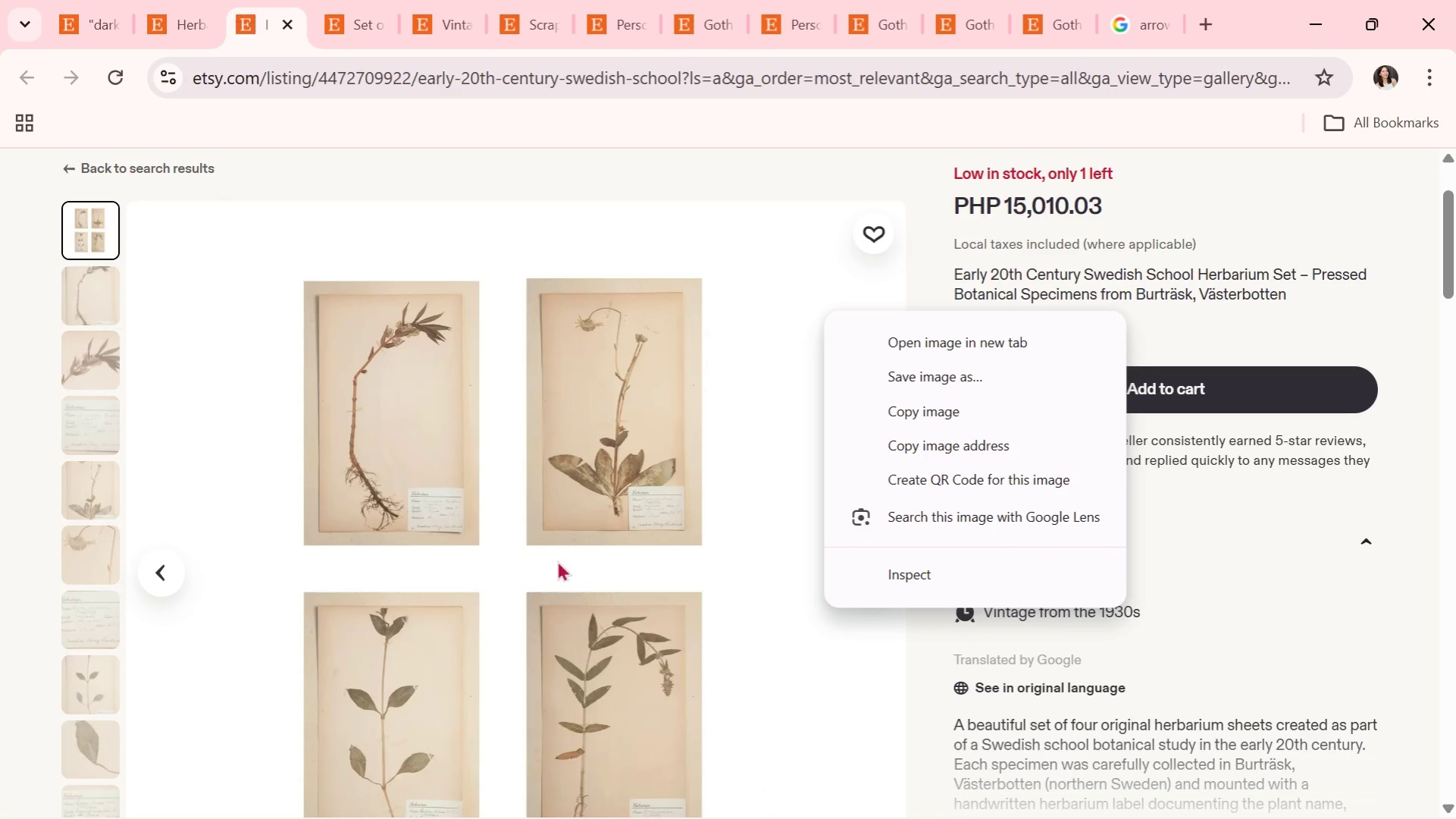 
left_click([590, 560])
 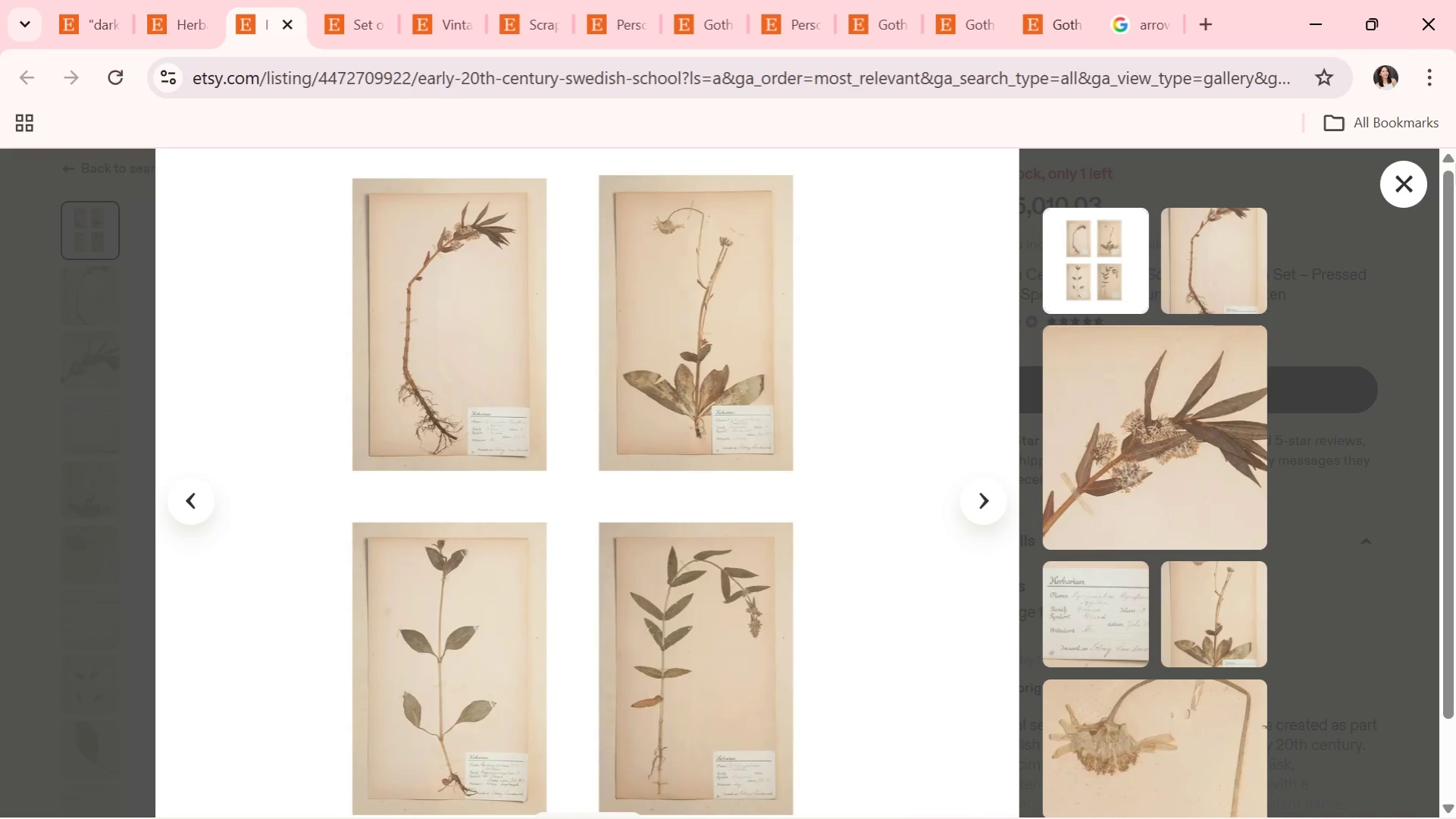 
left_click([1401, 201])
 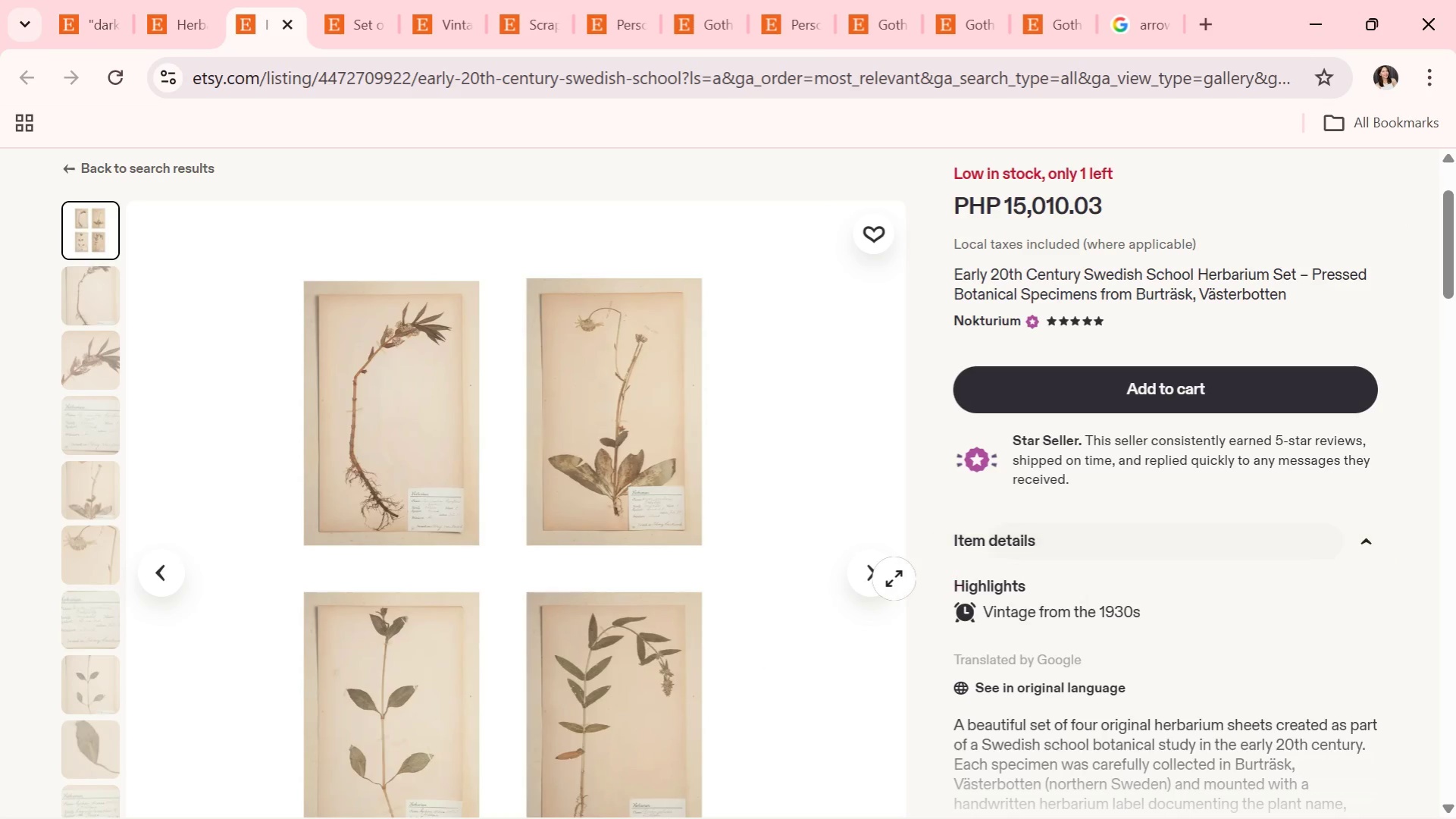 
left_click([893, 579])
 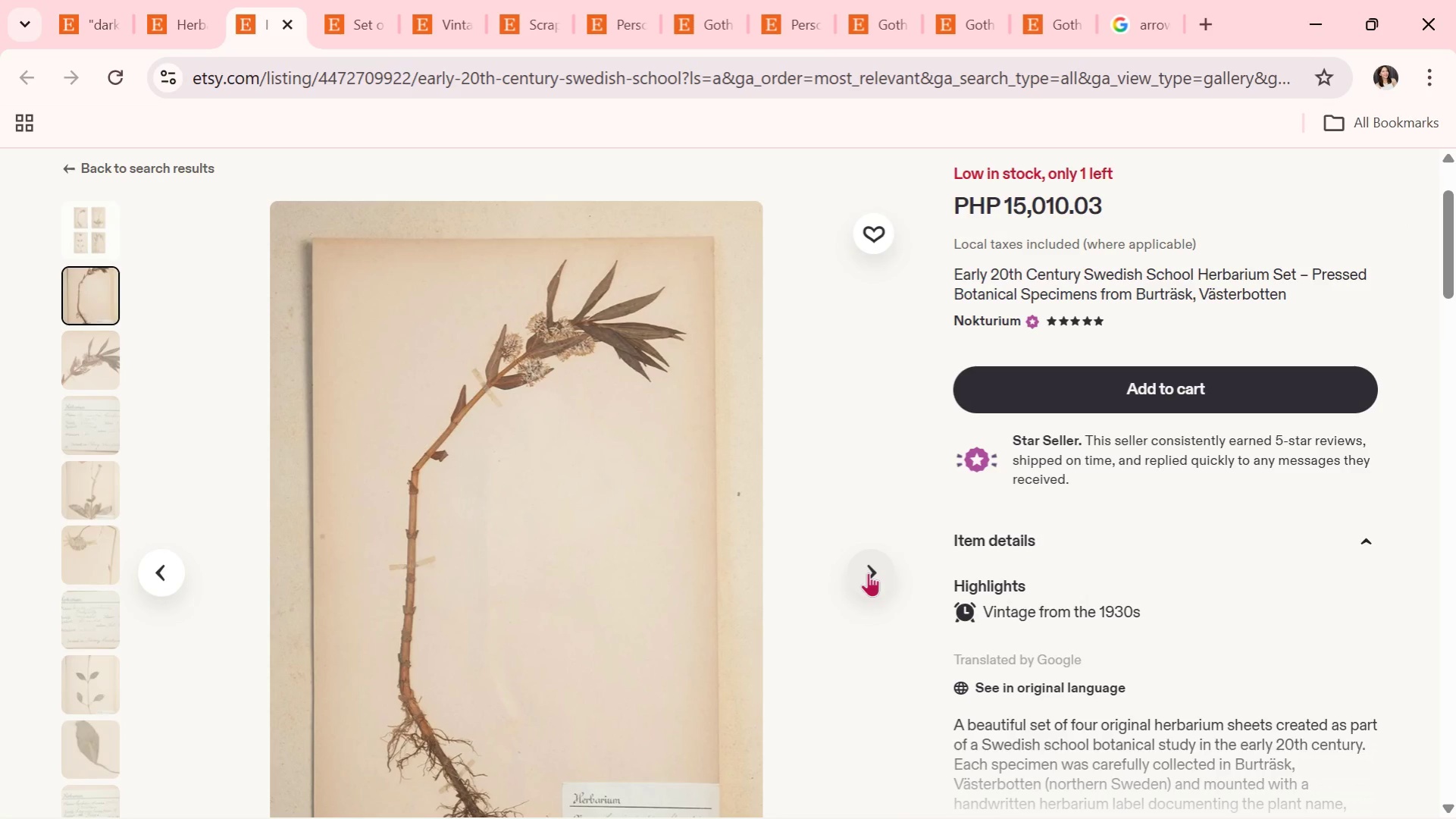 
left_click([868, 573])
 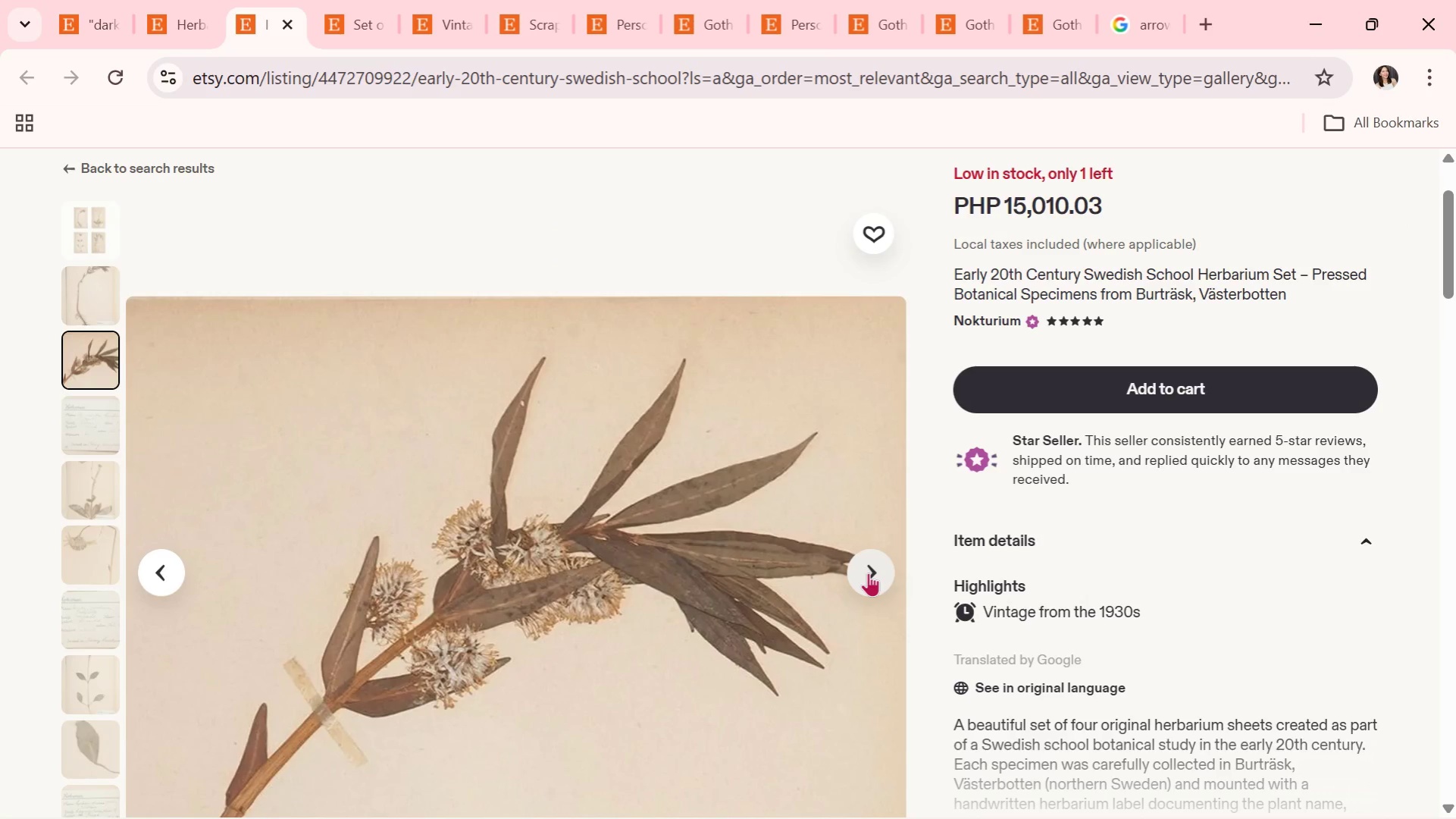 
wait(8.01)
 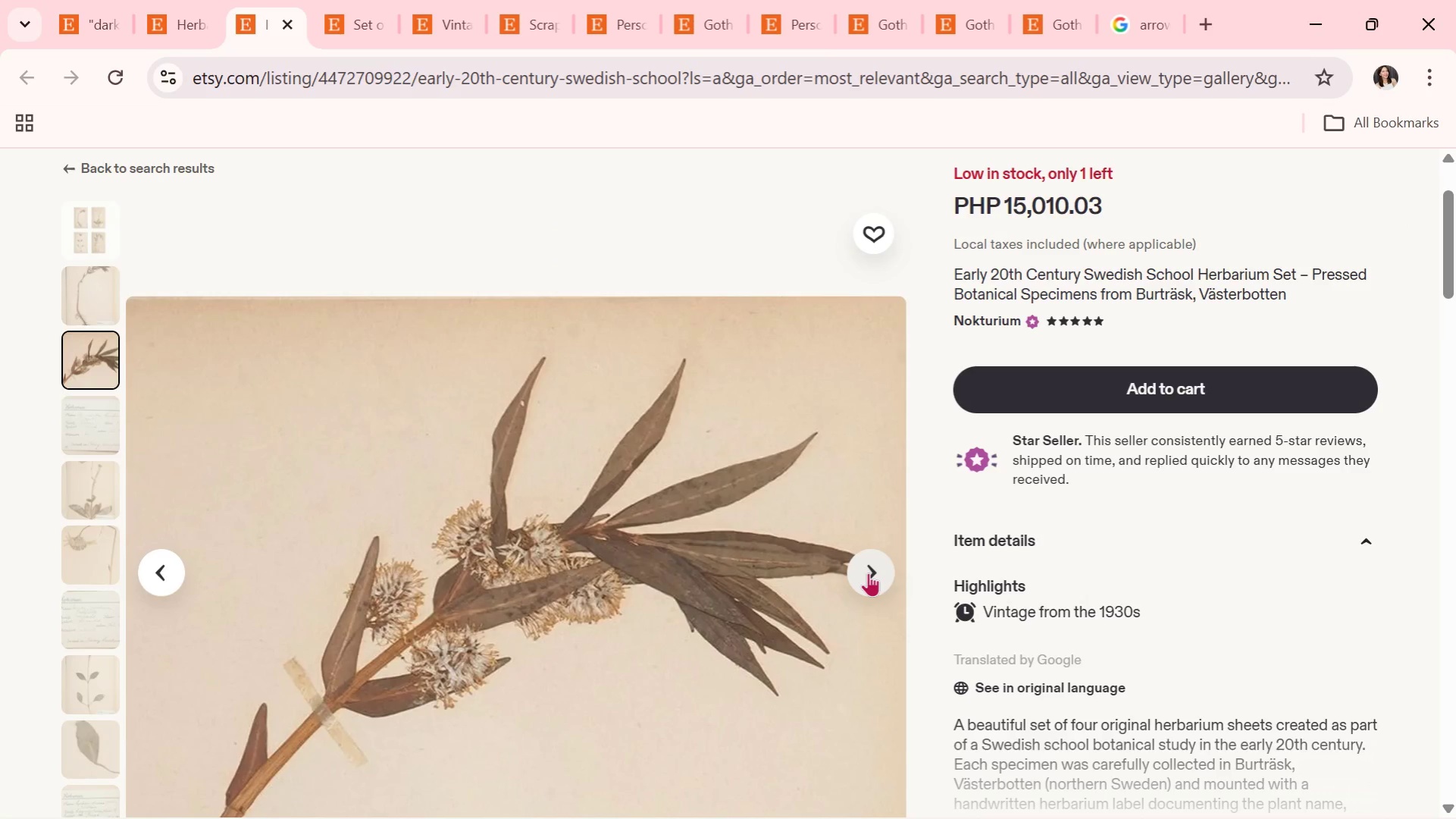 
mouse_move([874, 555])
 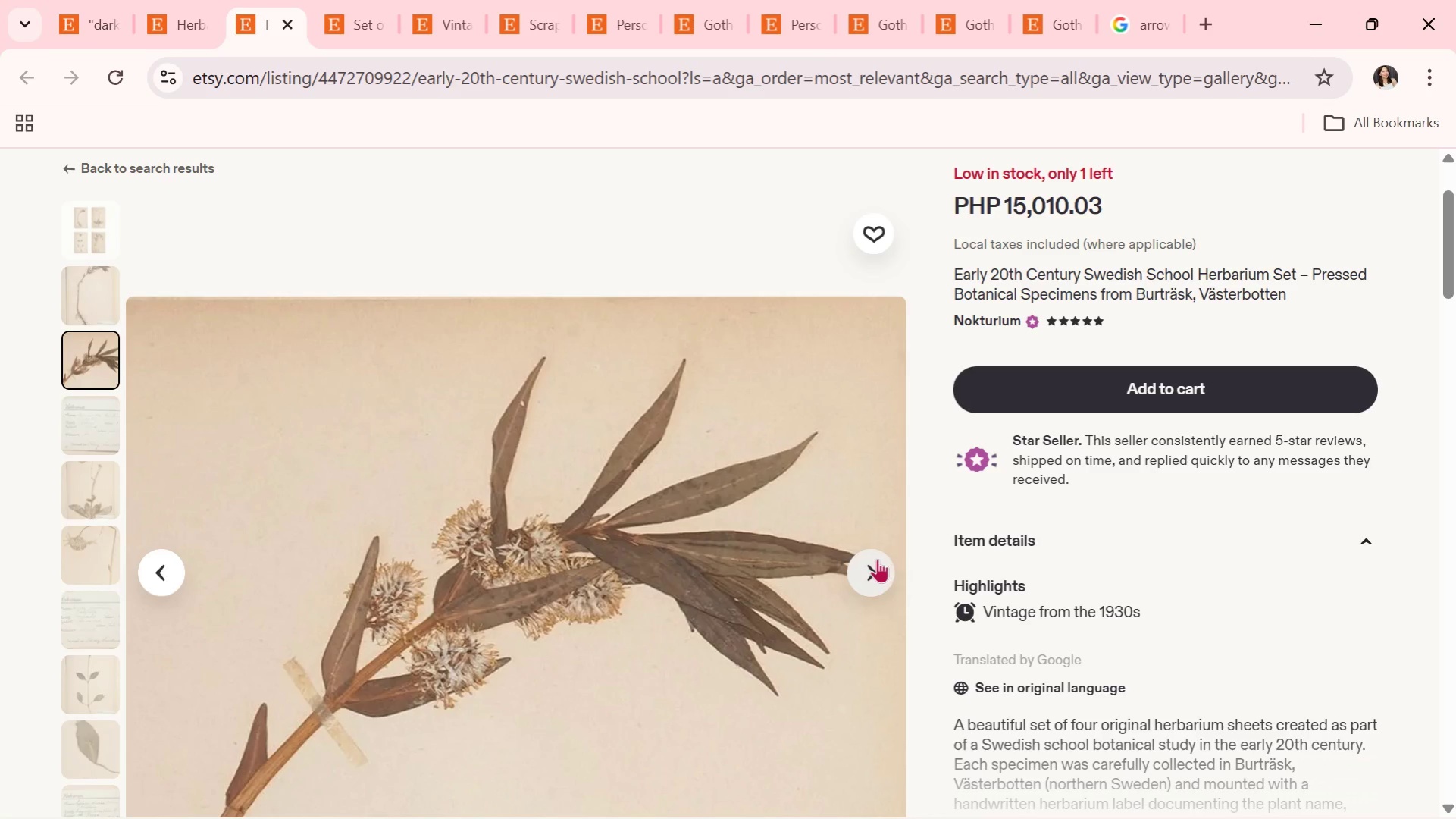 
left_click([875, 557])
 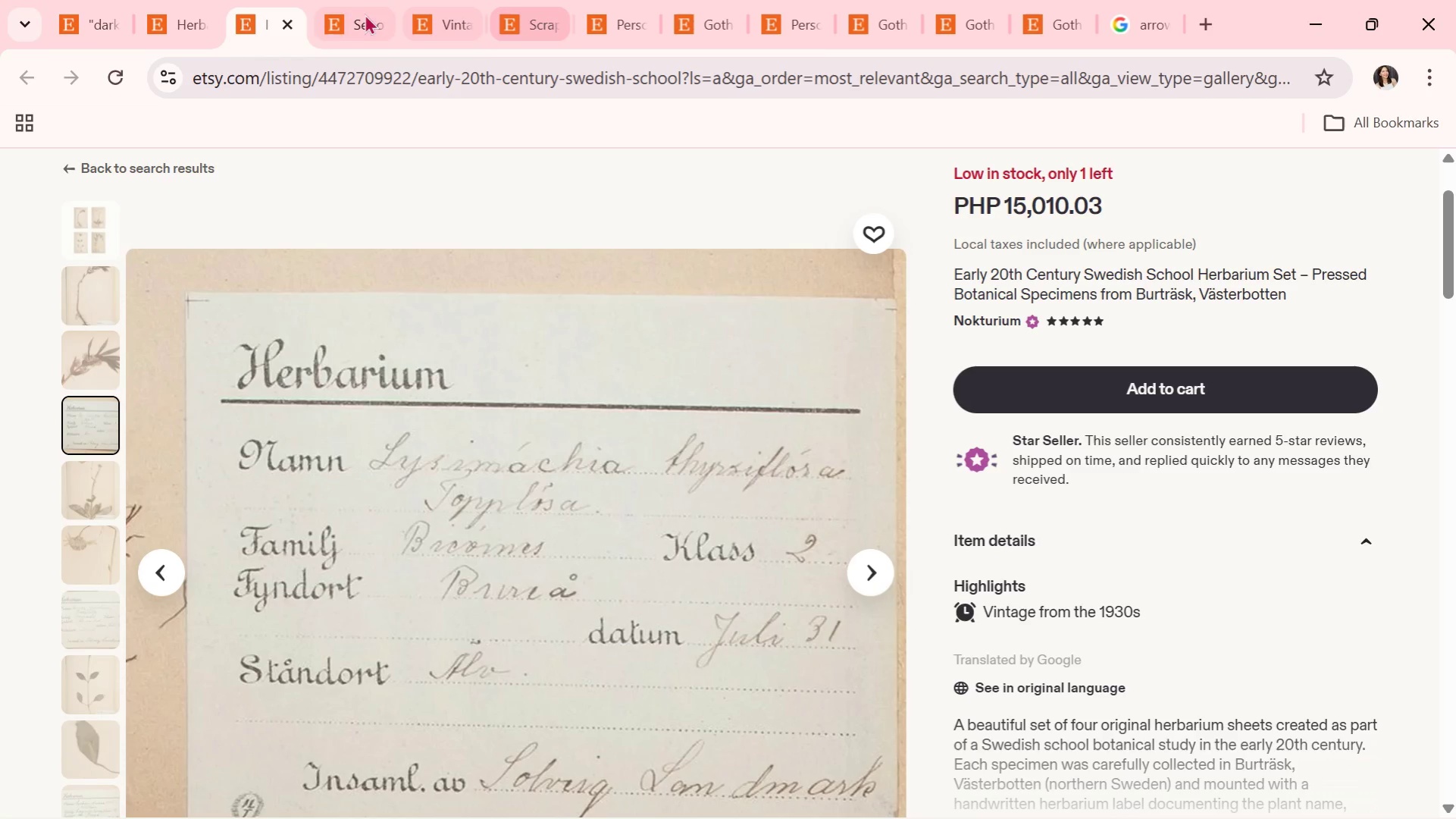 
left_click([331, 1])
 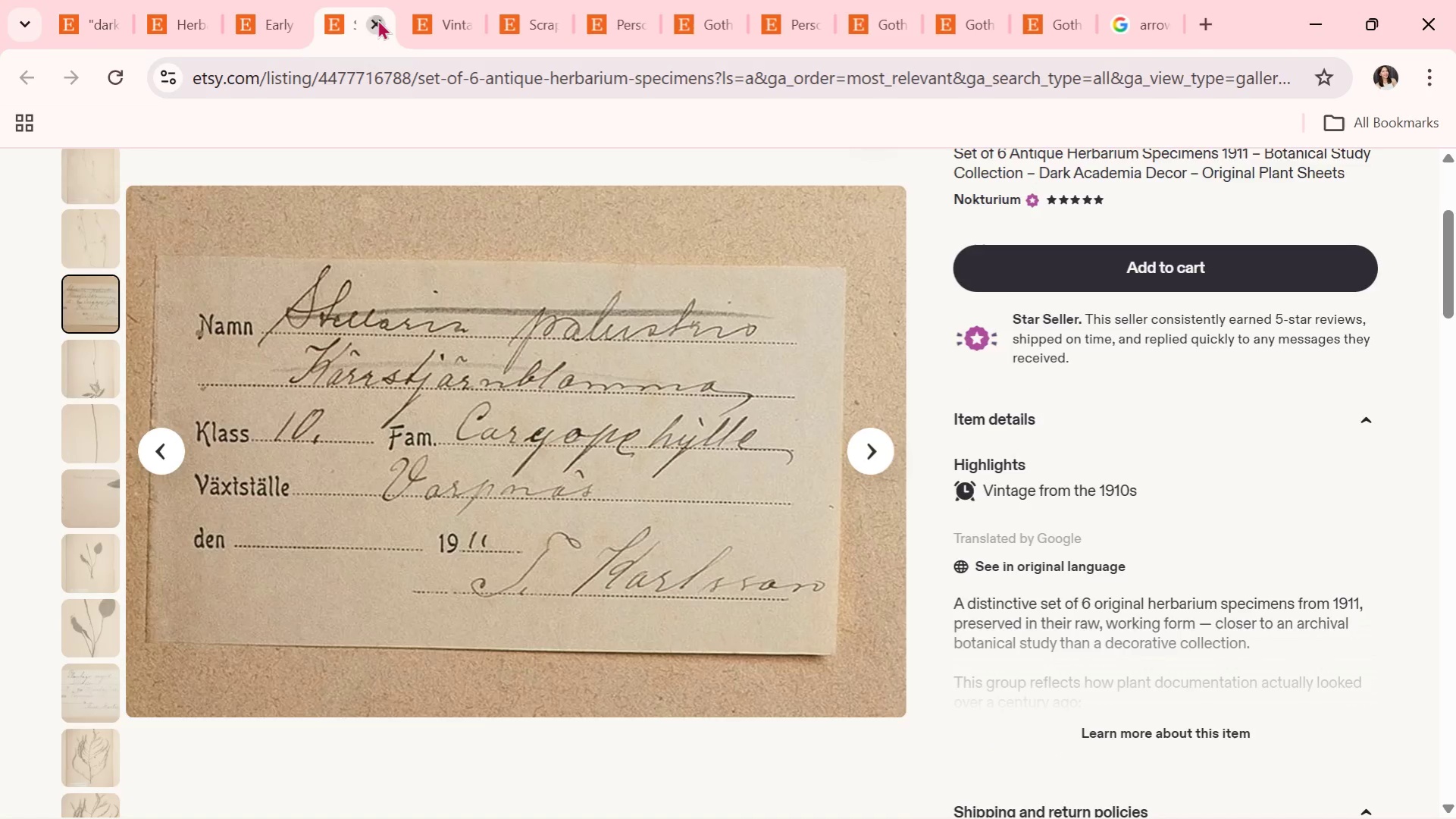 
left_click([281, 22])
 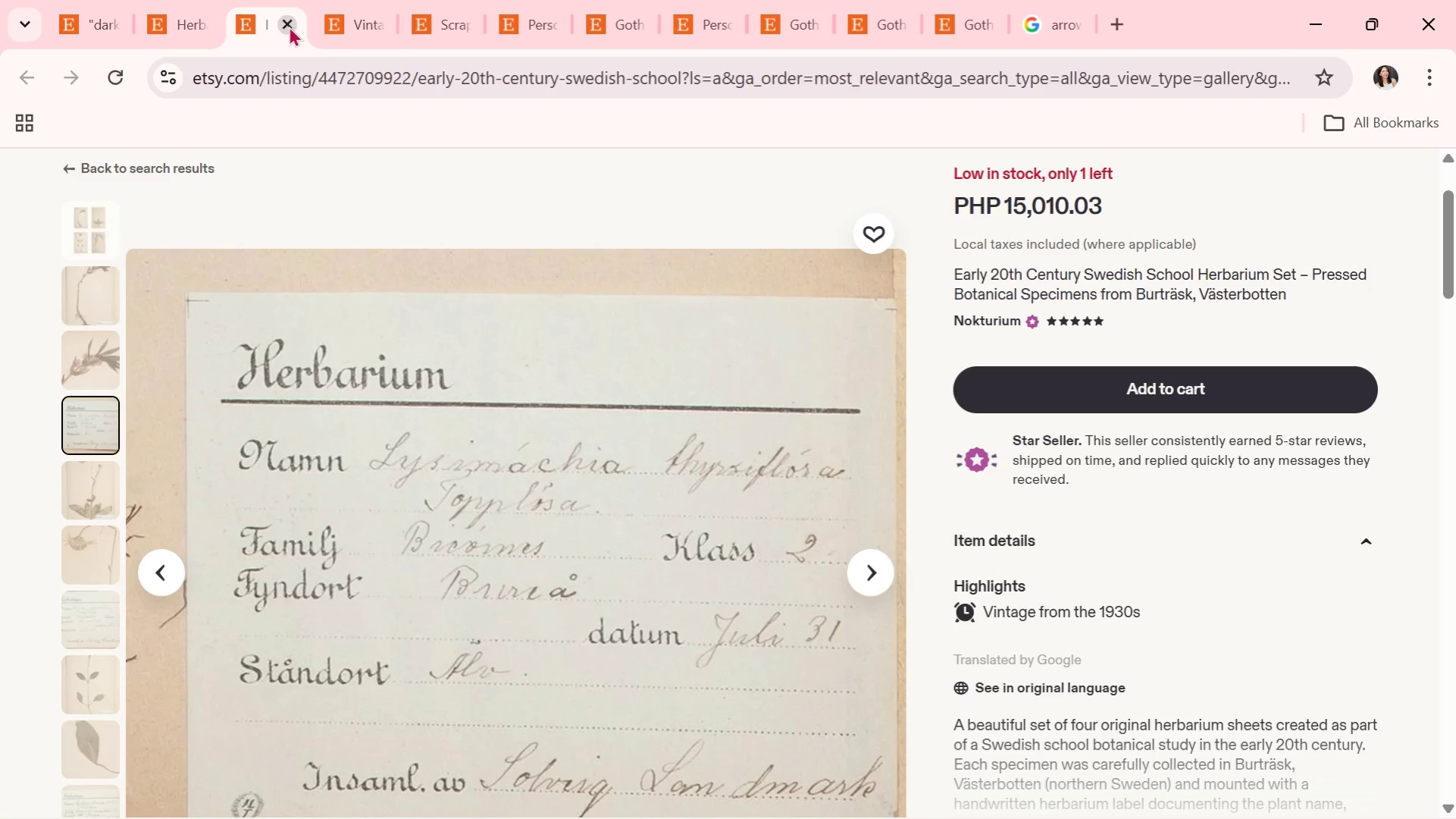 
left_click([289, 26])
 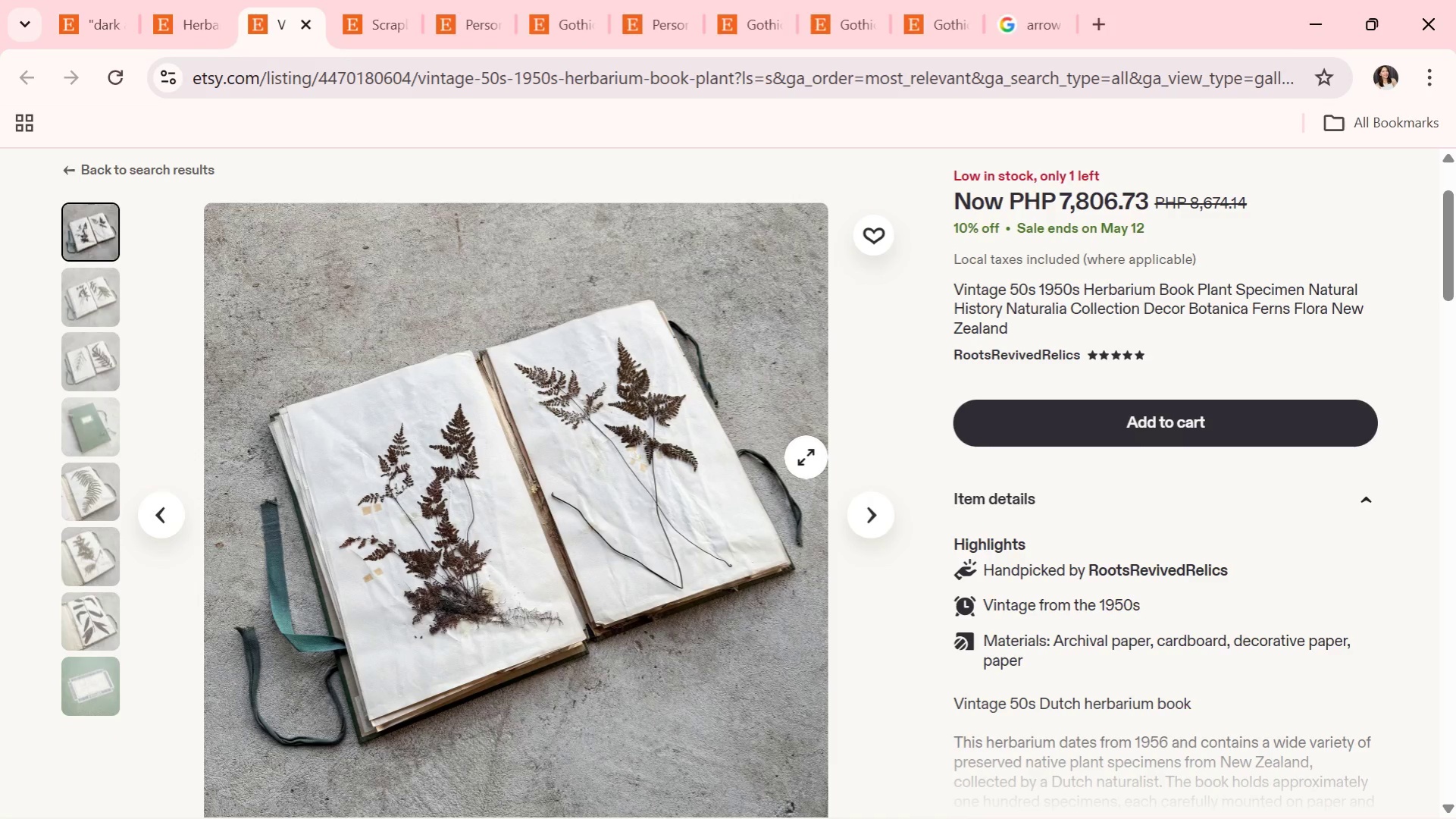 
scroll: coordinate [806, 457], scroll_direction: down, amount: 1.0
 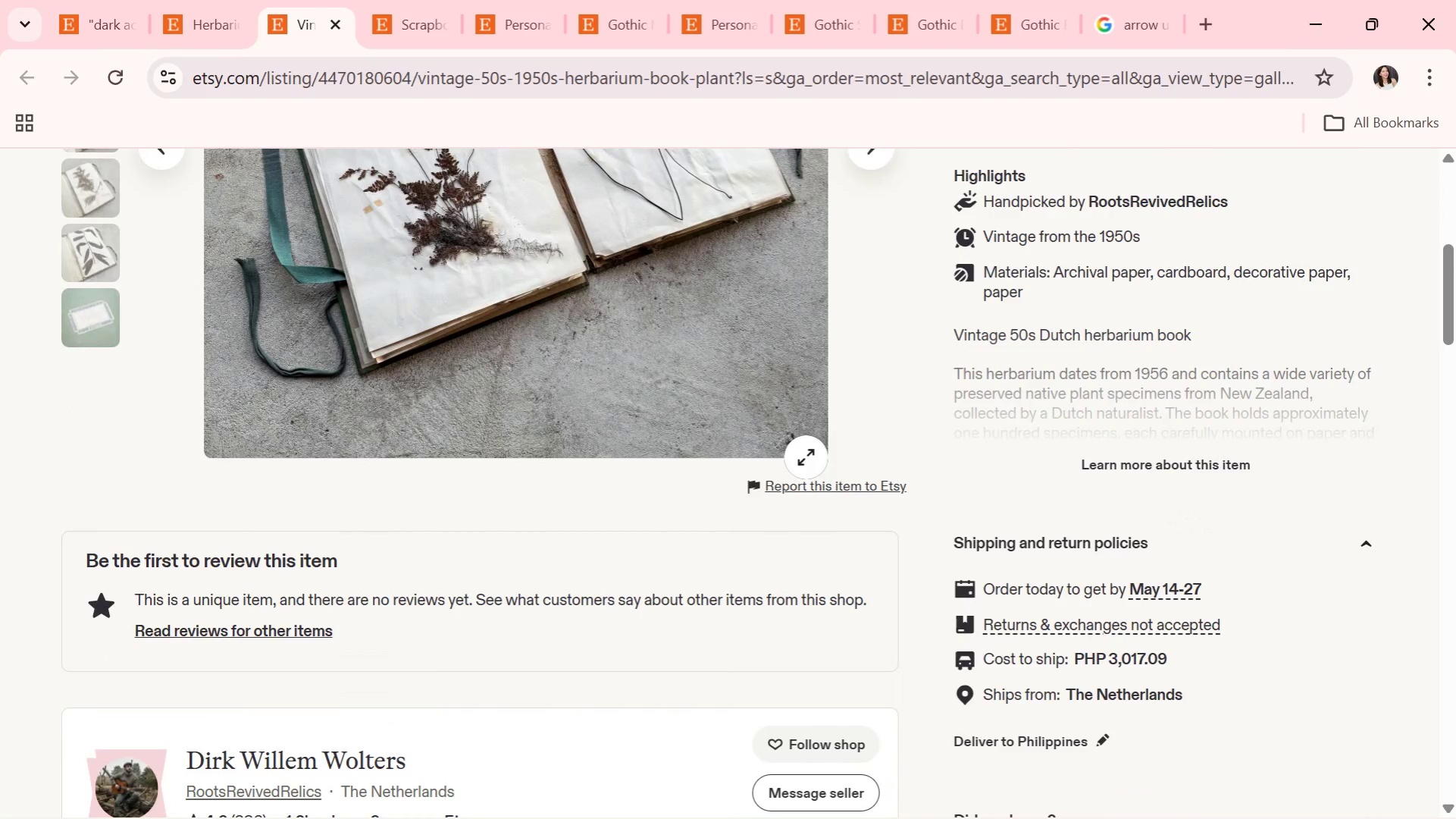 
scroll: coordinate [765, 506], scroll_direction: up, amount: 6.0
 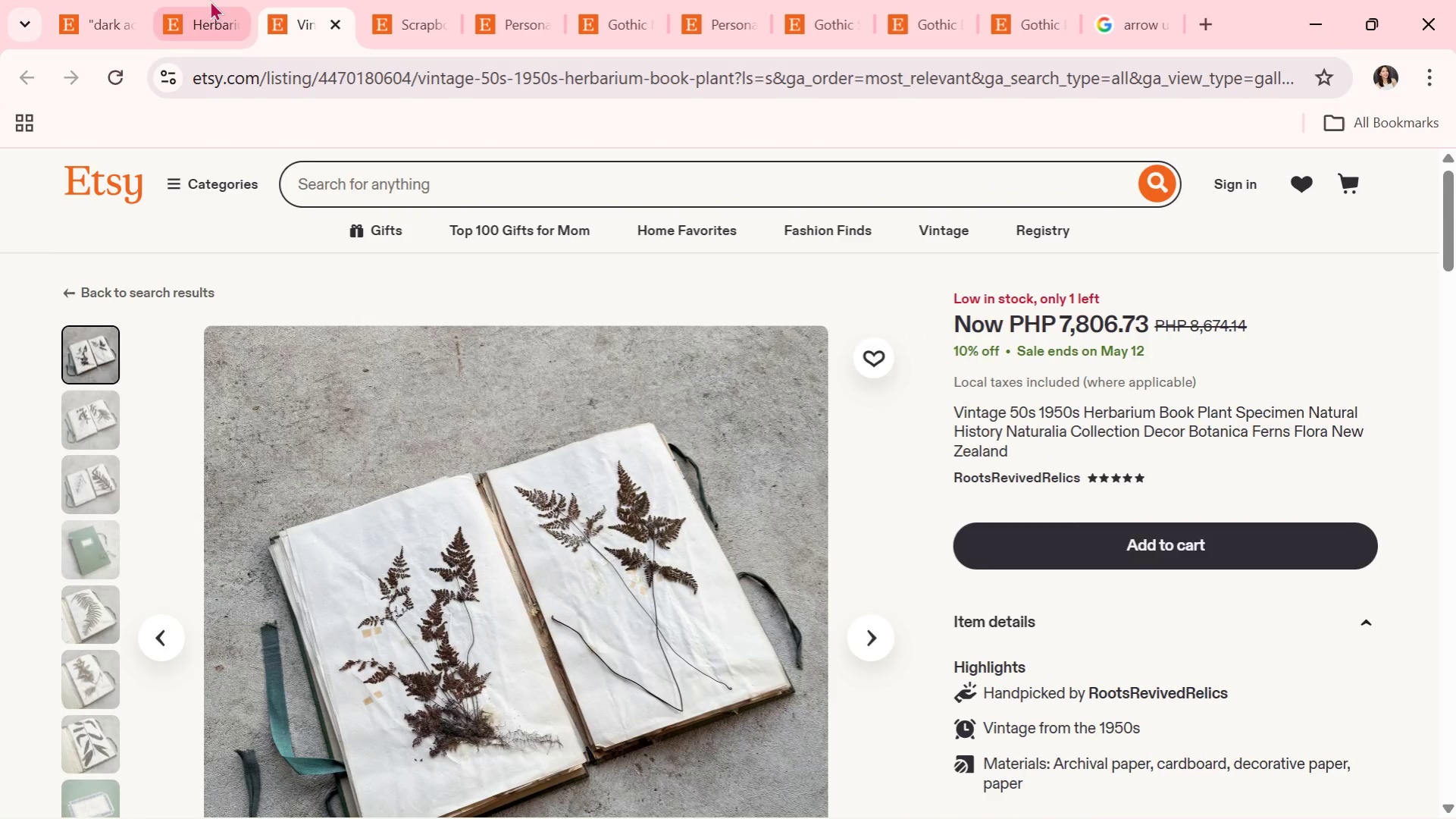 
left_click([207, 0])
 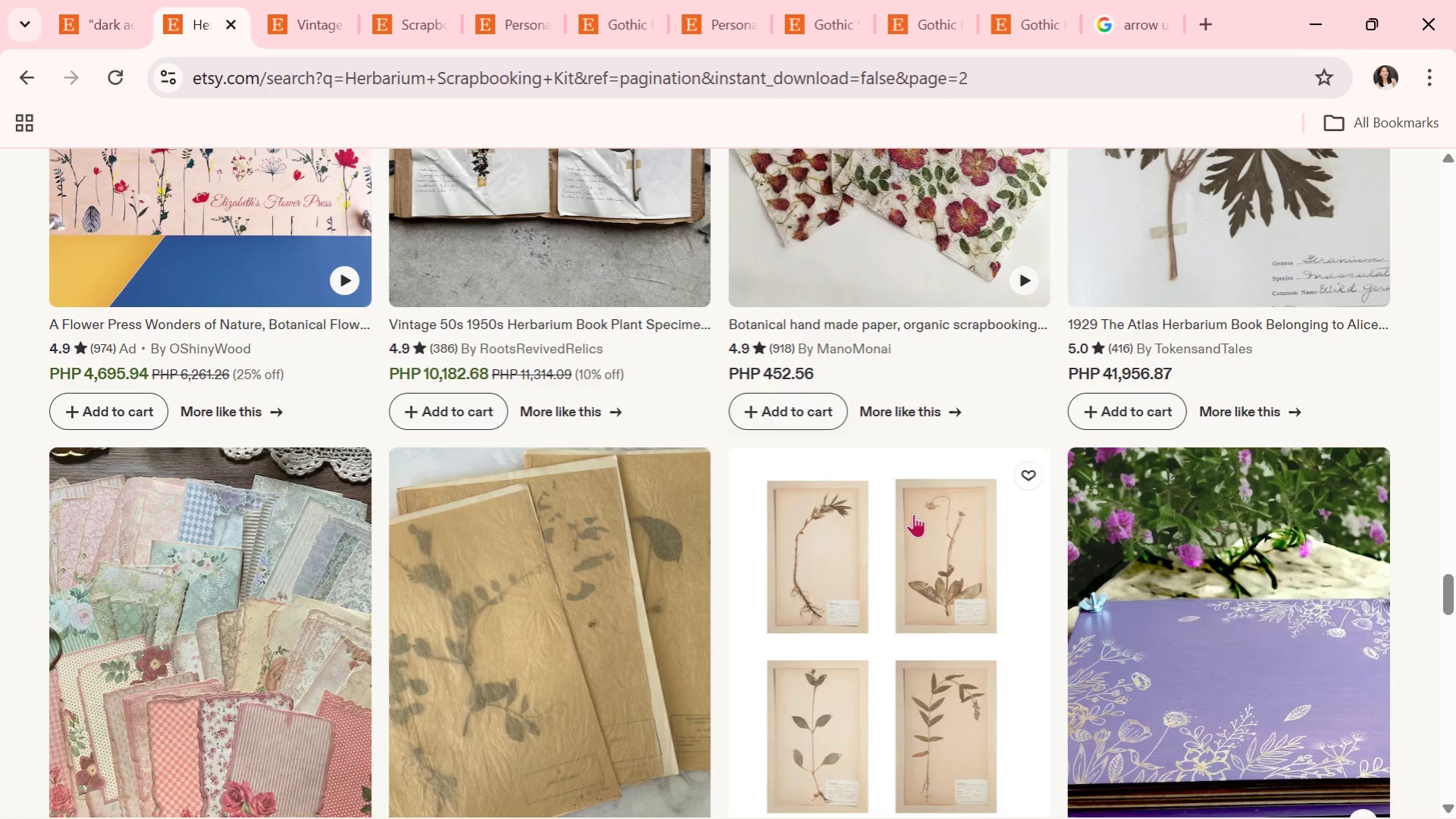 
scroll: coordinate [913, 513], scroll_direction: down, amount: 7.0
 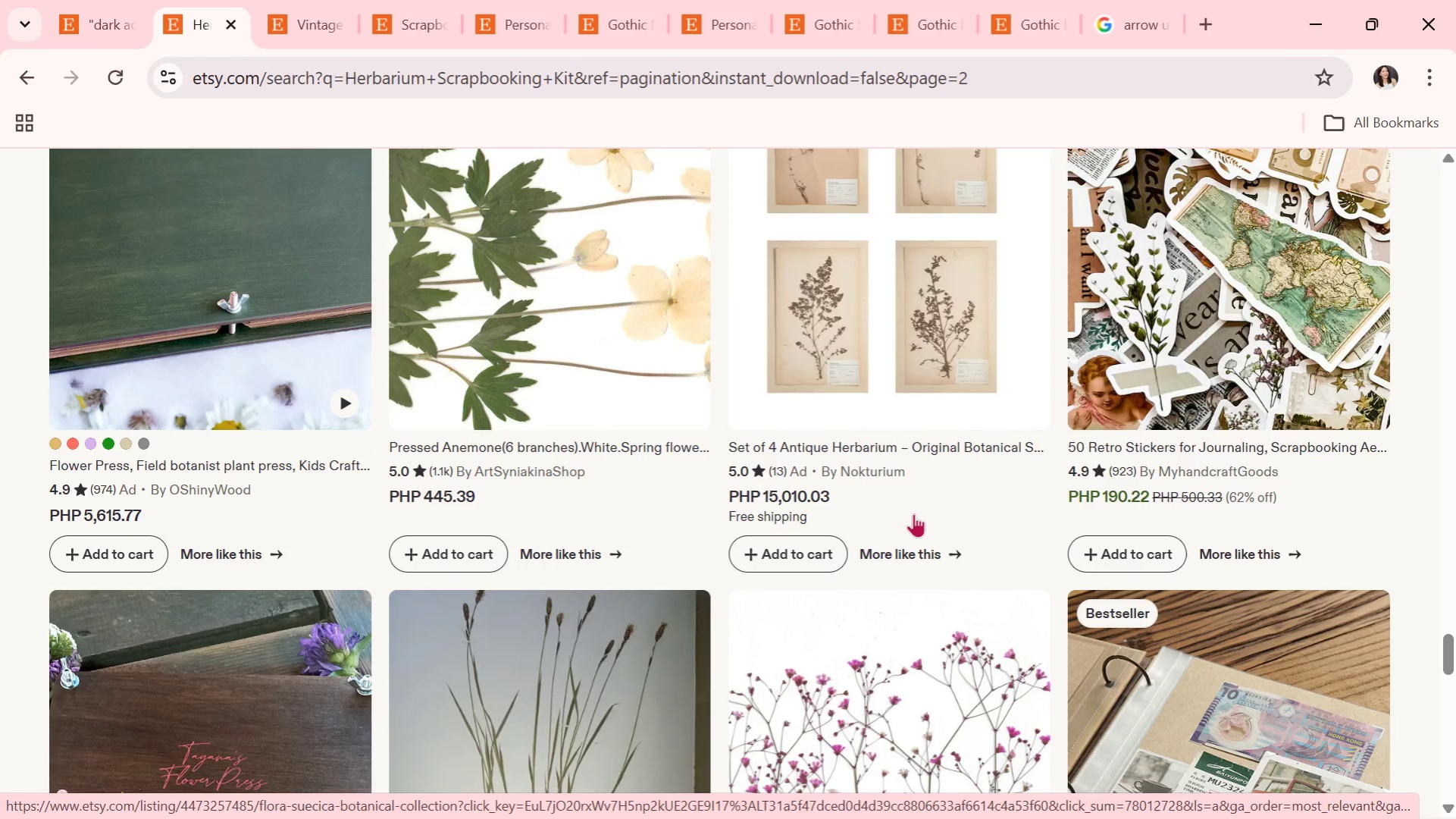 
scroll: coordinate [913, 513], scroll_direction: down, amount: 4.0
 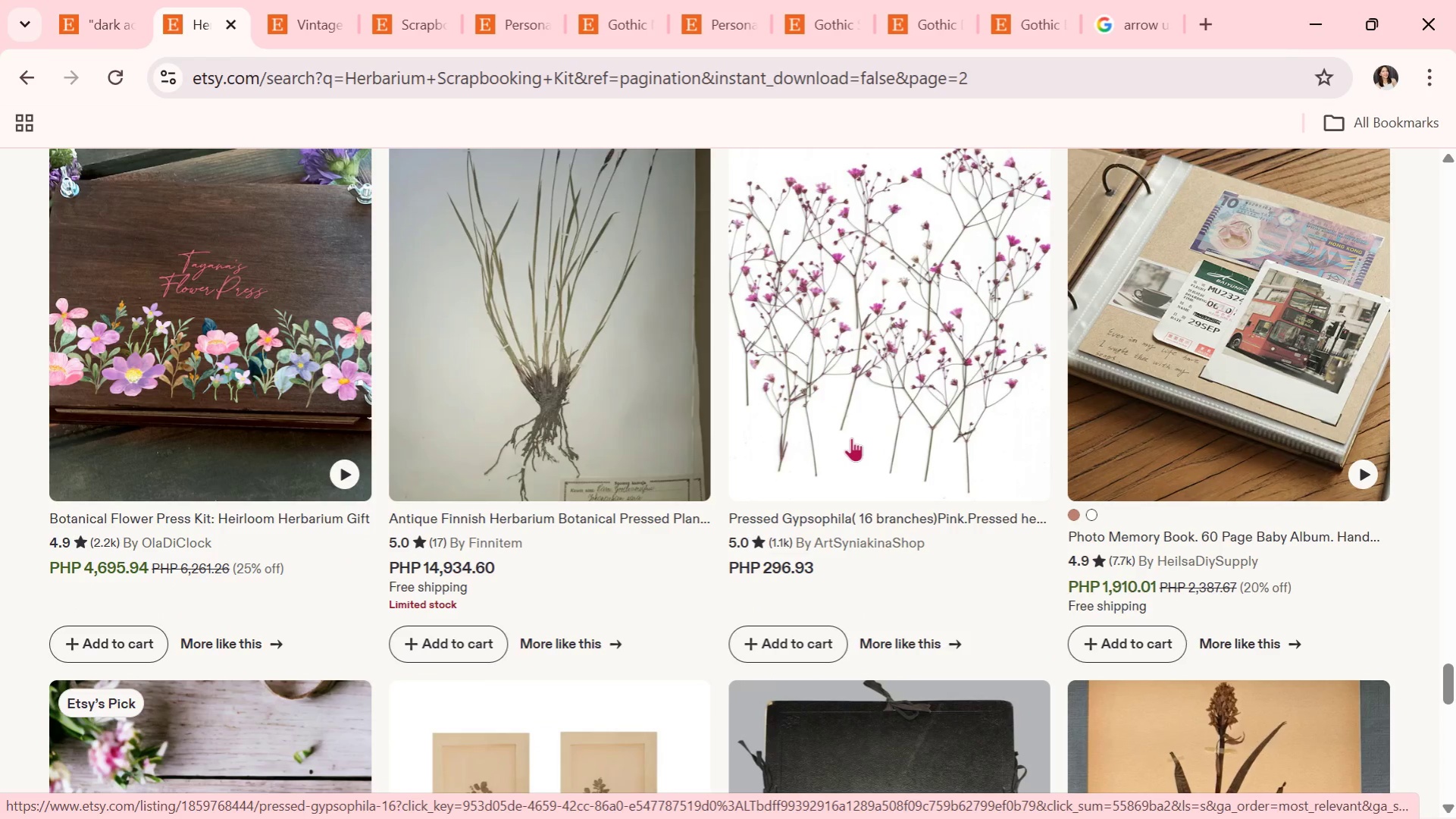 
left_click([1159, 396])
 